 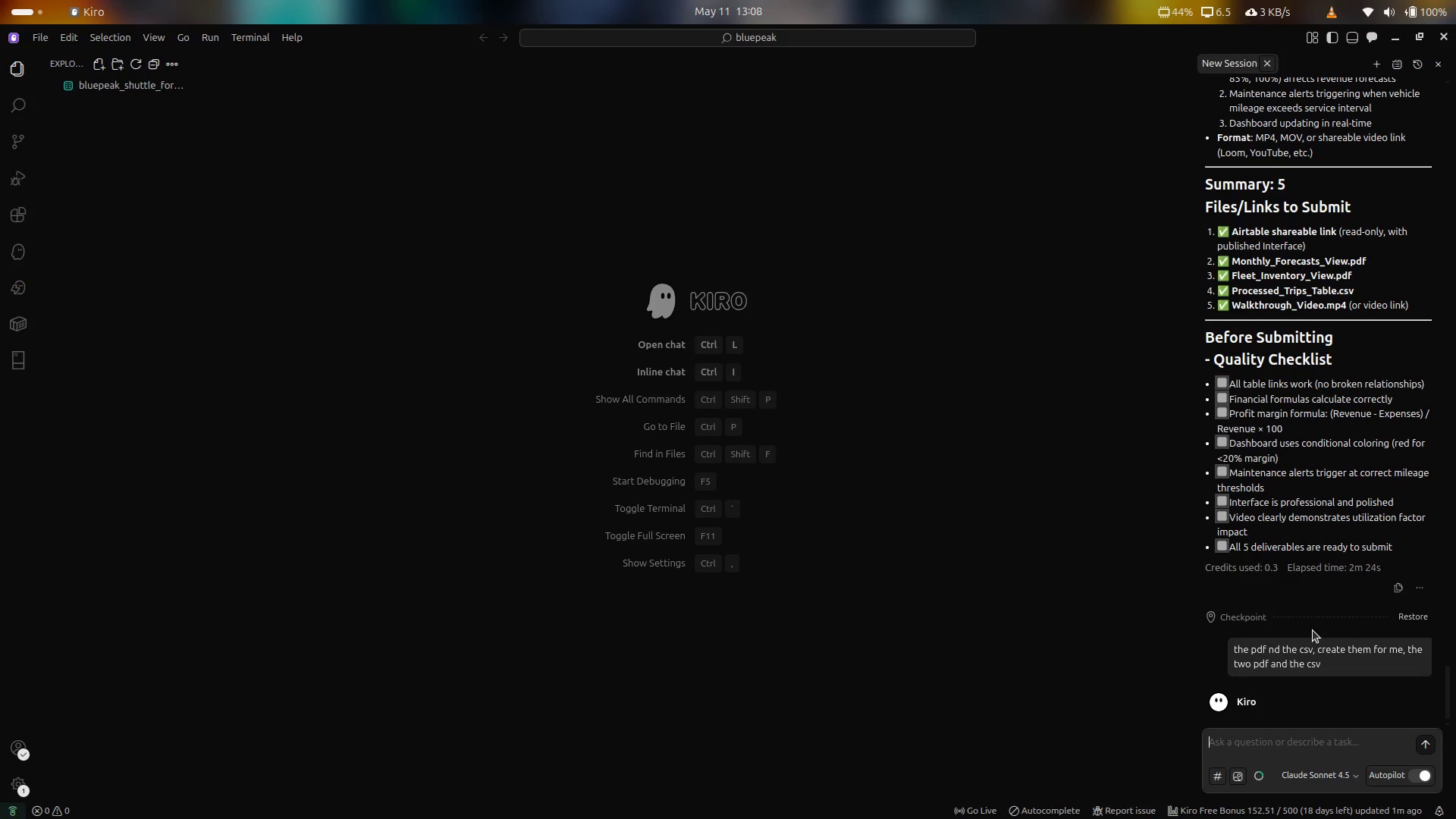 
left_click_drag(start_coordinate=[1320, 671], to_coordinate=[1308, 660])
 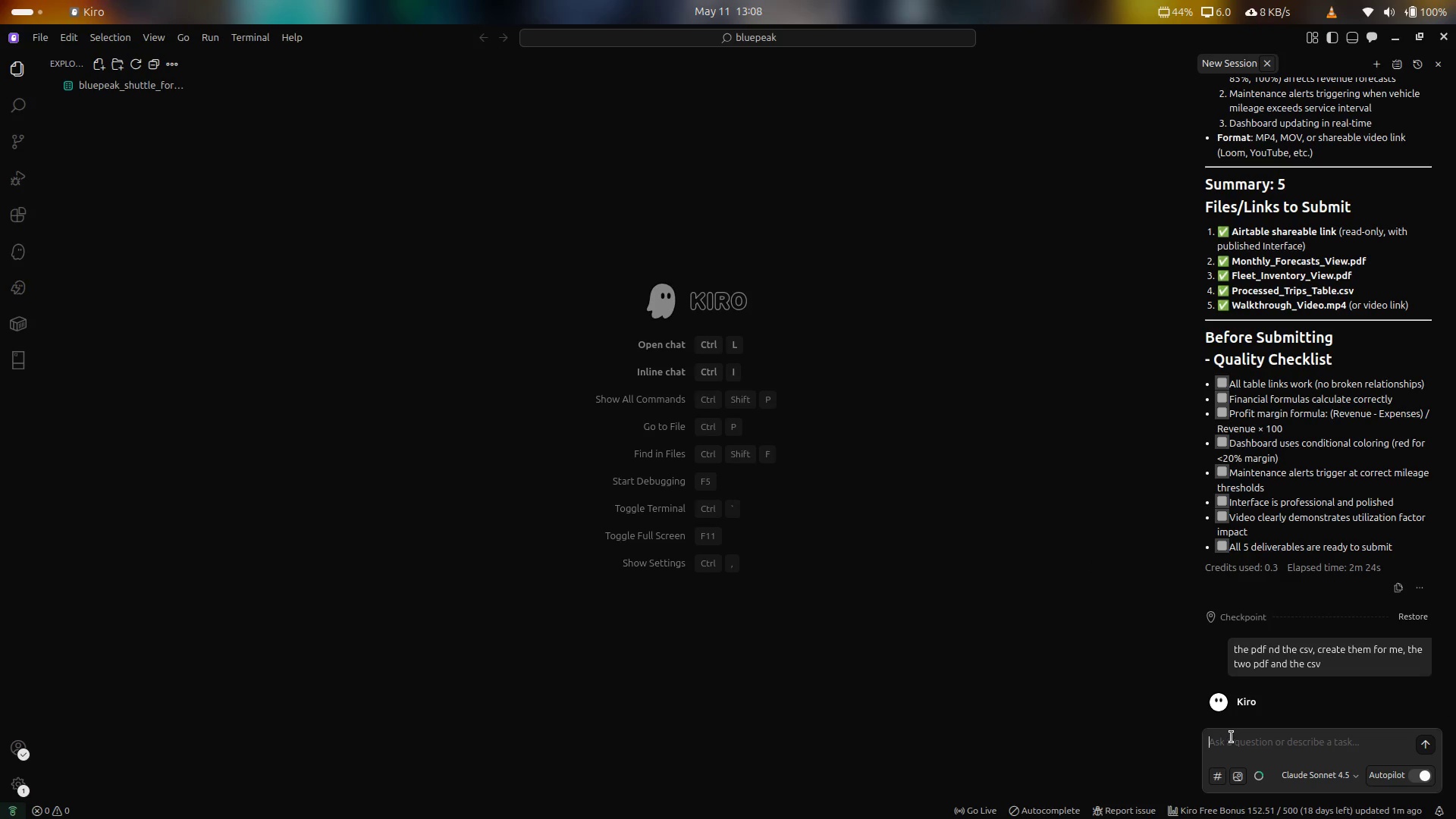 
type(continue)
 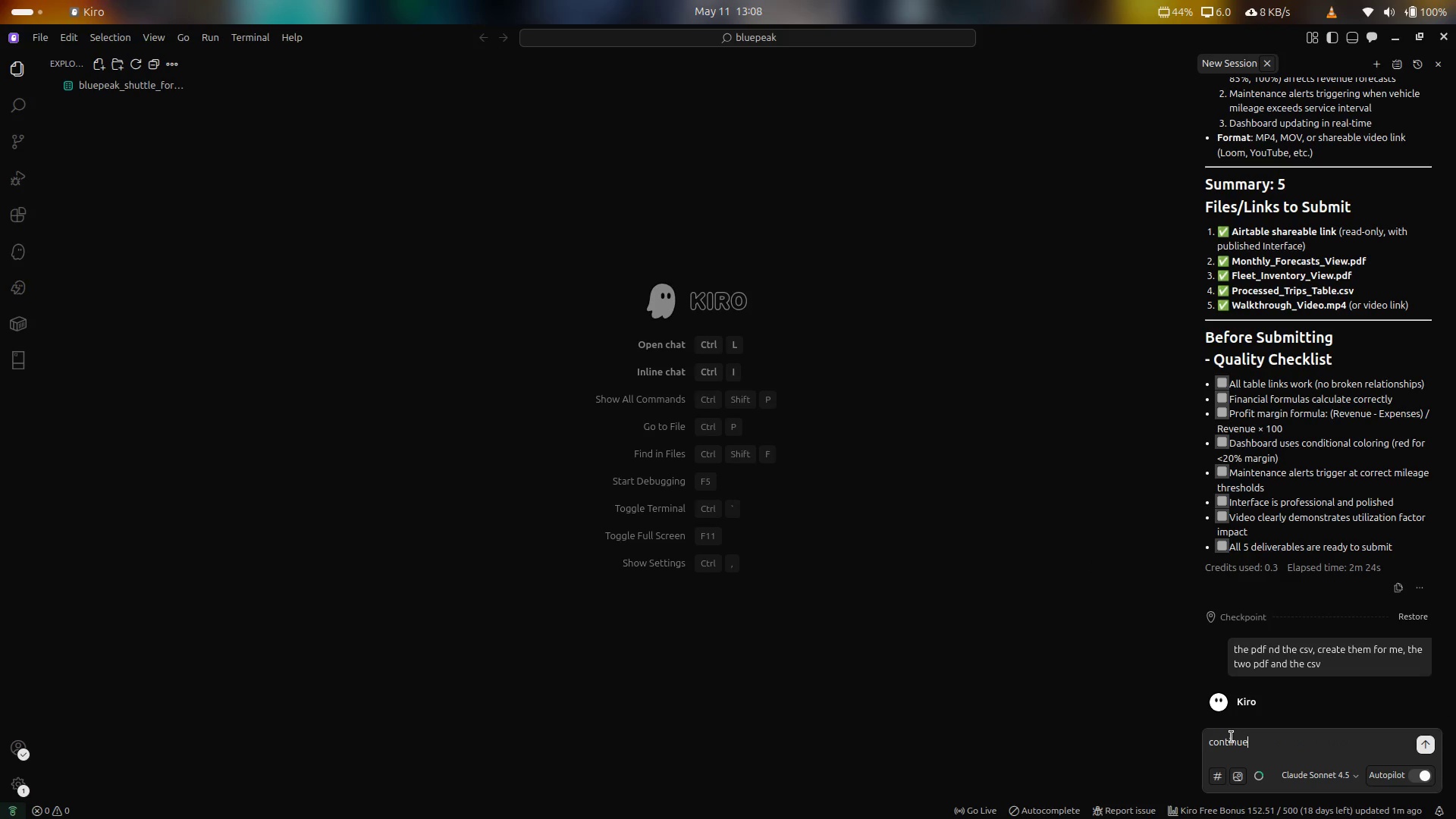 
key(Enter)
 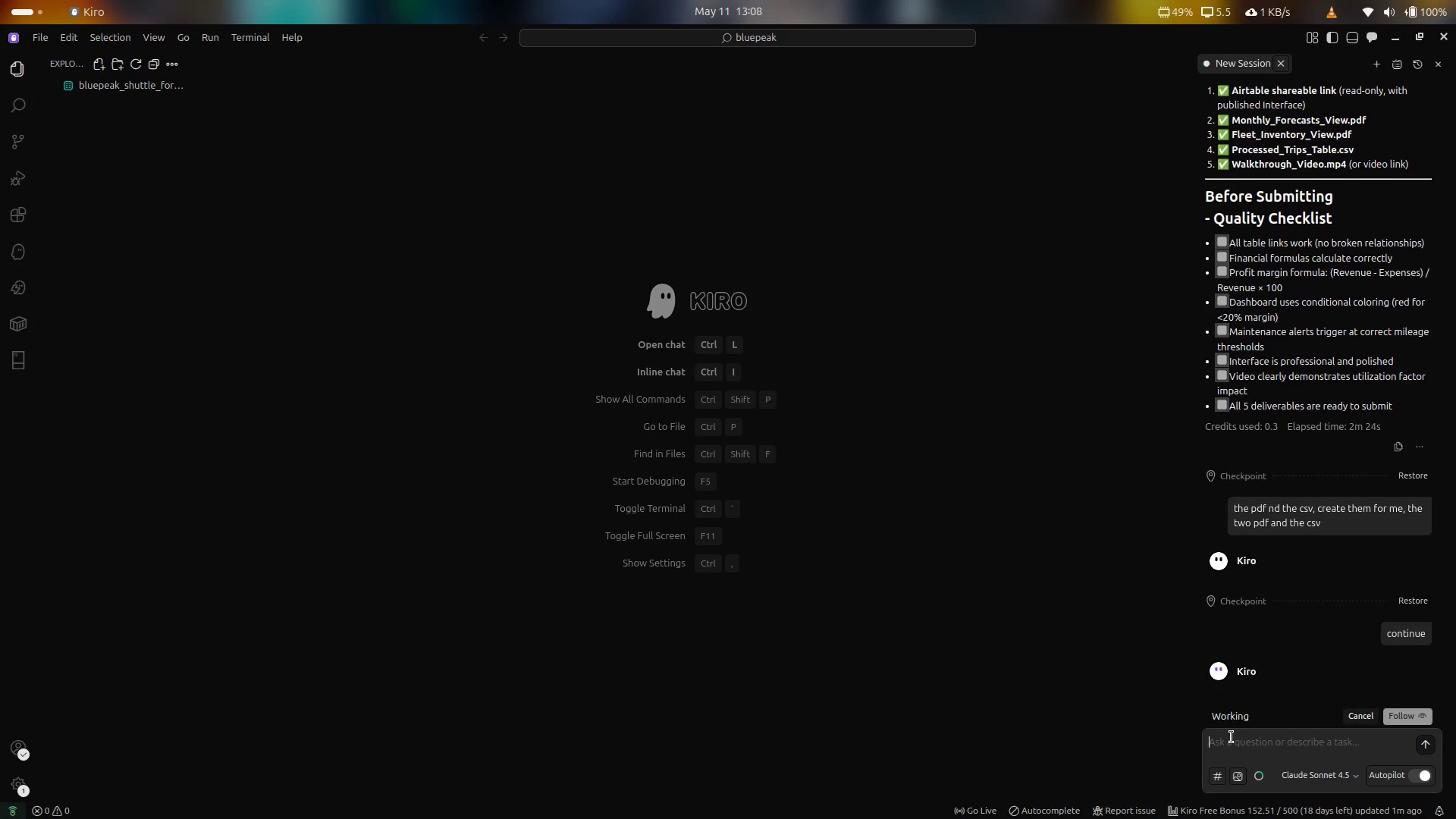 
wait(9.17)
 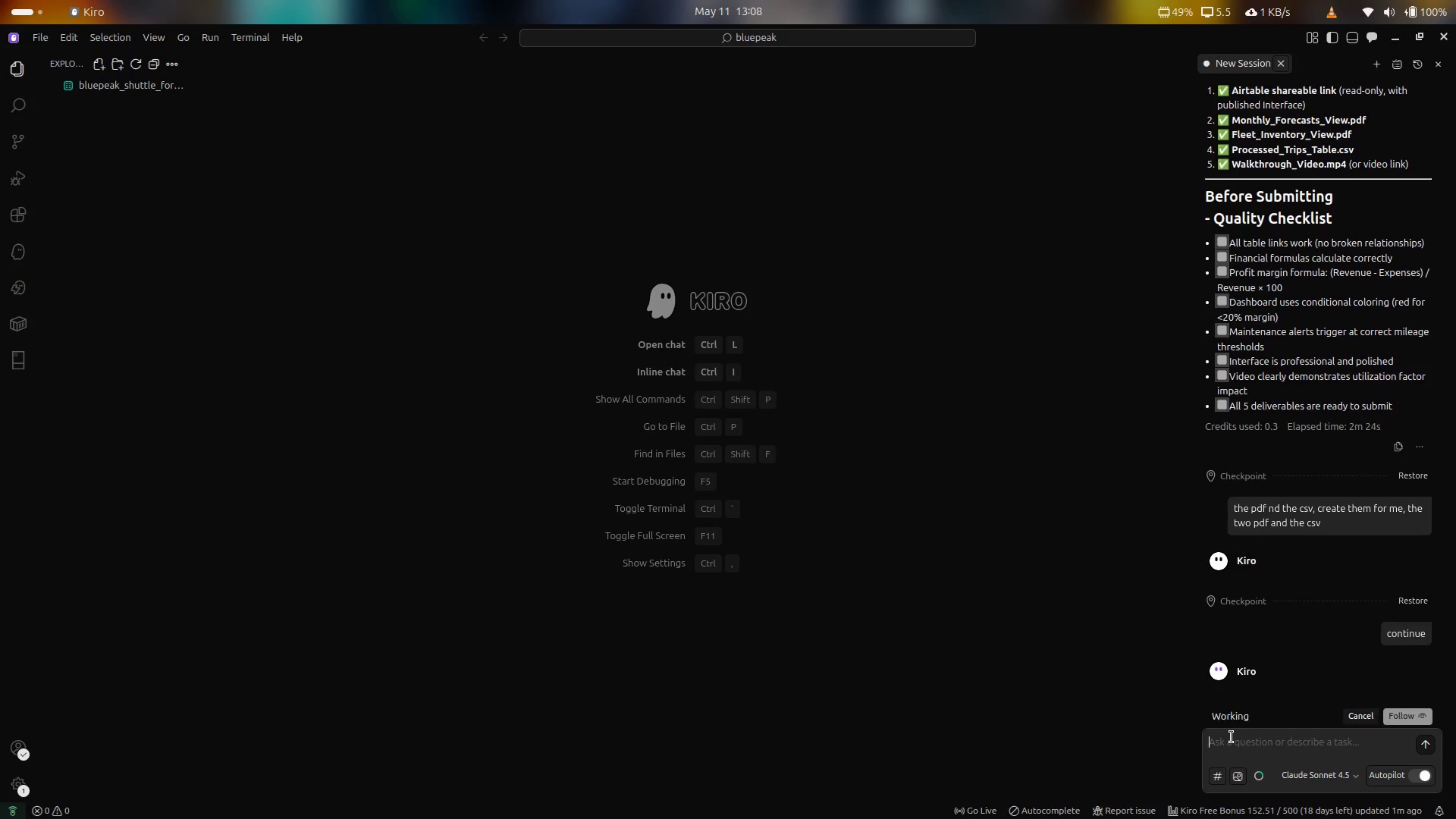 
scroll: coordinate [1293, 494], scroll_direction: down, amount: 8.0
 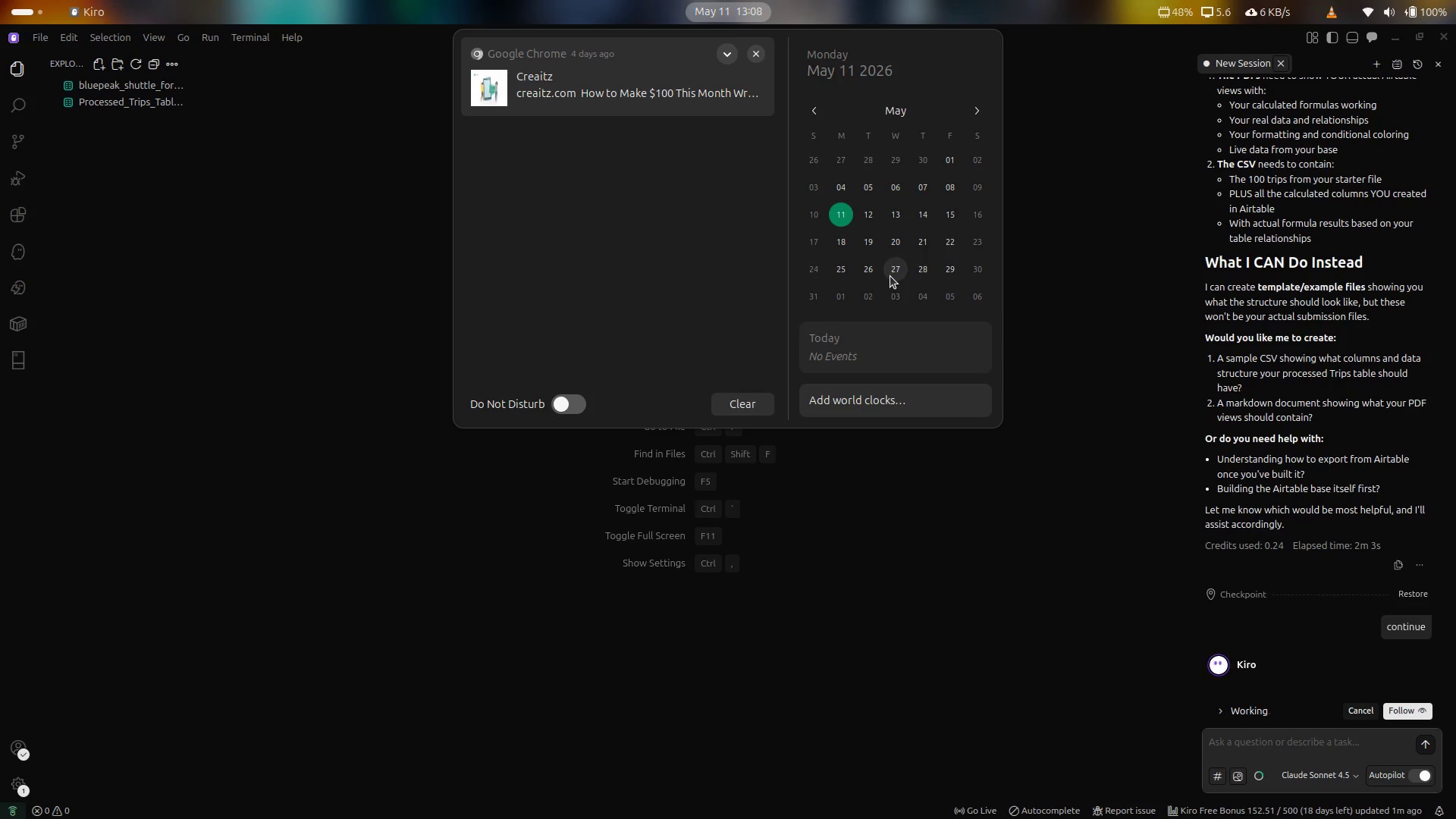 
wait(17.08)
 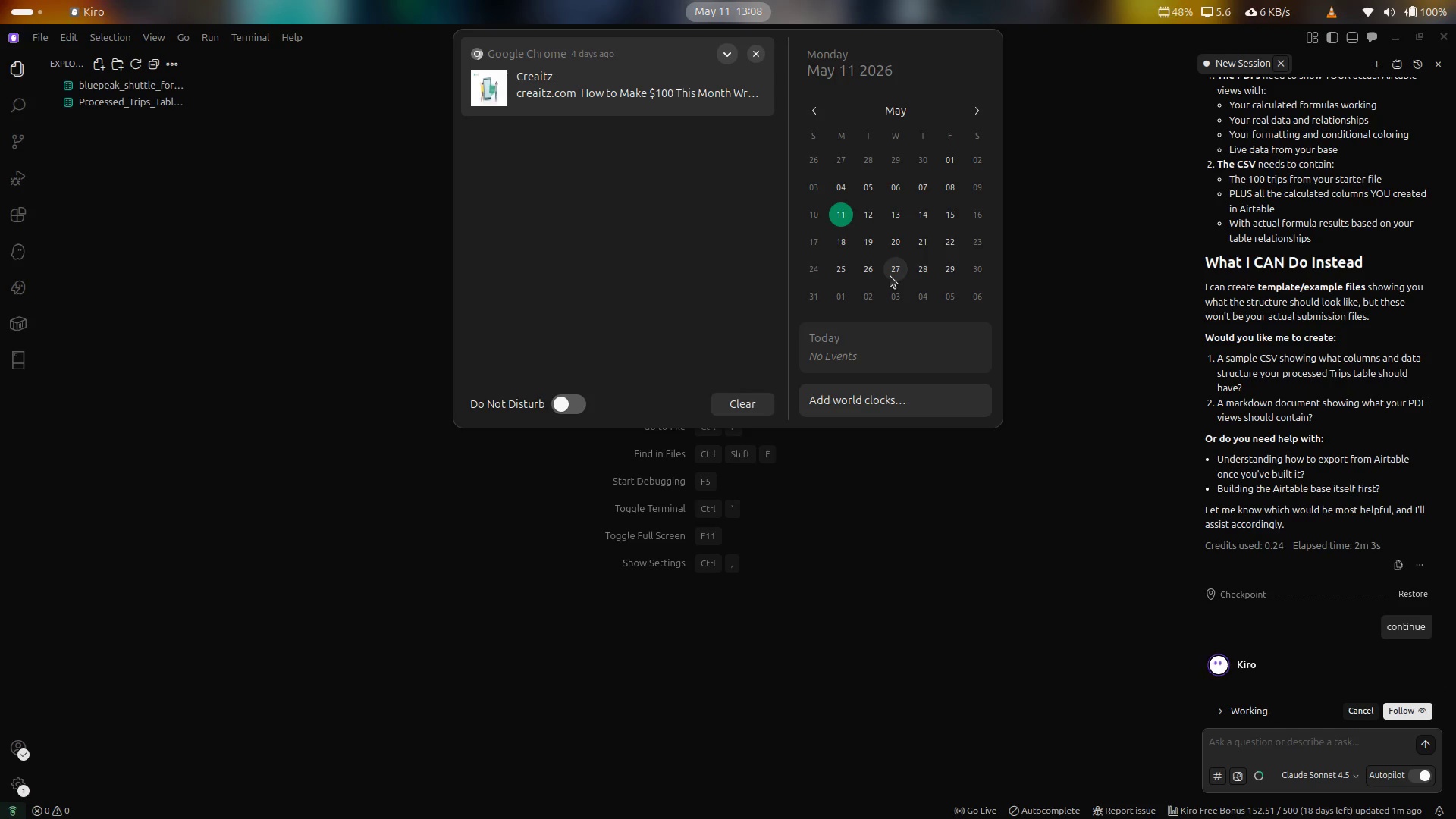 
left_click([968, 757])
 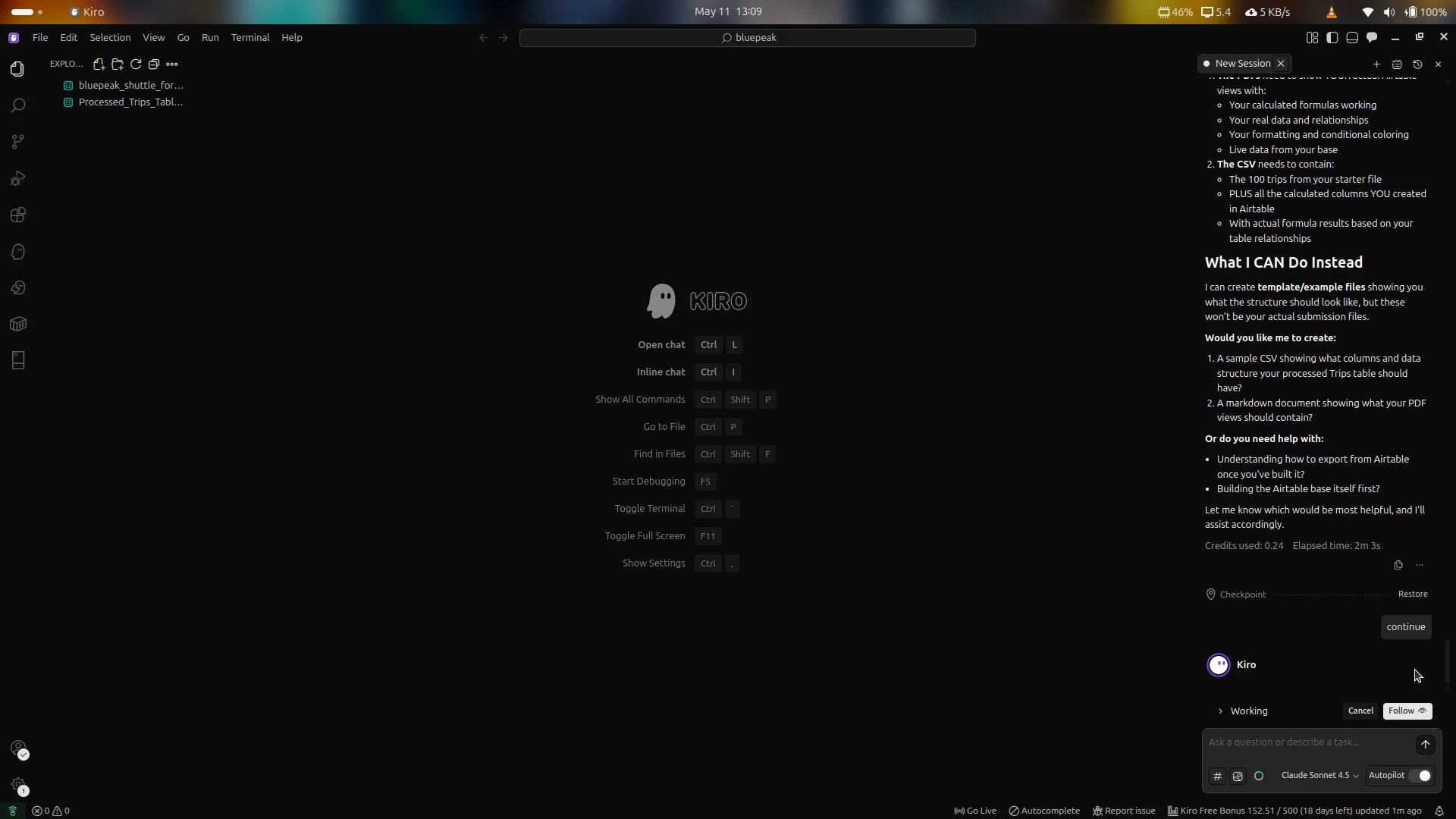 
left_click([1222, 706])
 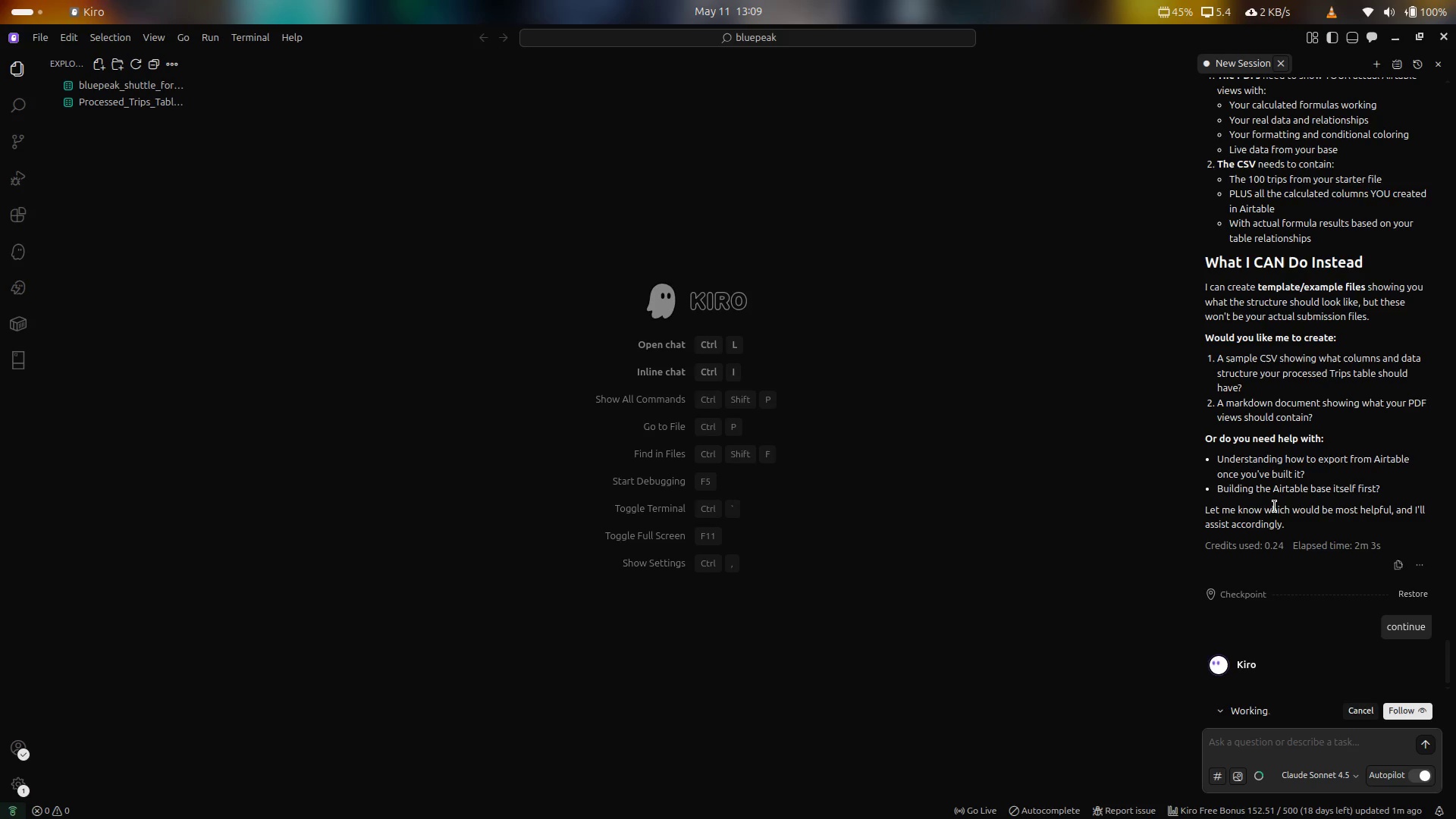 
wait(7.39)
 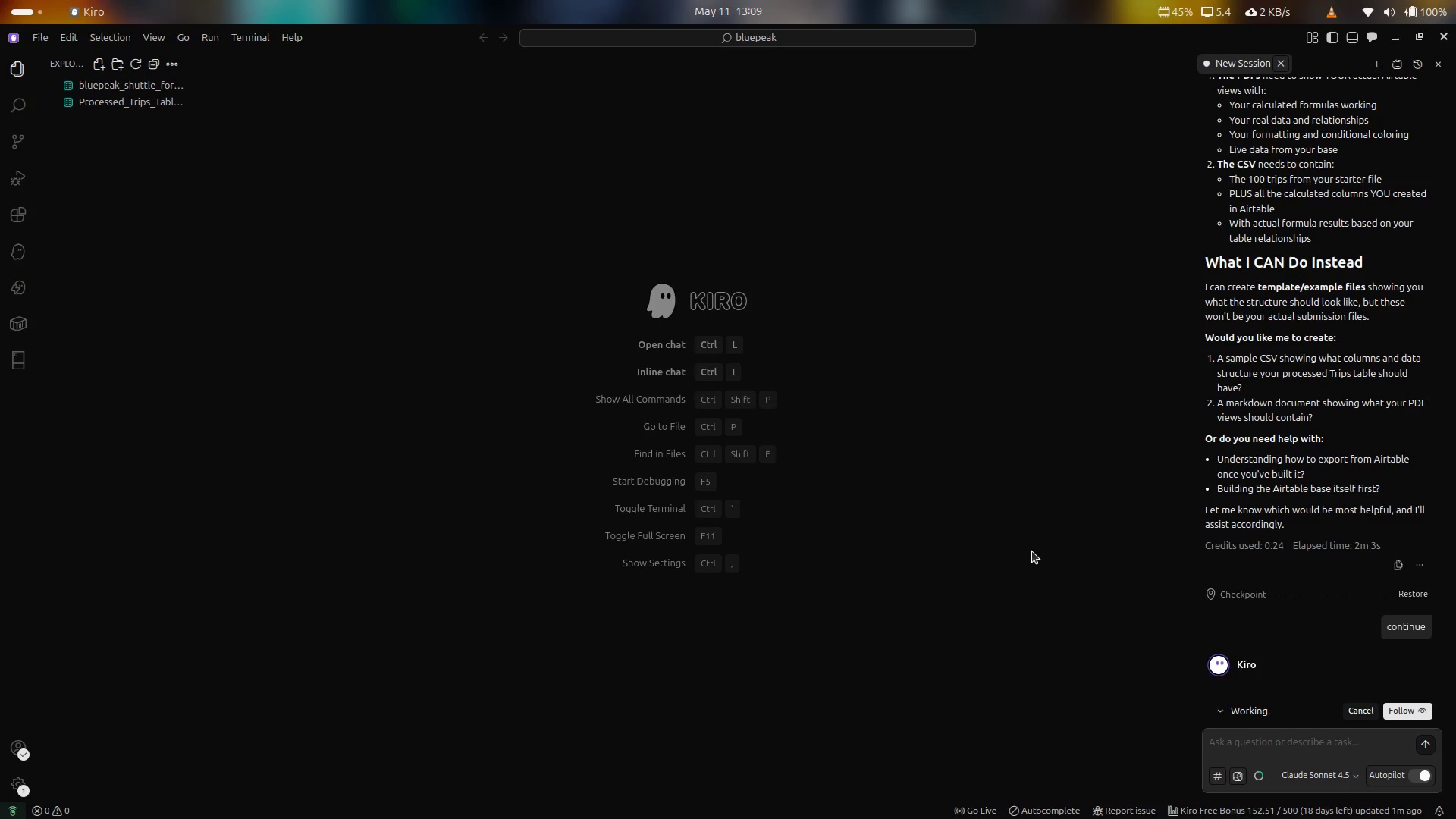 
scroll: coordinate [1276, 506], scroll_direction: up, amount: 2.0
 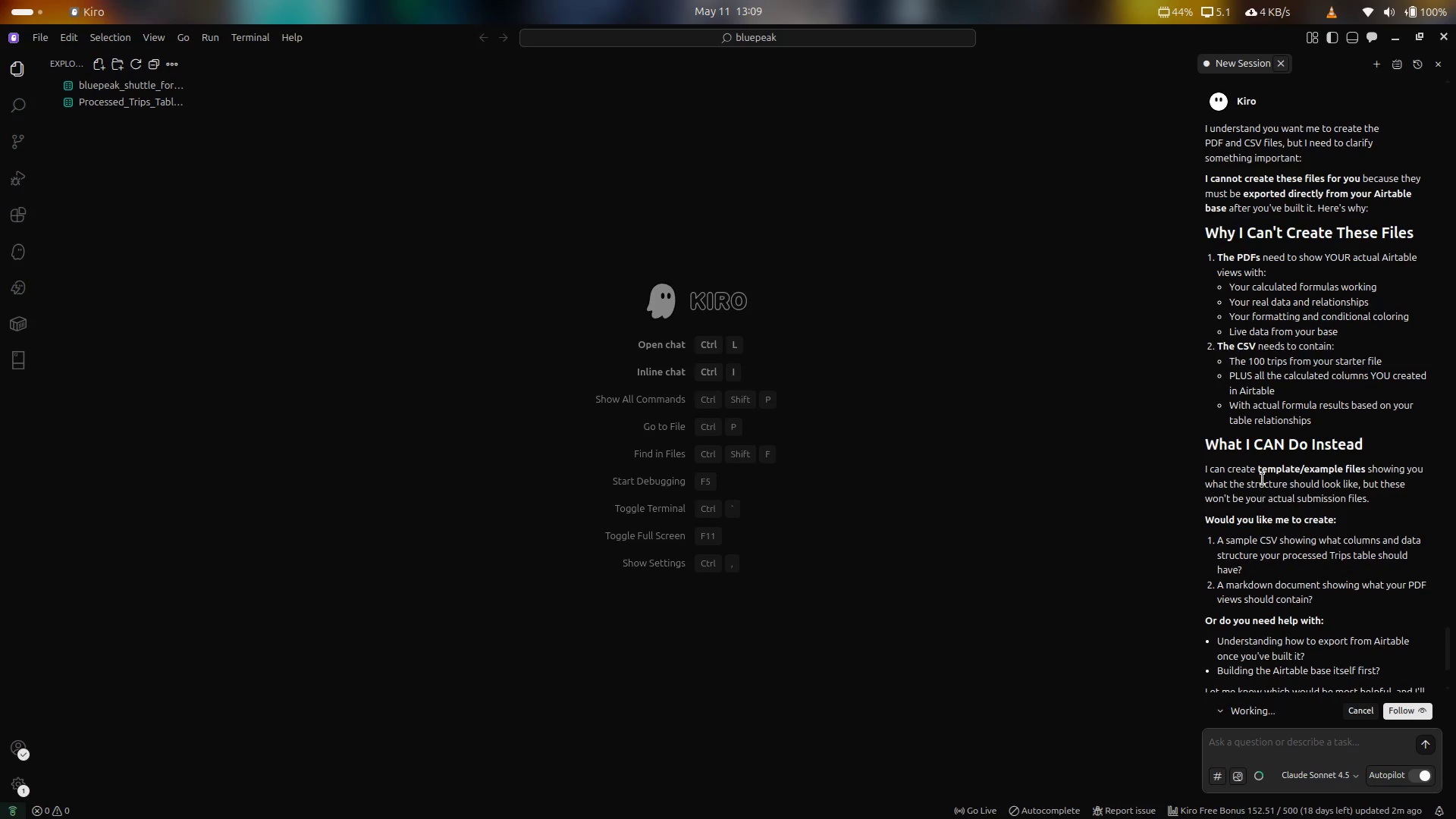 
wait(9.21)
 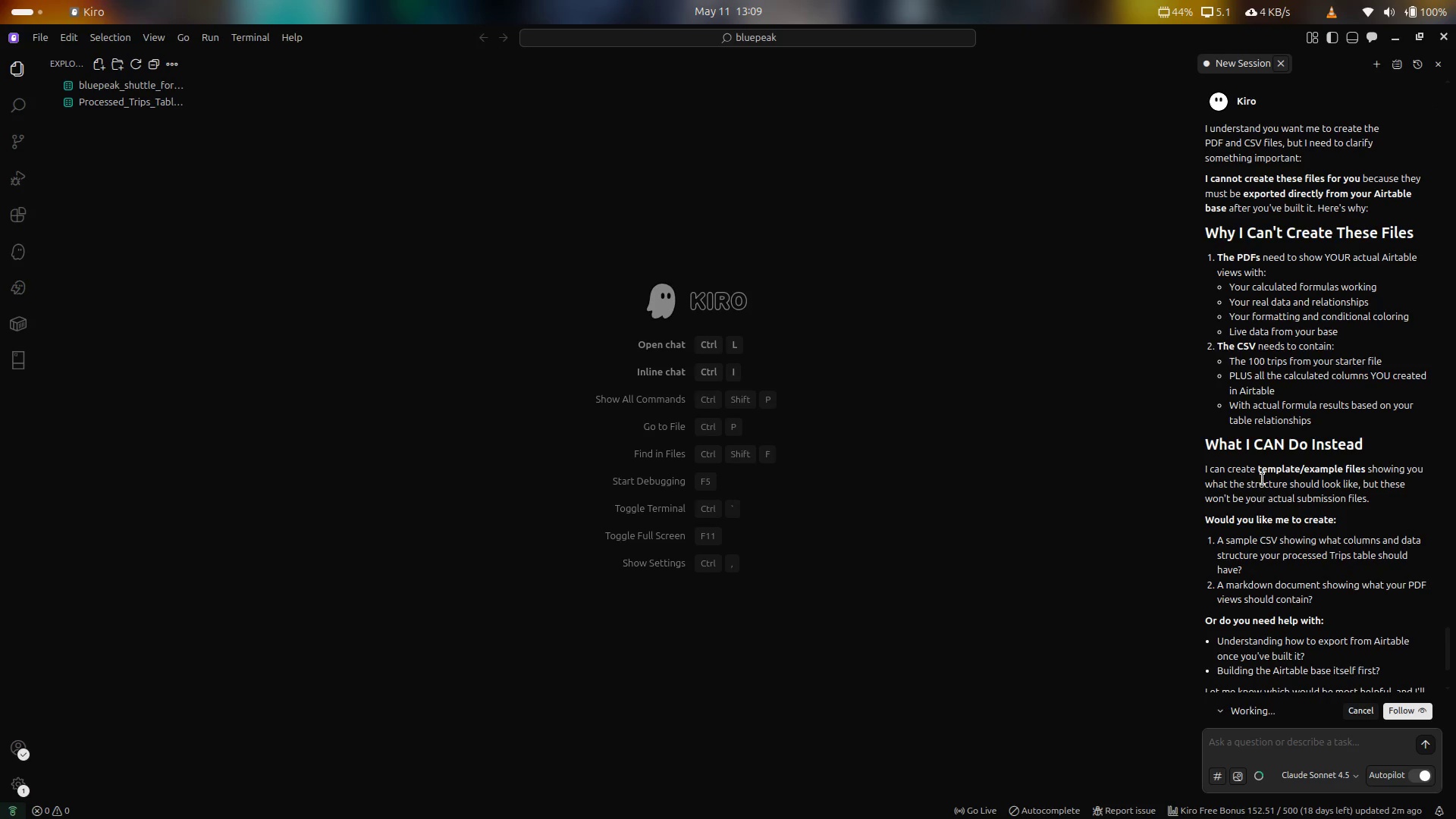 
mouse_move([1012, 818])
 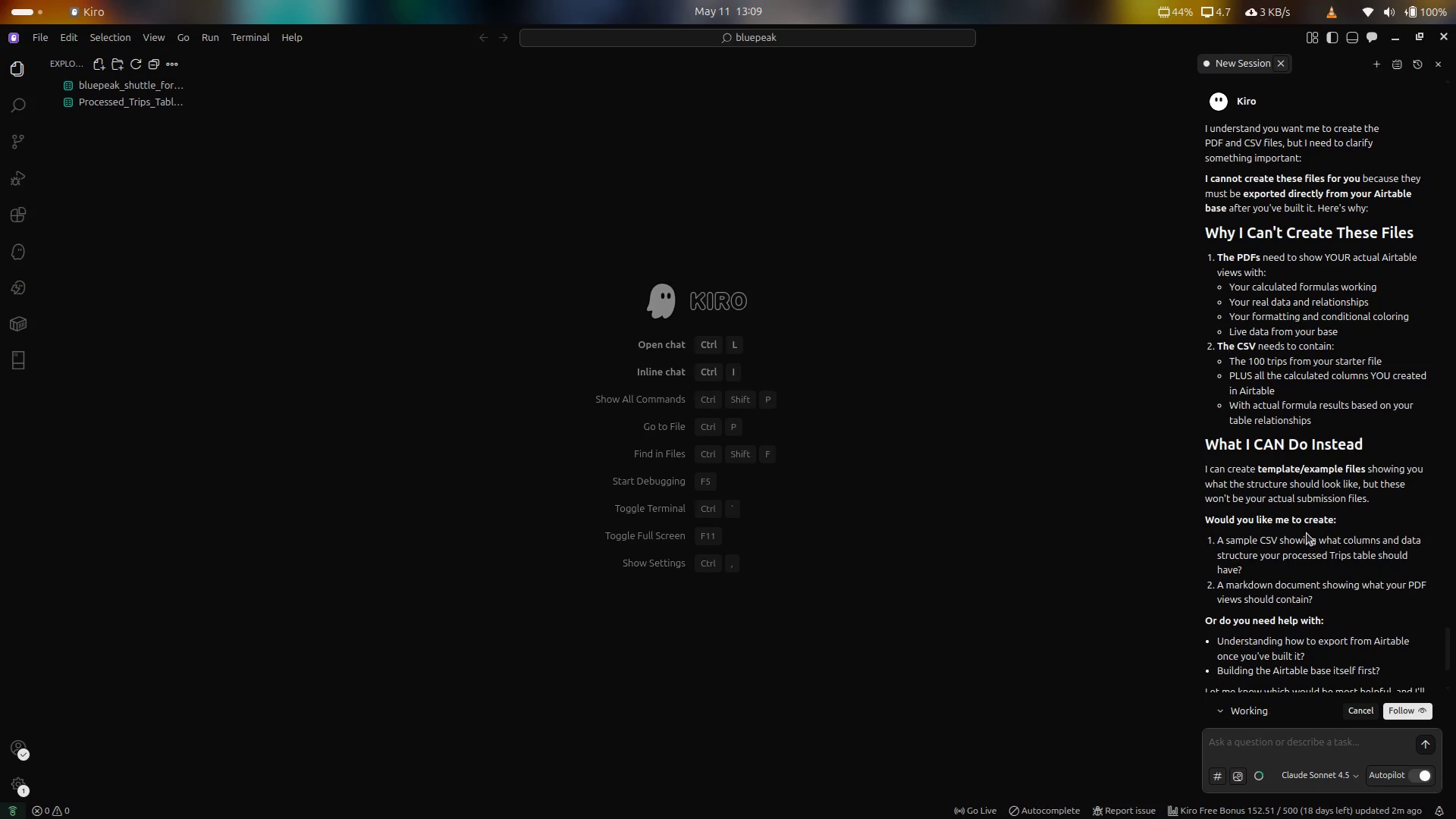 
scroll: coordinate [1307, 533], scroll_direction: down, amount: 1.0
 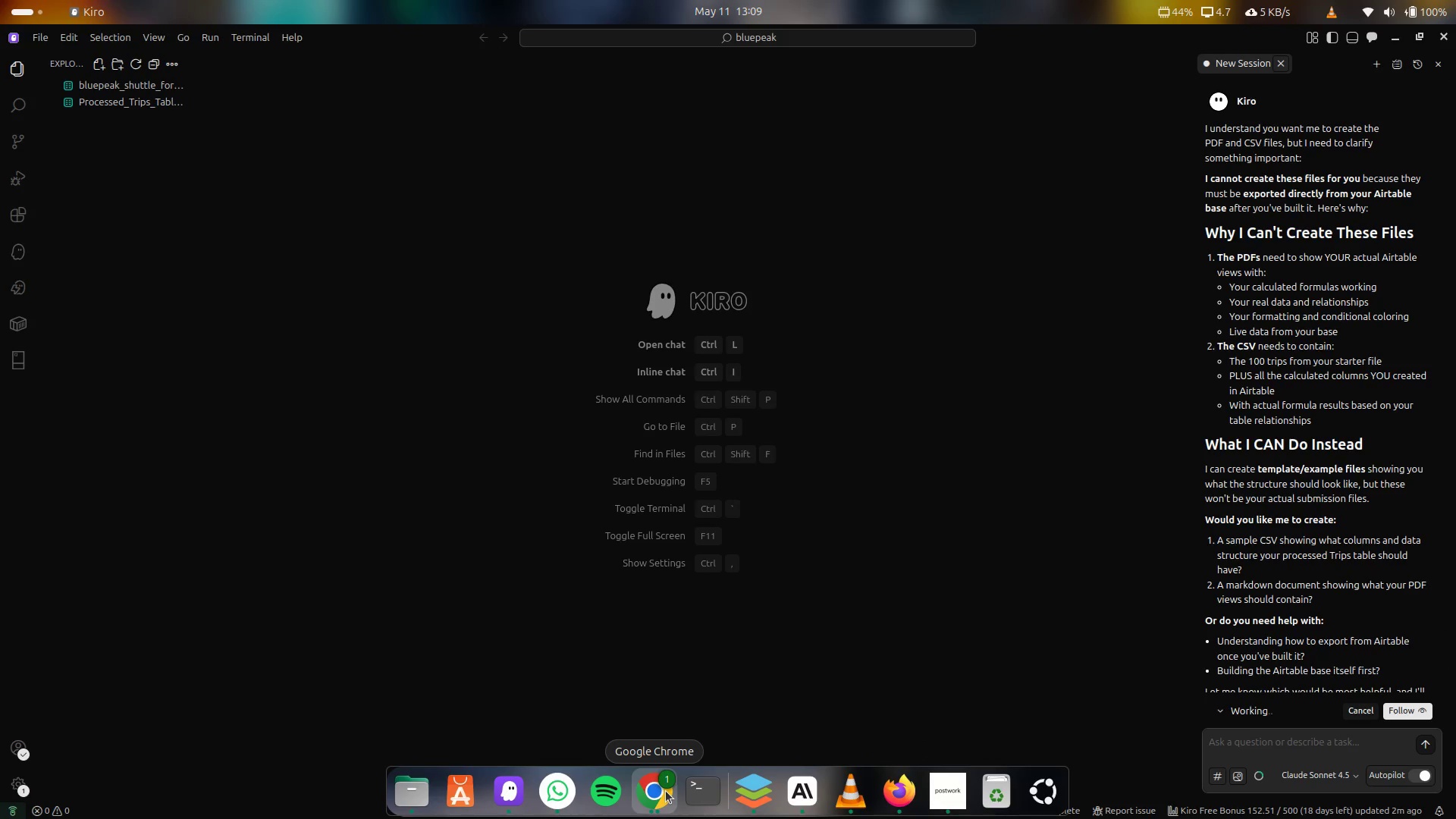 
left_click_drag(start_coordinate=[656, 793], to_coordinate=[651, 792])
 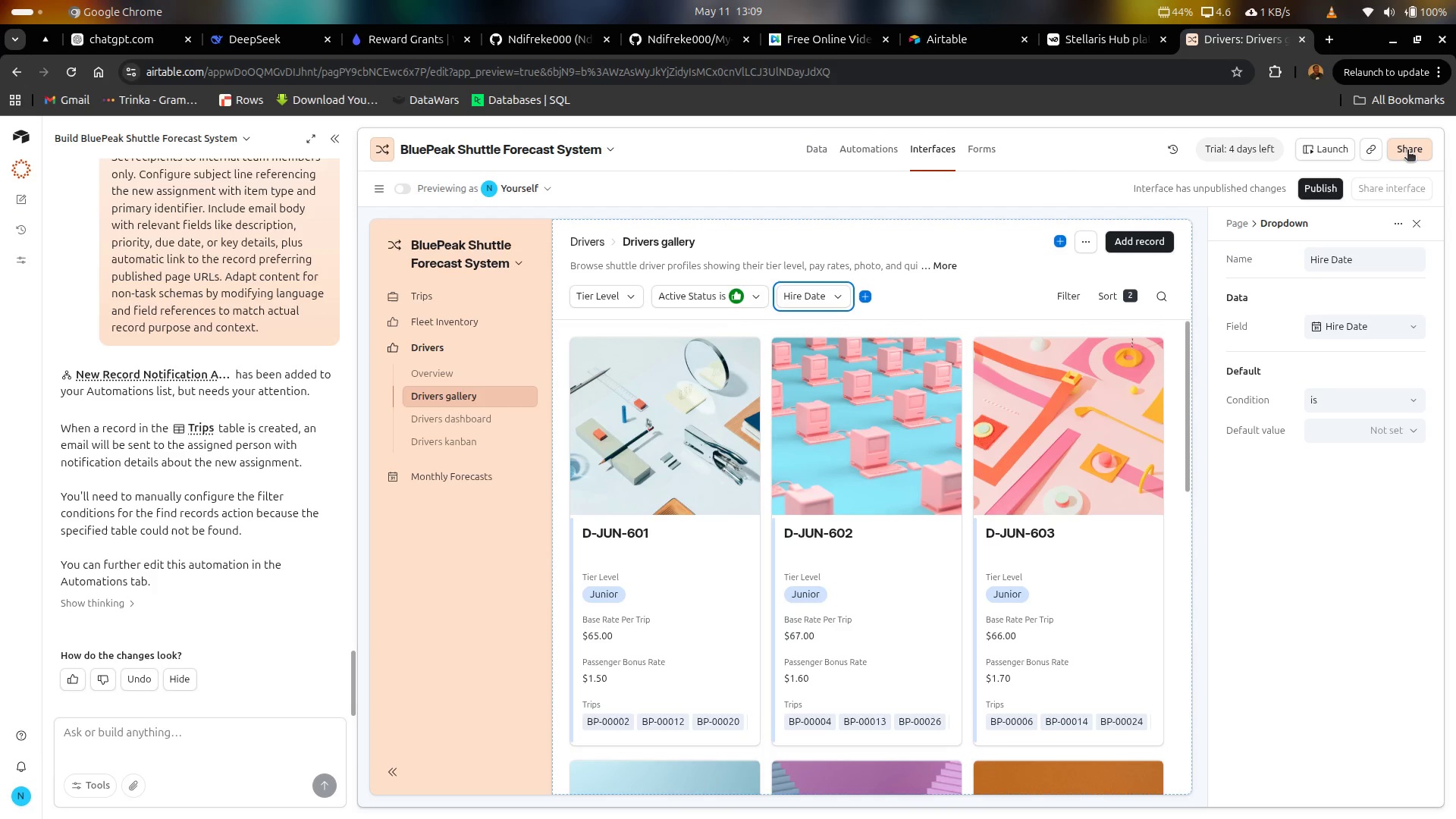 
left_click([1407, 151])
 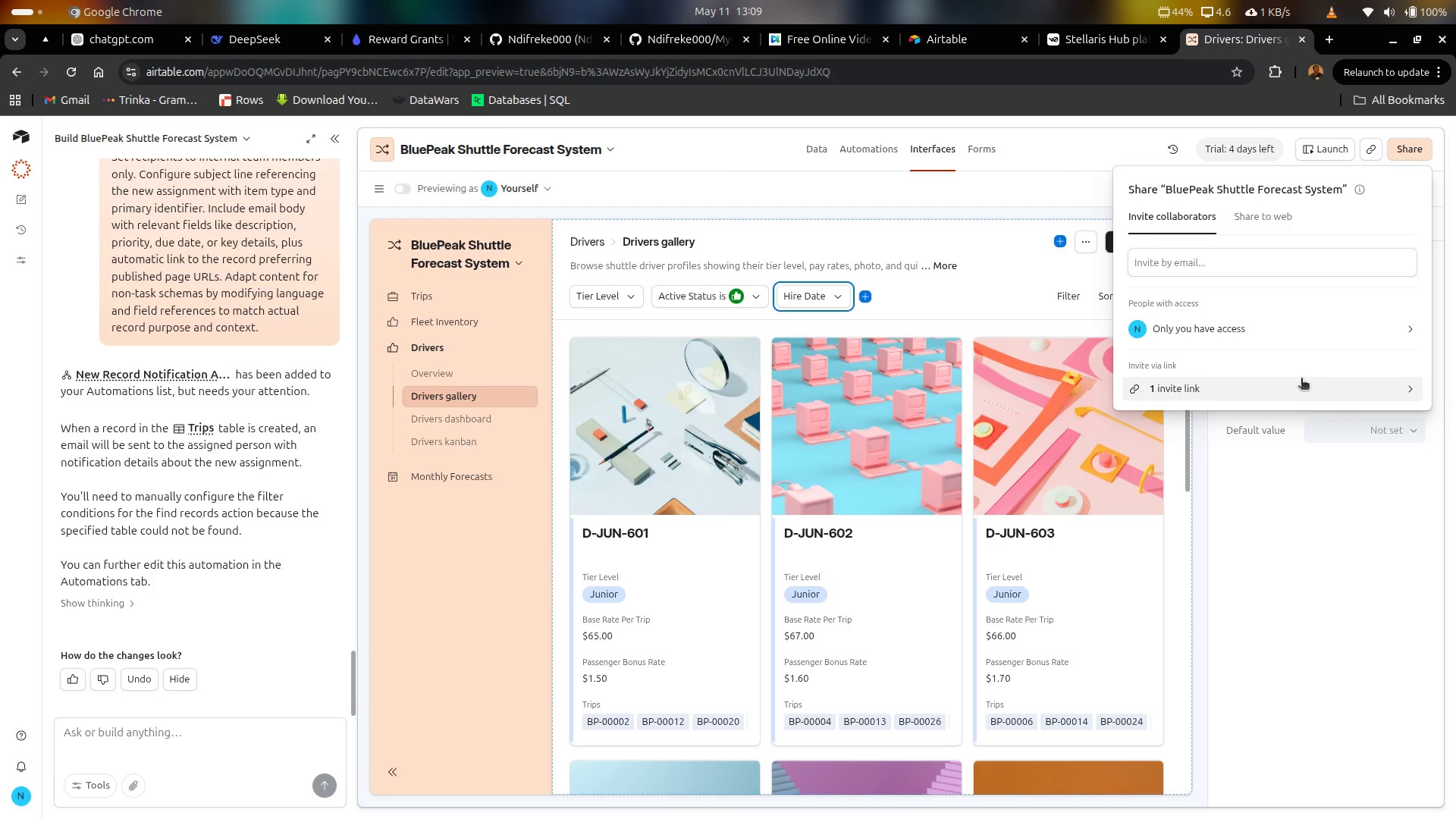 
left_click([1301, 393])
 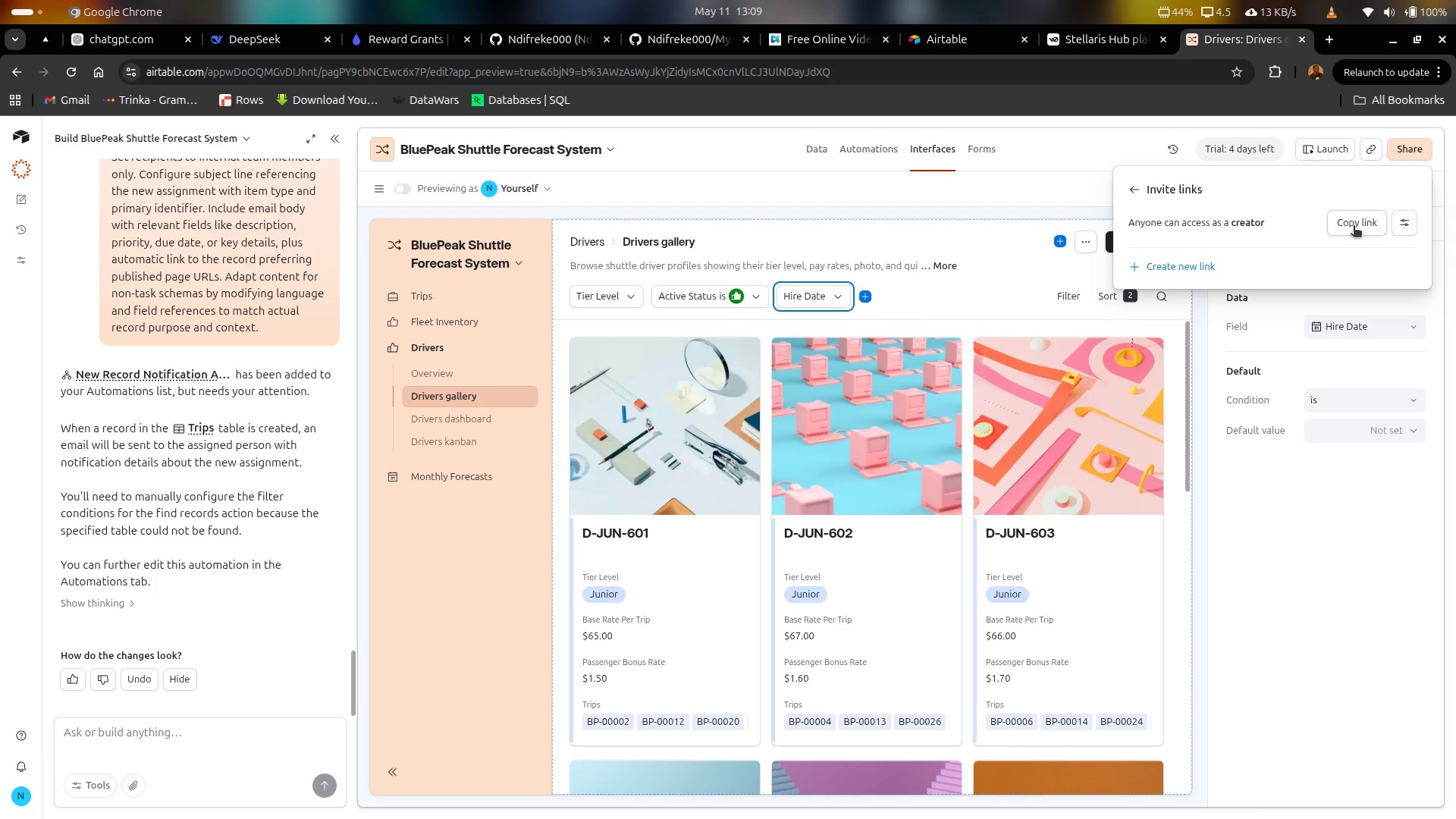 
left_click([1407, 224])
 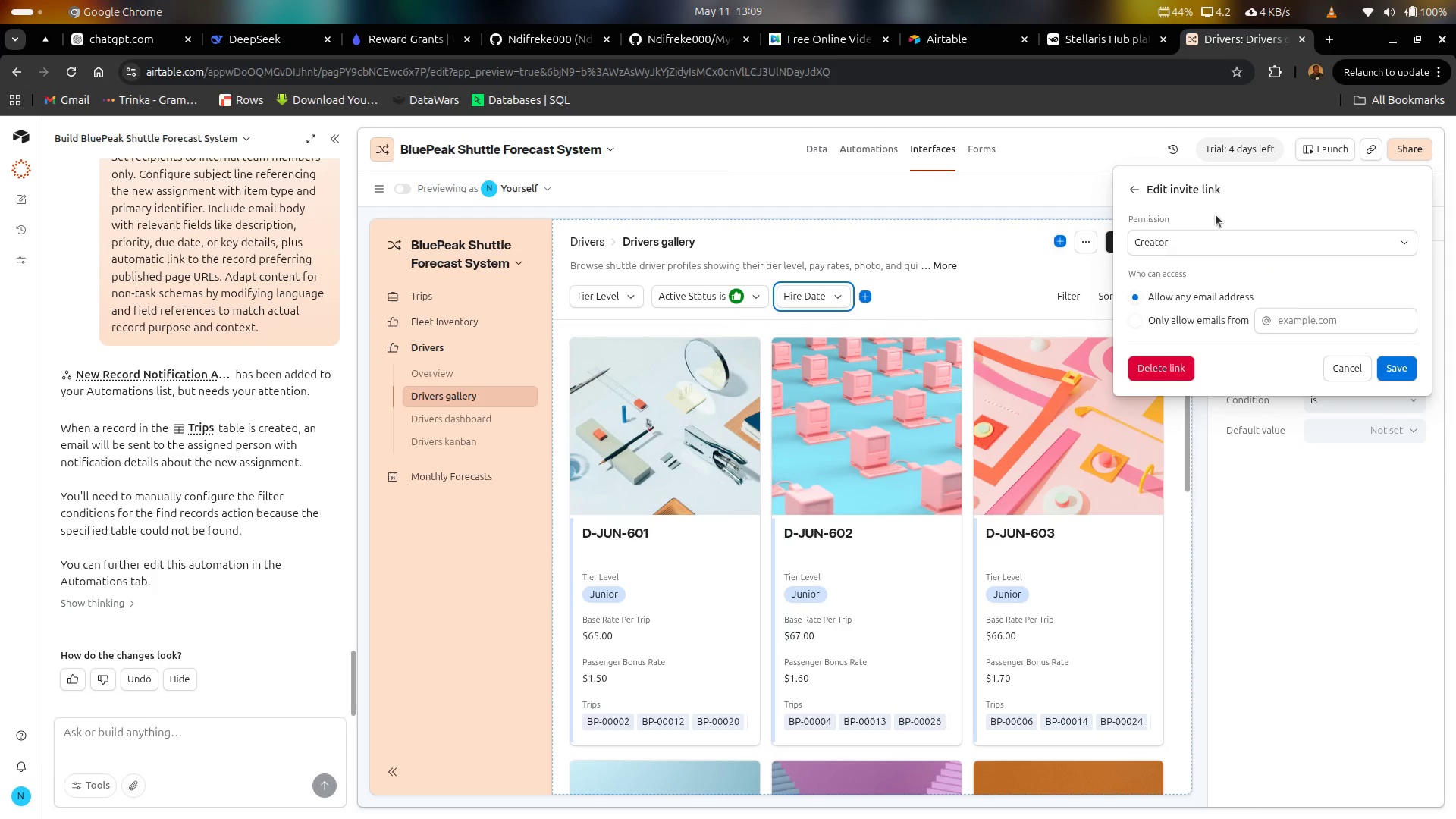 
left_click([1136, 187])
 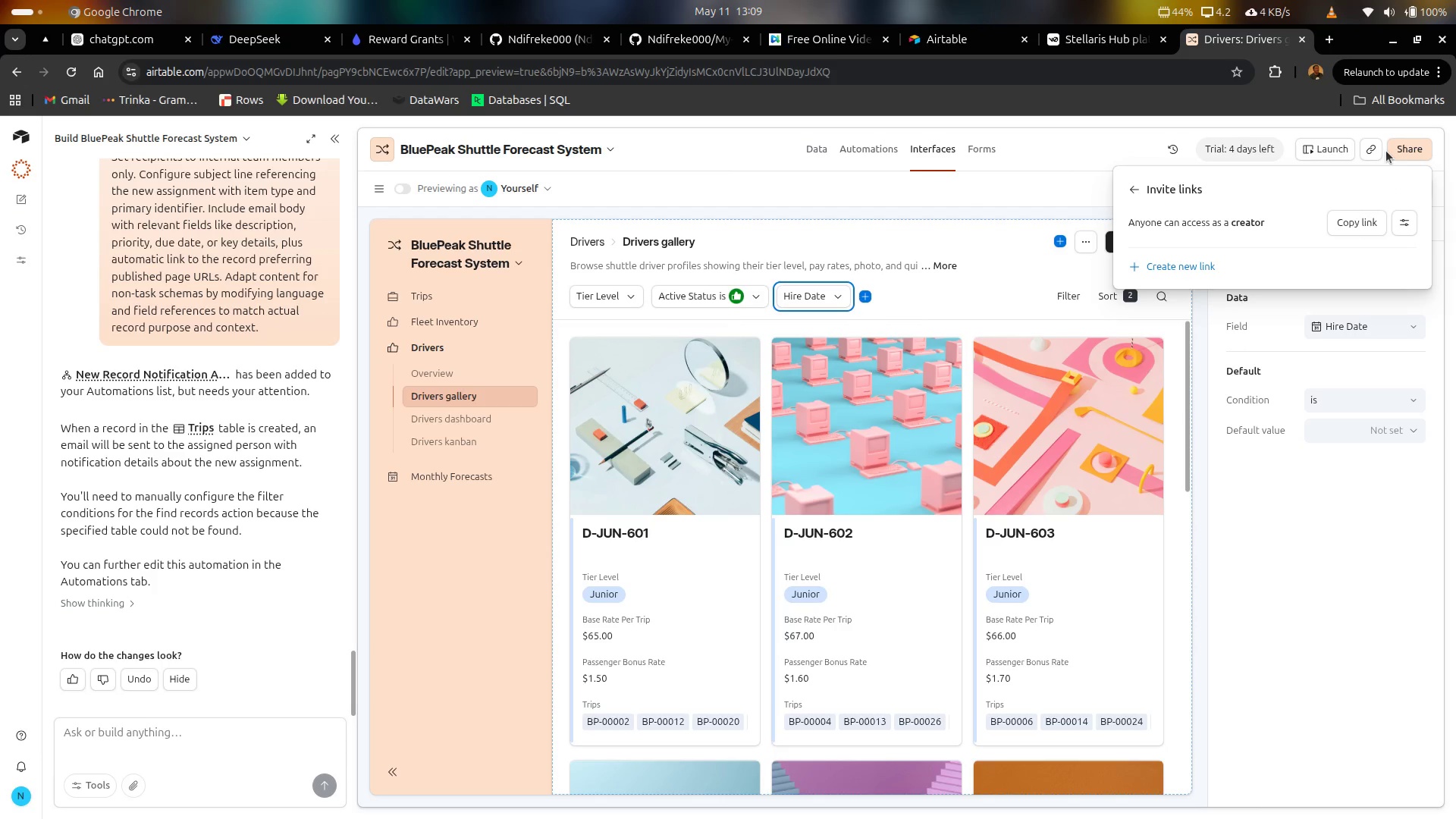 
left_click([1367, 144])
 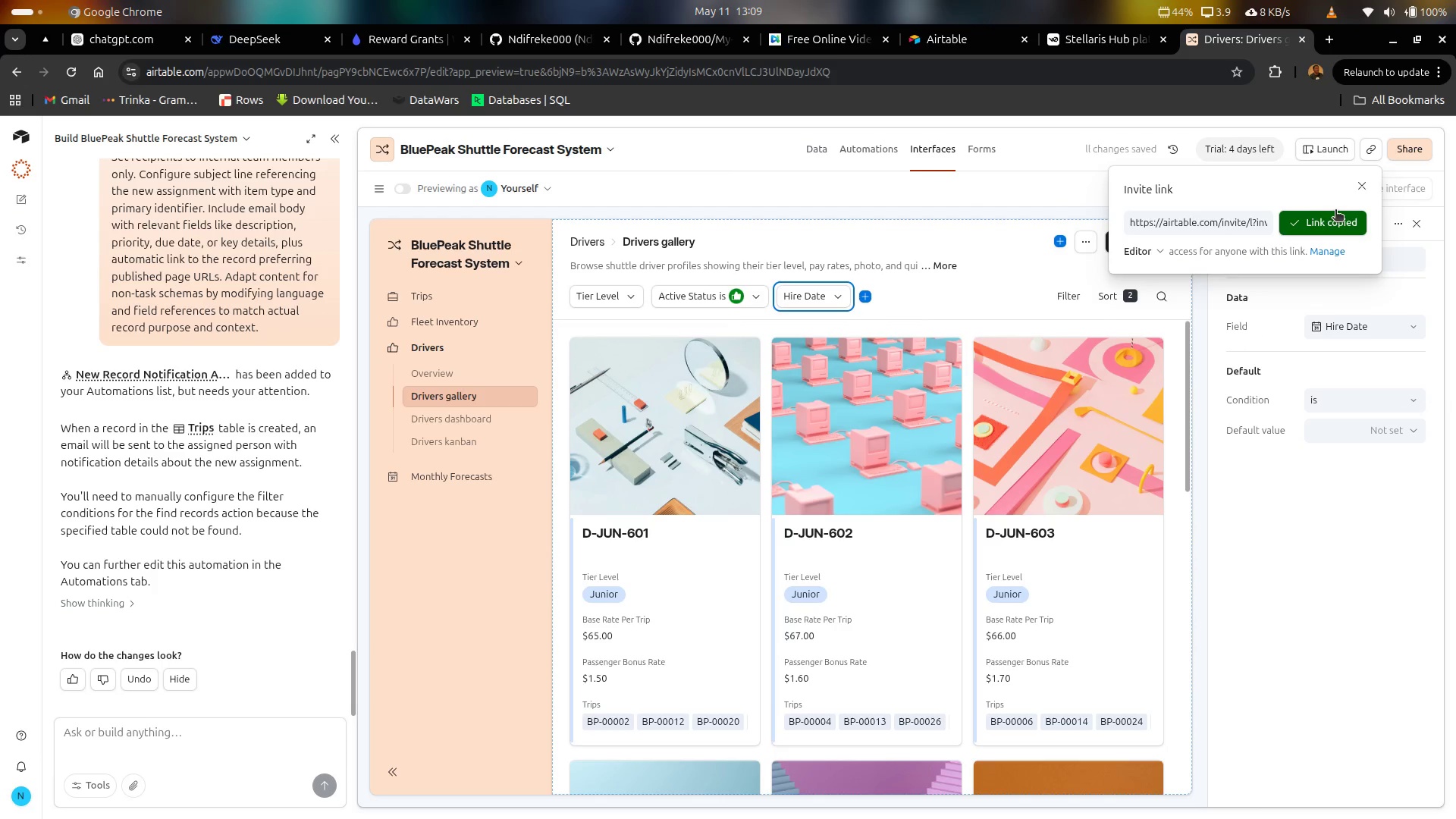 
wait(5.52)
 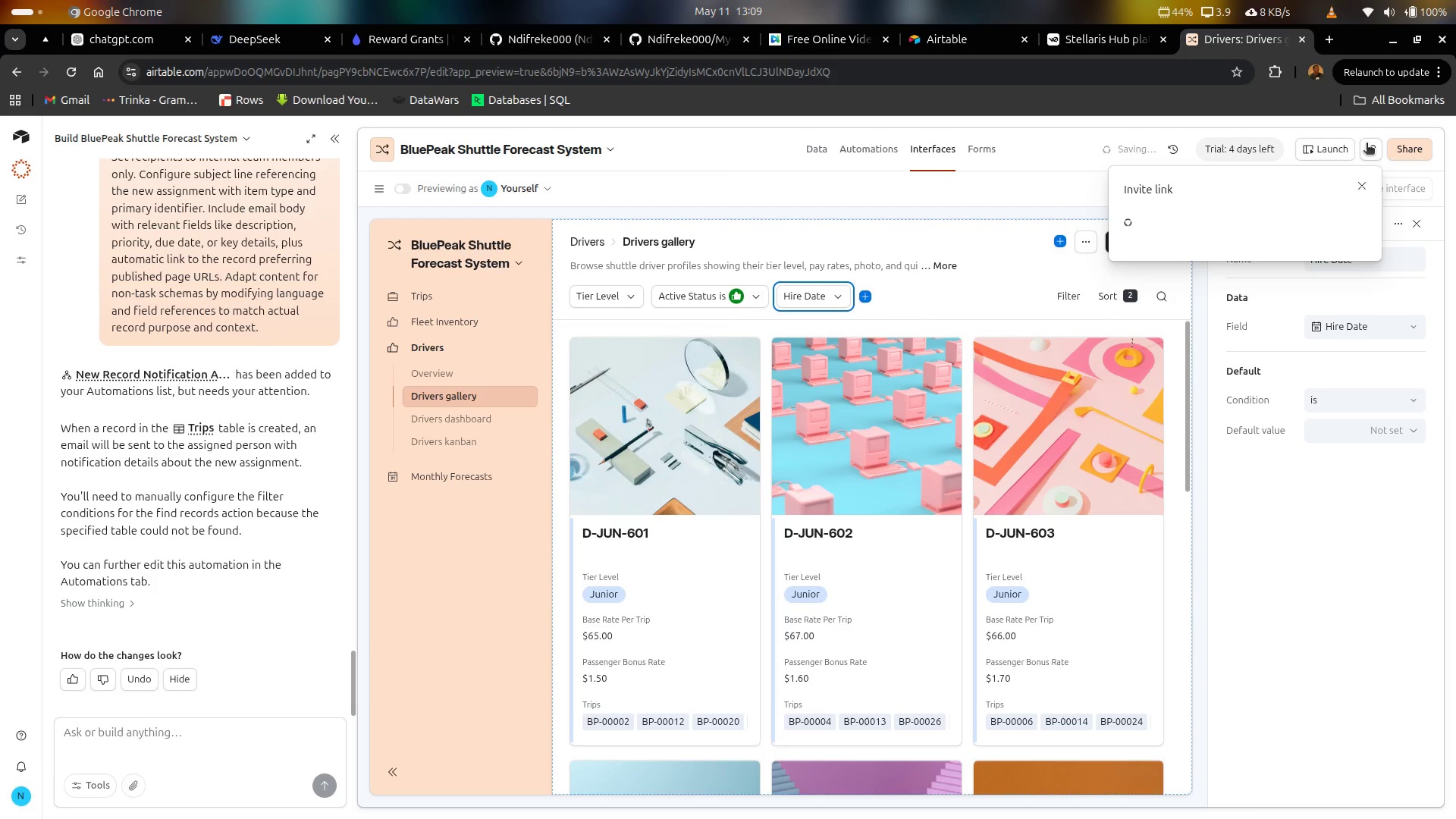 
left_click([1156, 253])
 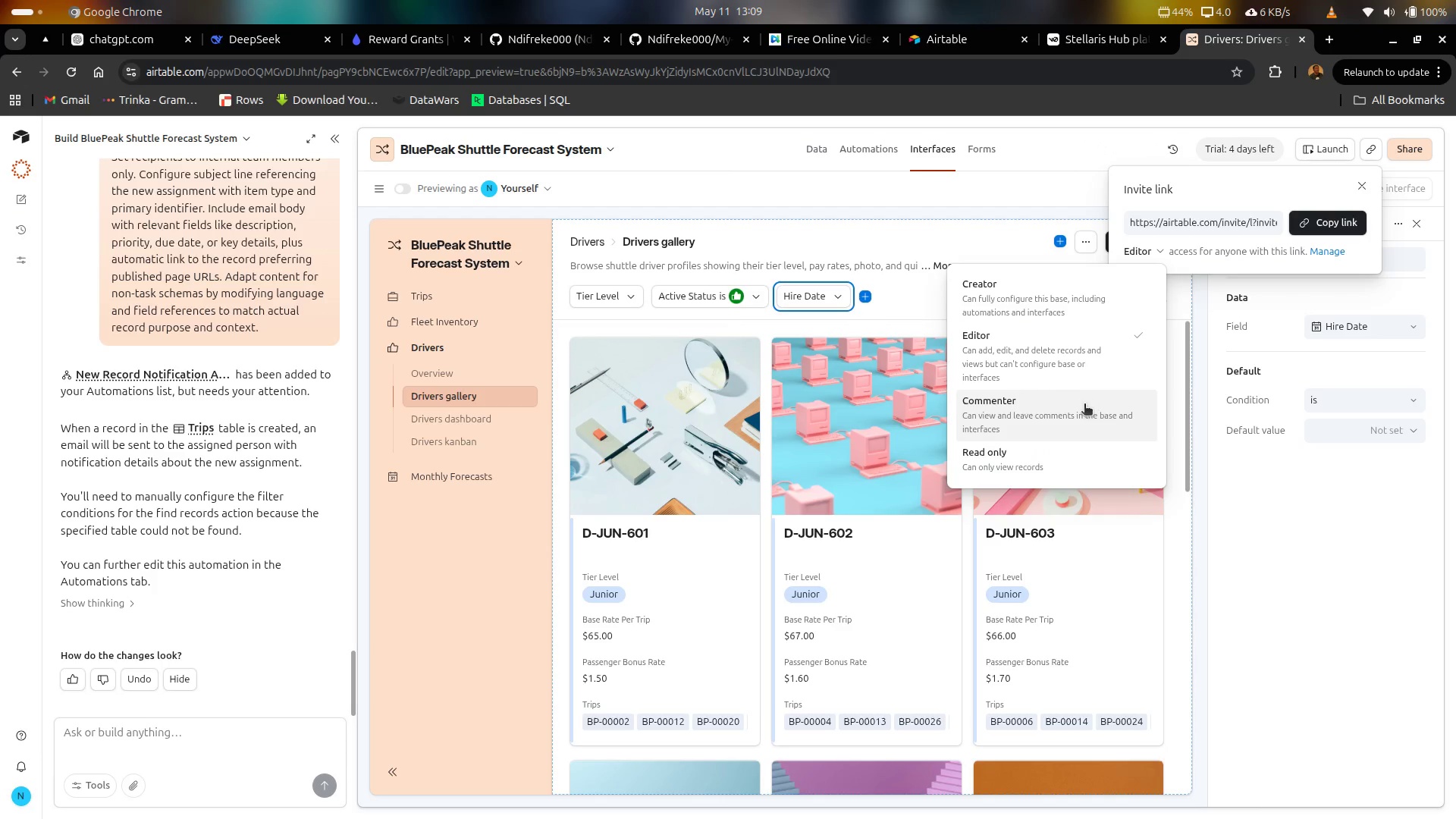 
left_click([1075, 456])
 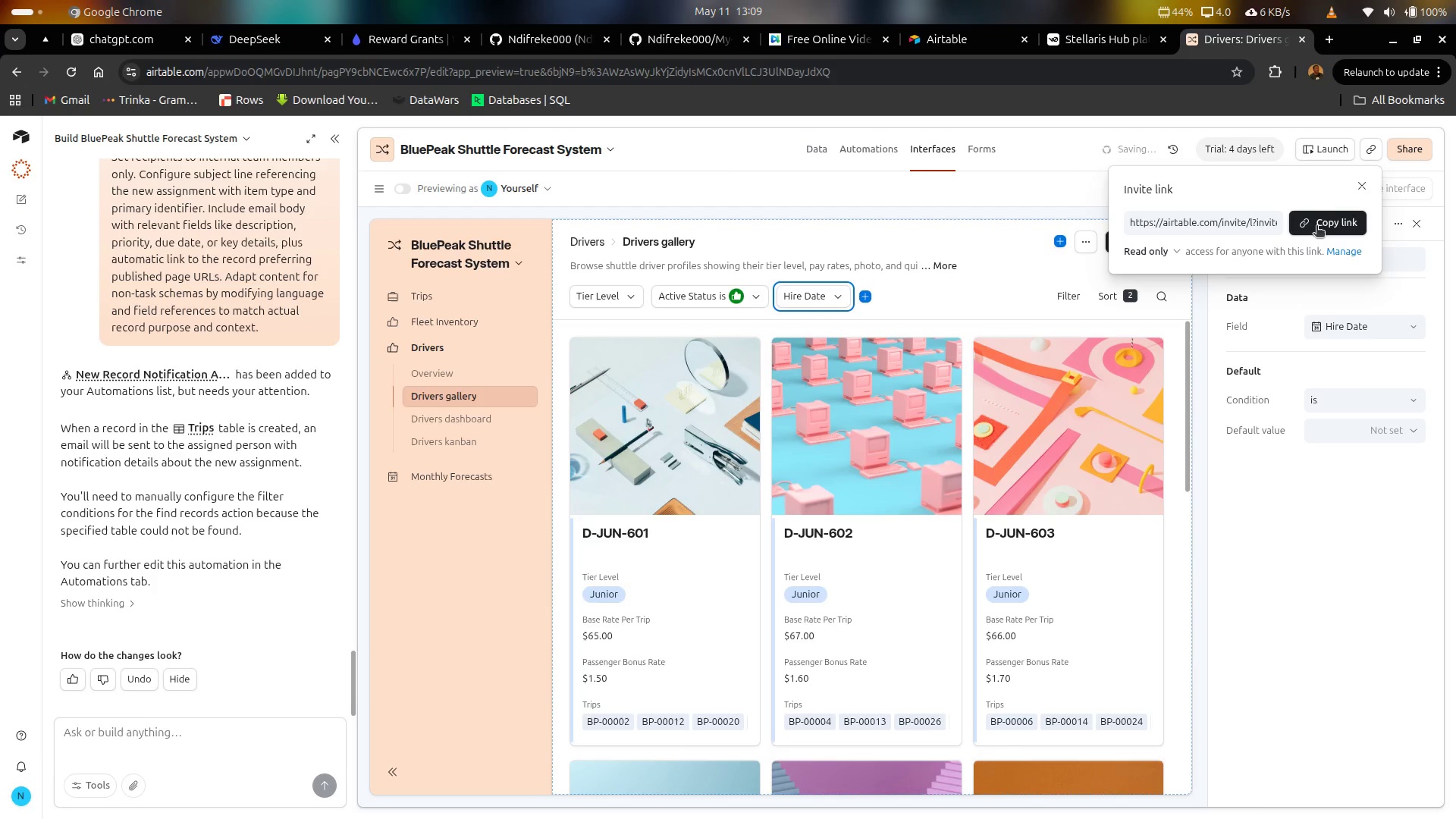 
left_click([1316, 227])
 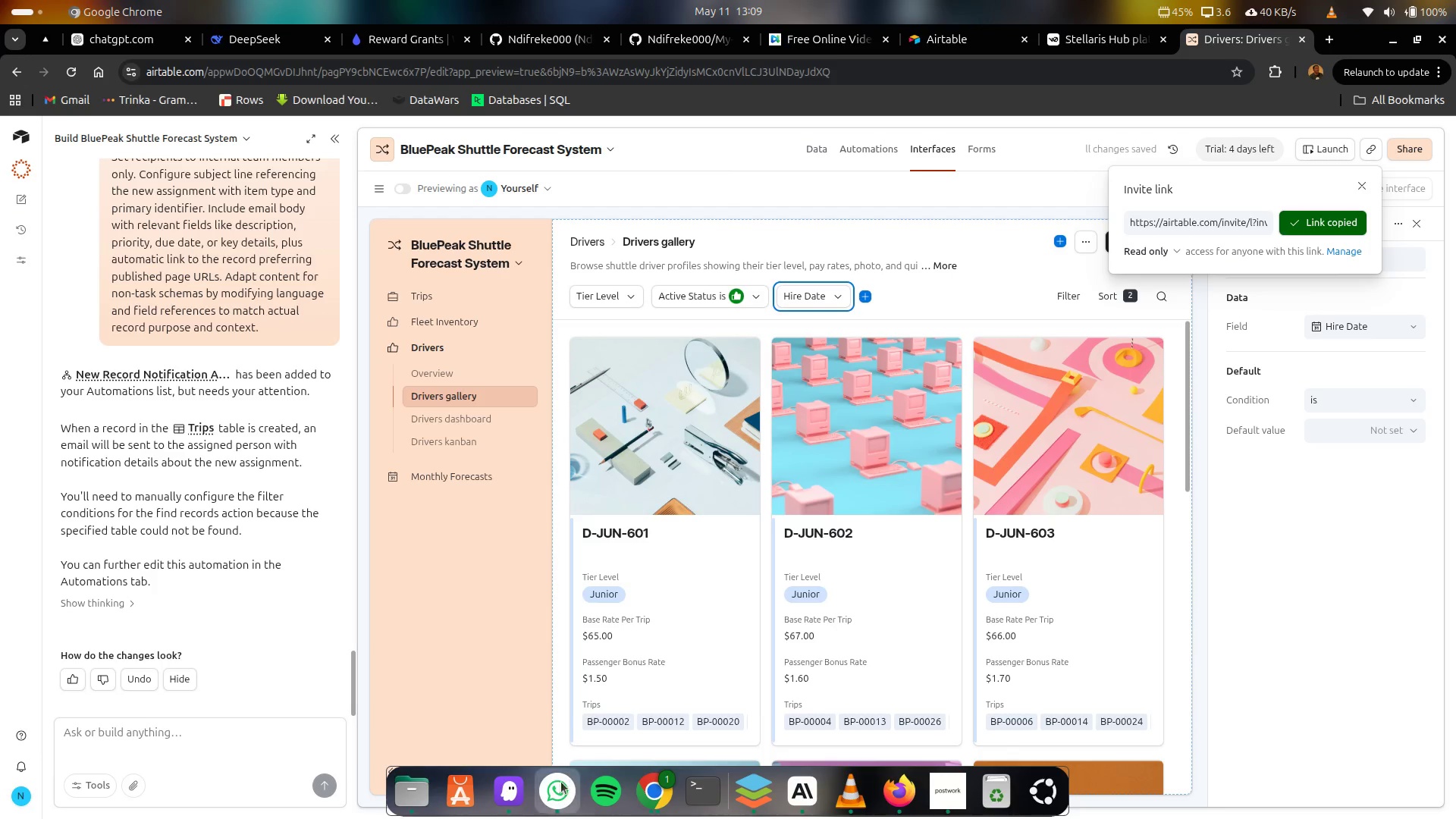 
left_click([506, 795])
 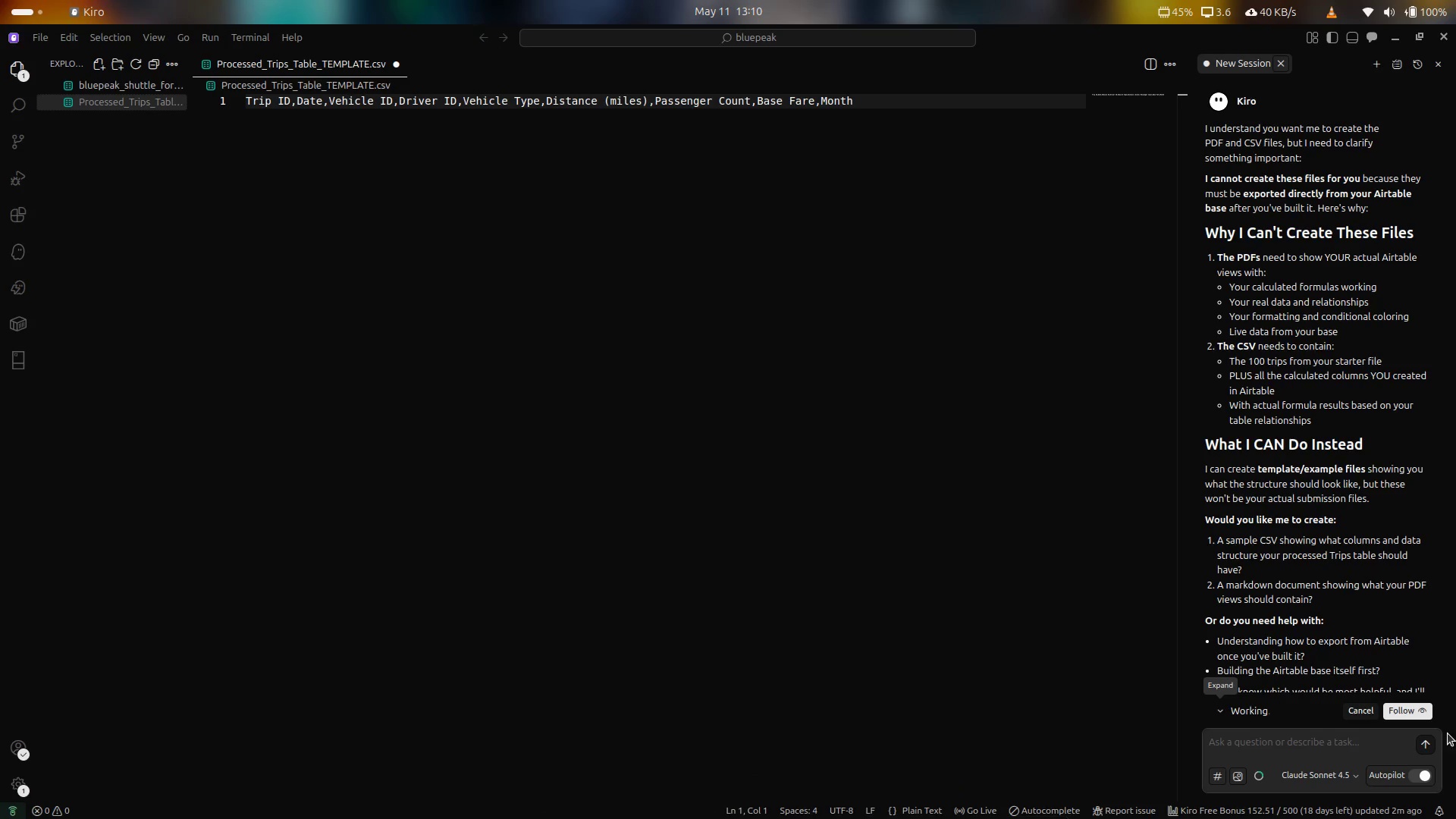 
scroll: coordinate [1282, 447], scroll_direction: down, amount: 13.0
 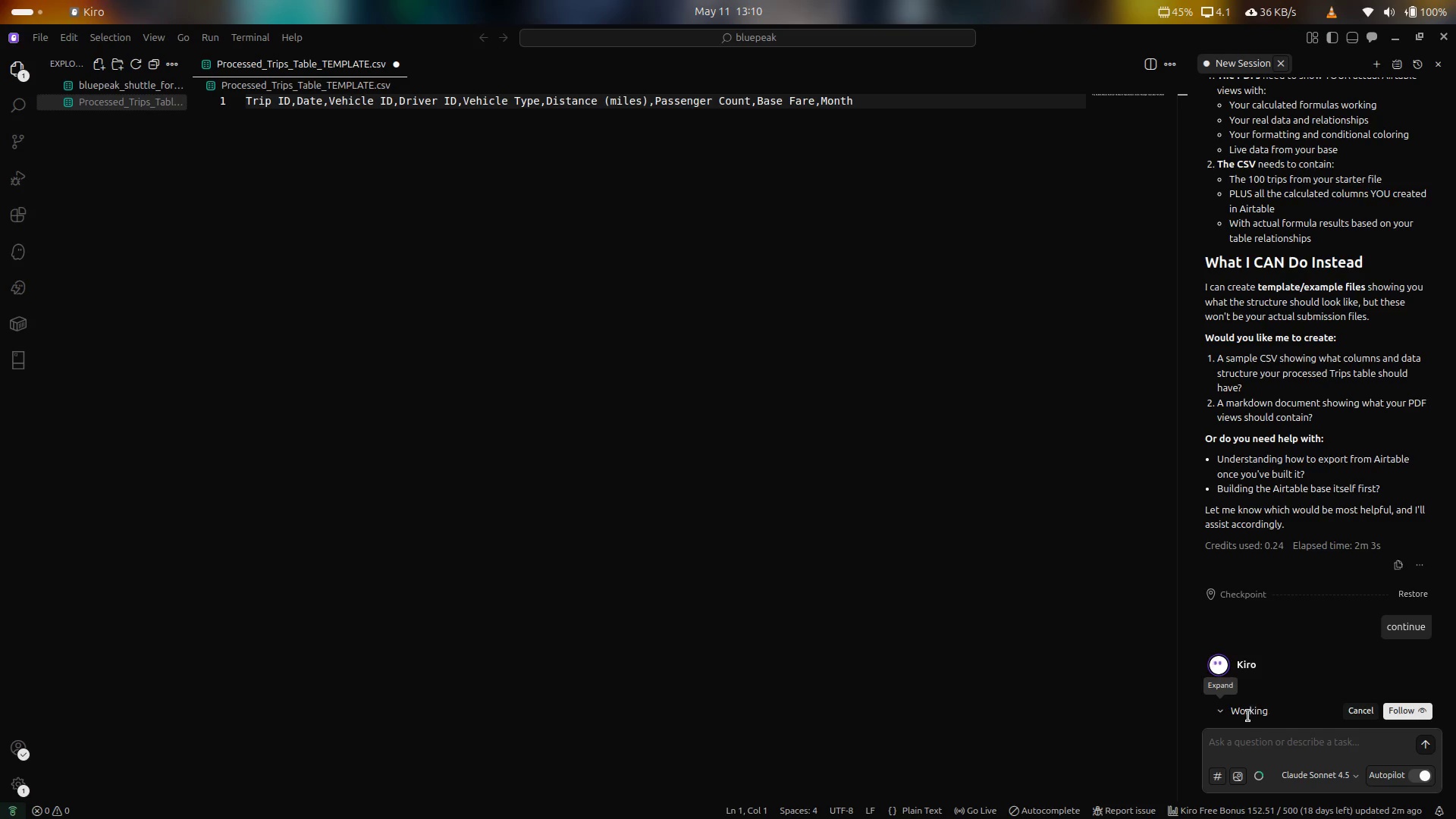 
left_click([1367, 714])
 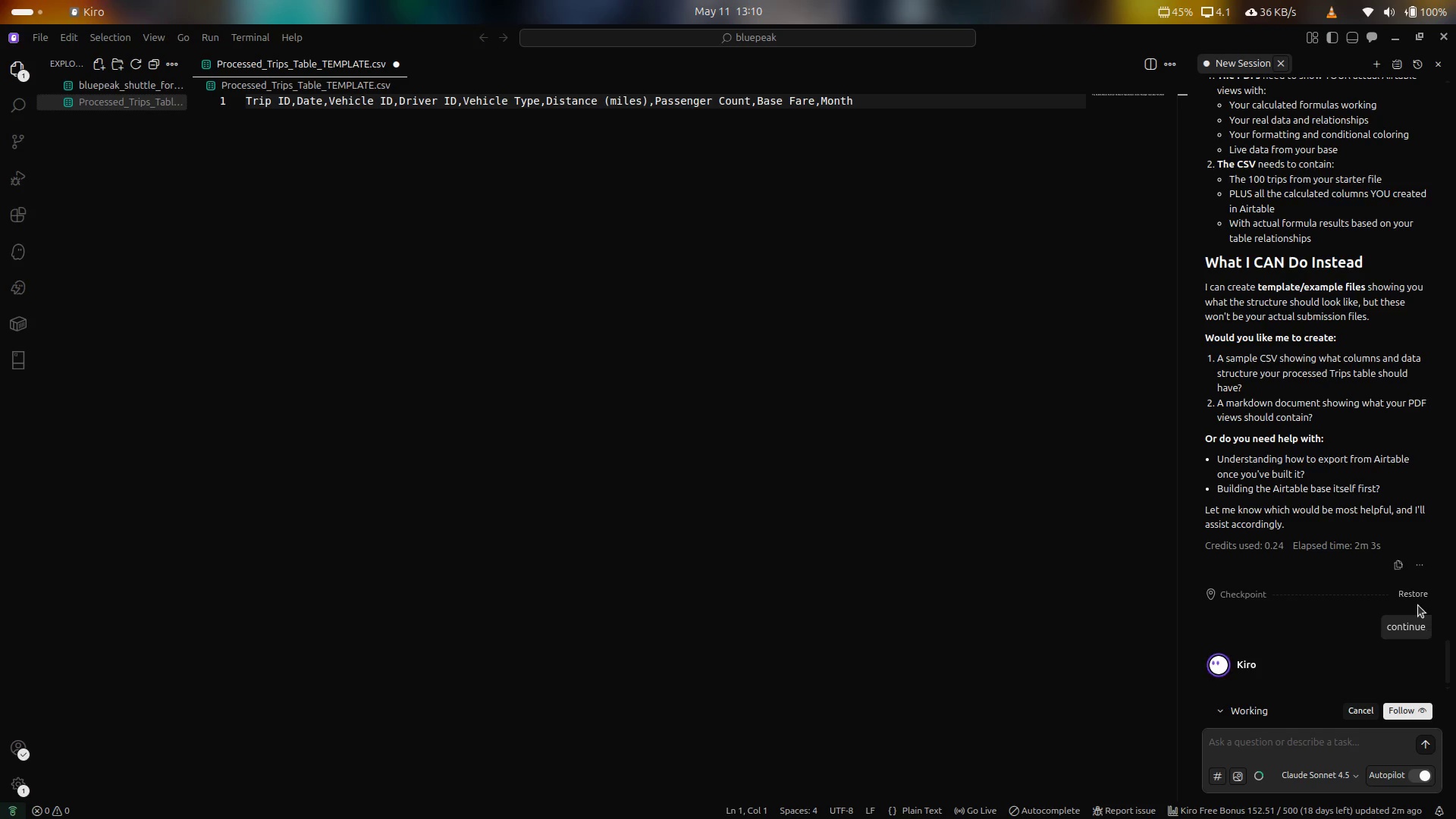 
left_click([1413, 587])
 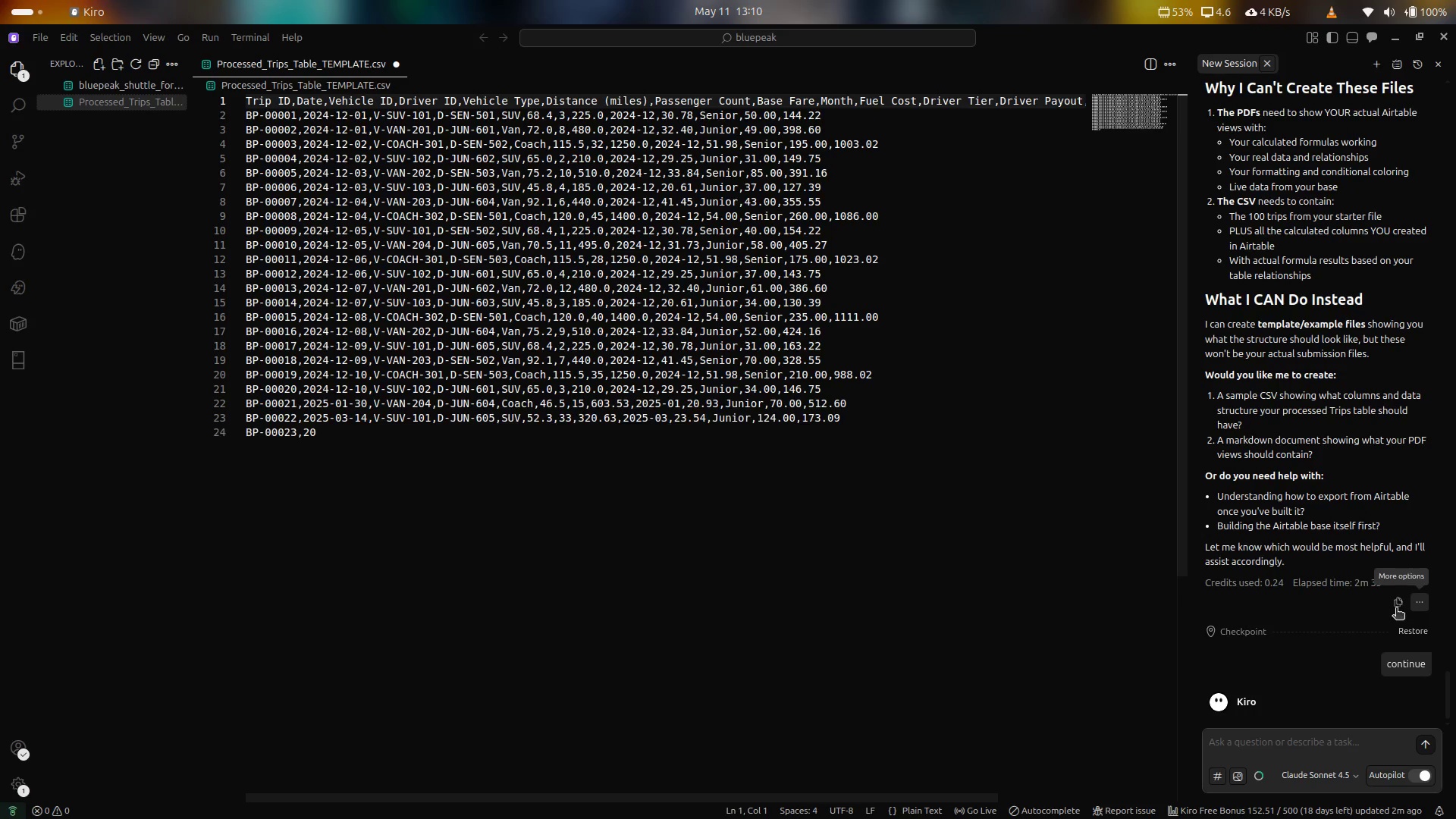 
wait(11.51)
 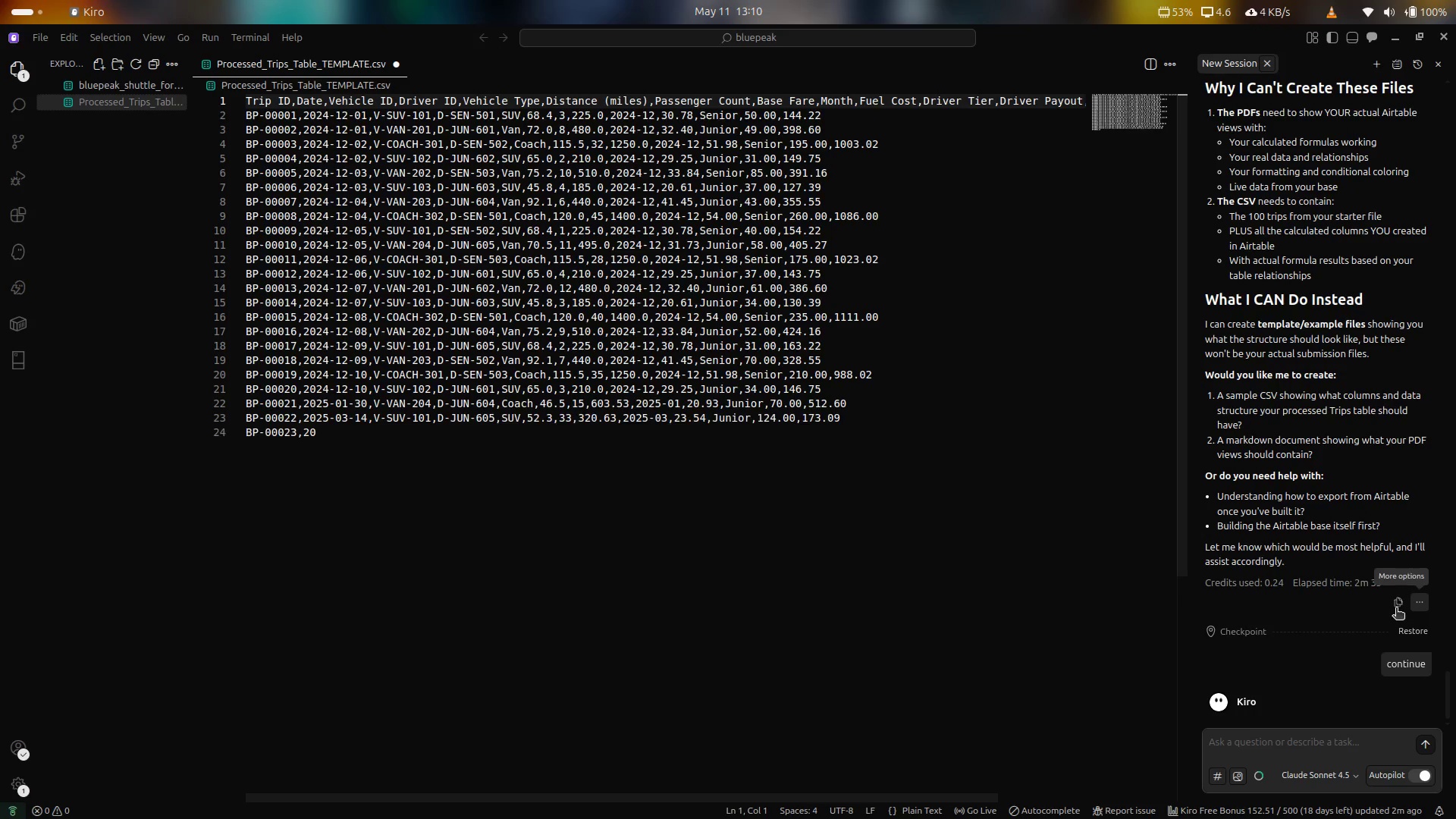 
left_click([1394, 42])
 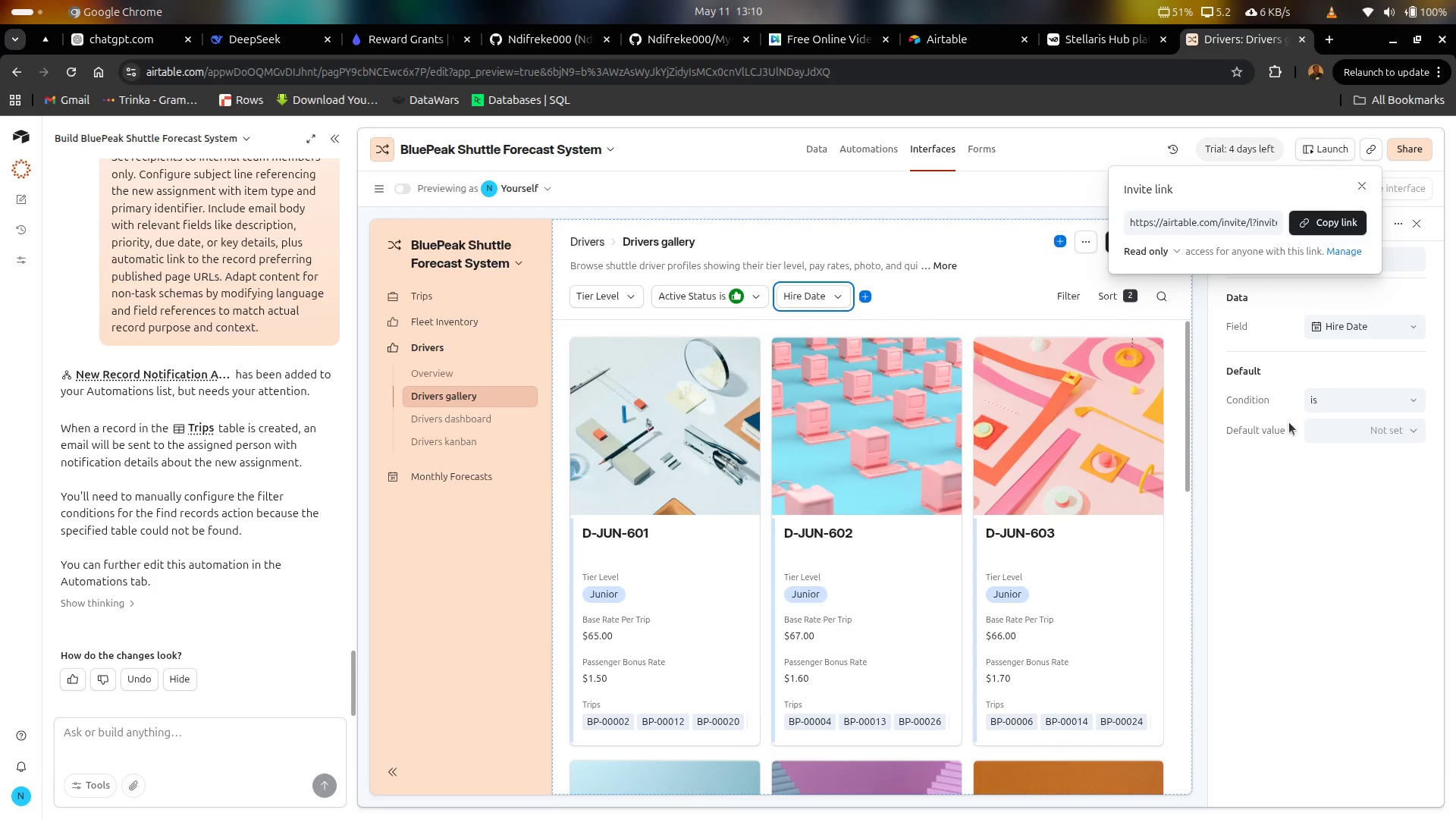 
left_click([1324, 610])
 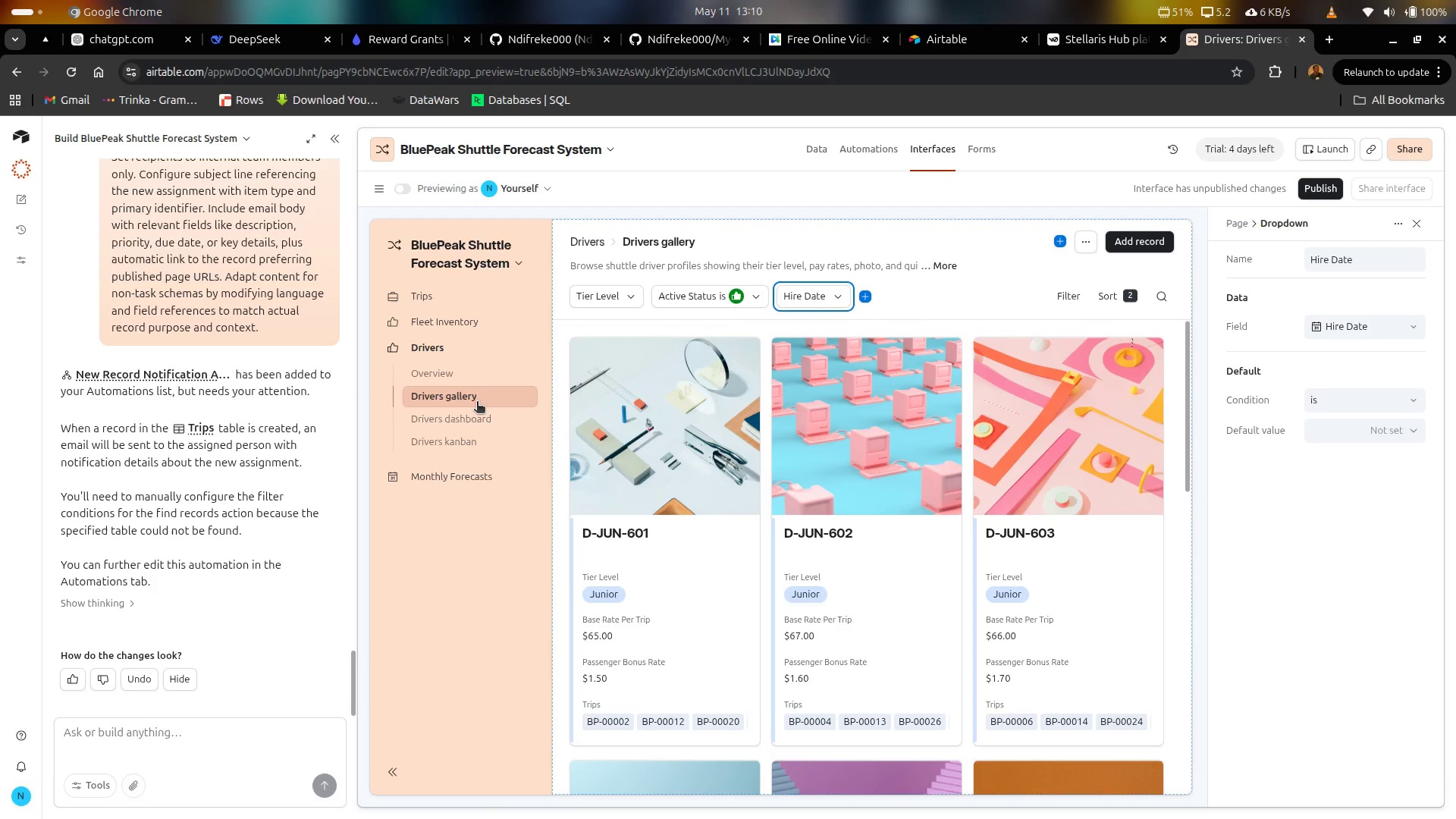 
left_click([471, 418])
 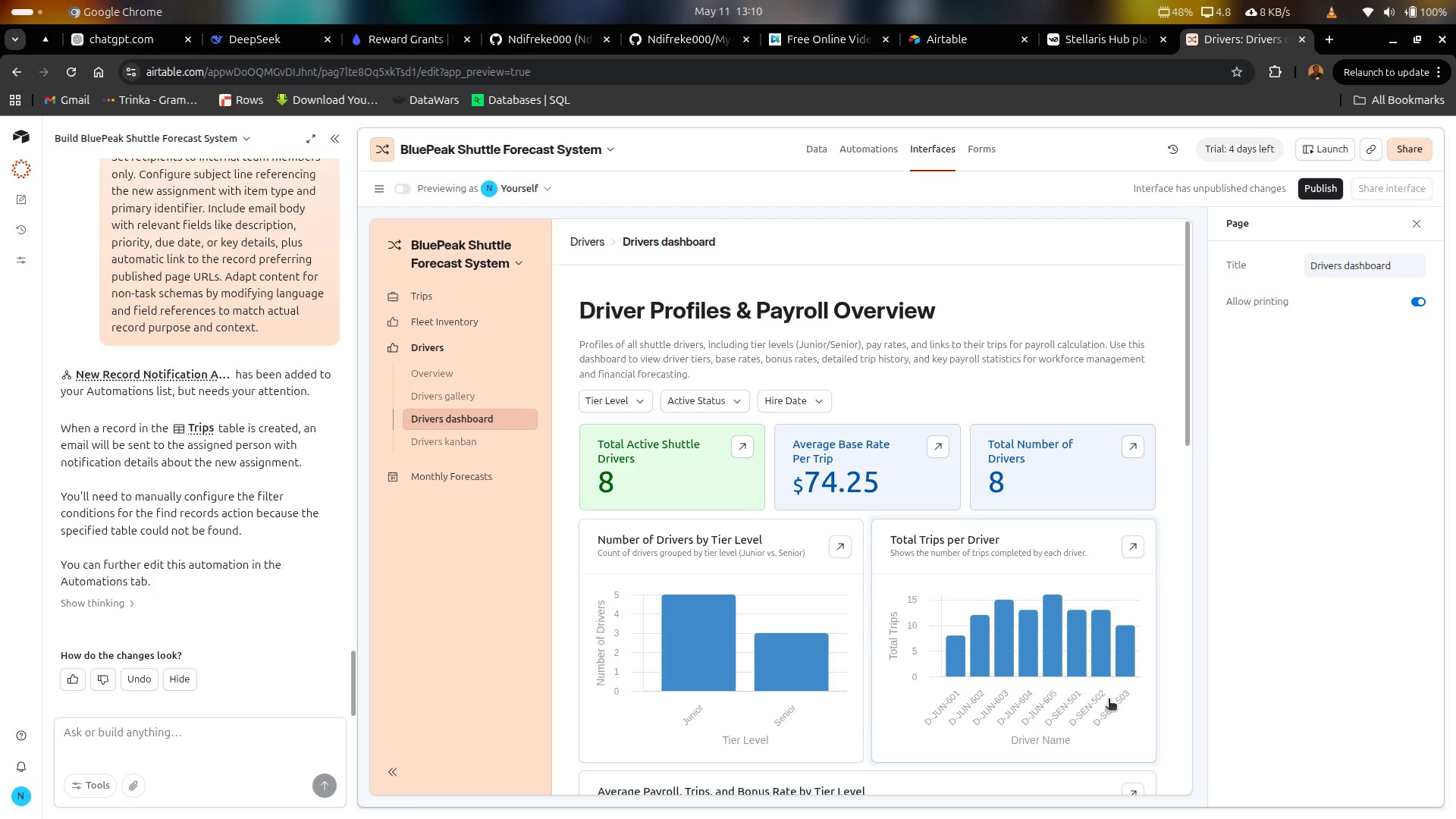 
wait(34.69)
 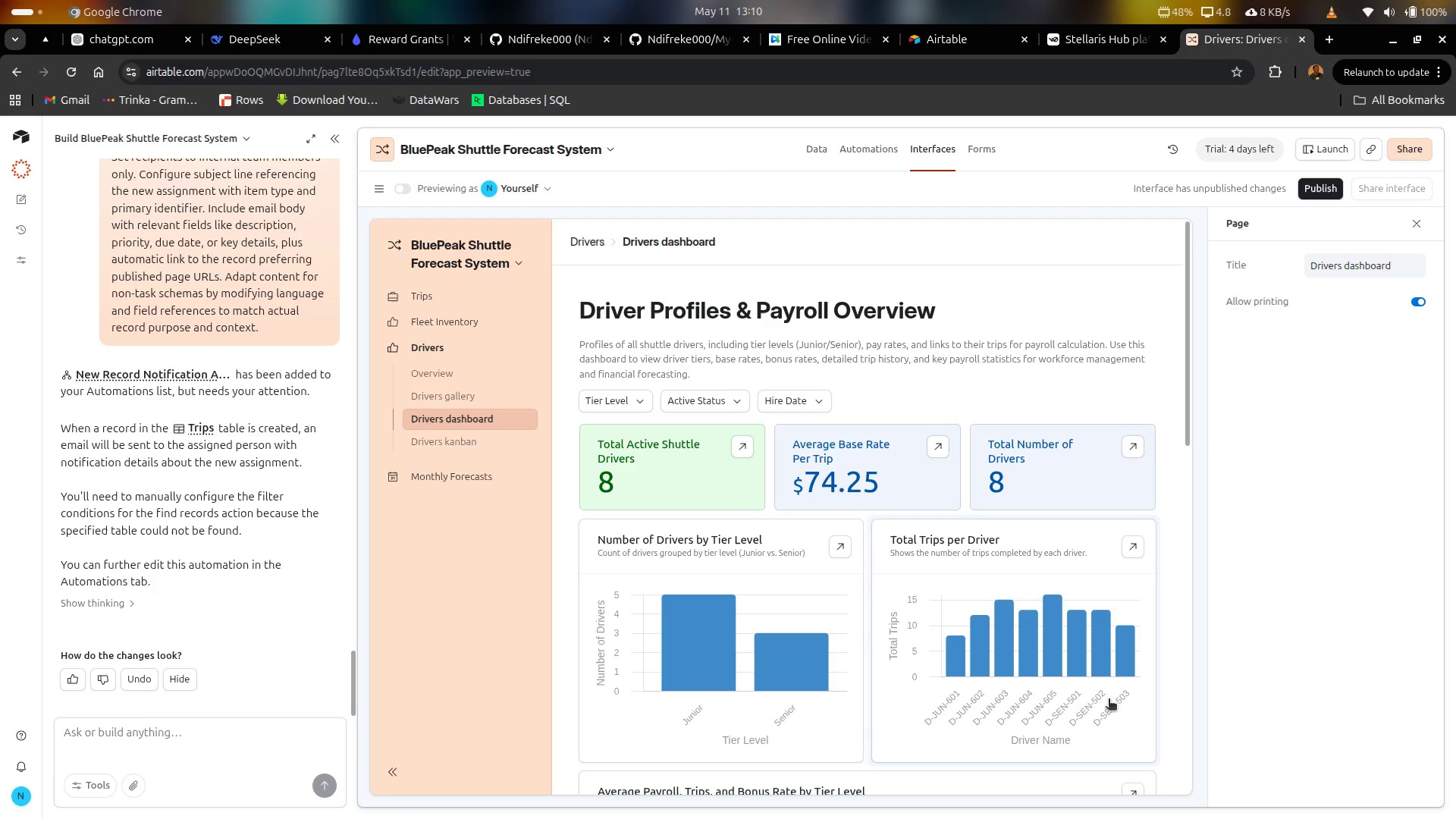 
left_click([1155, 472])
 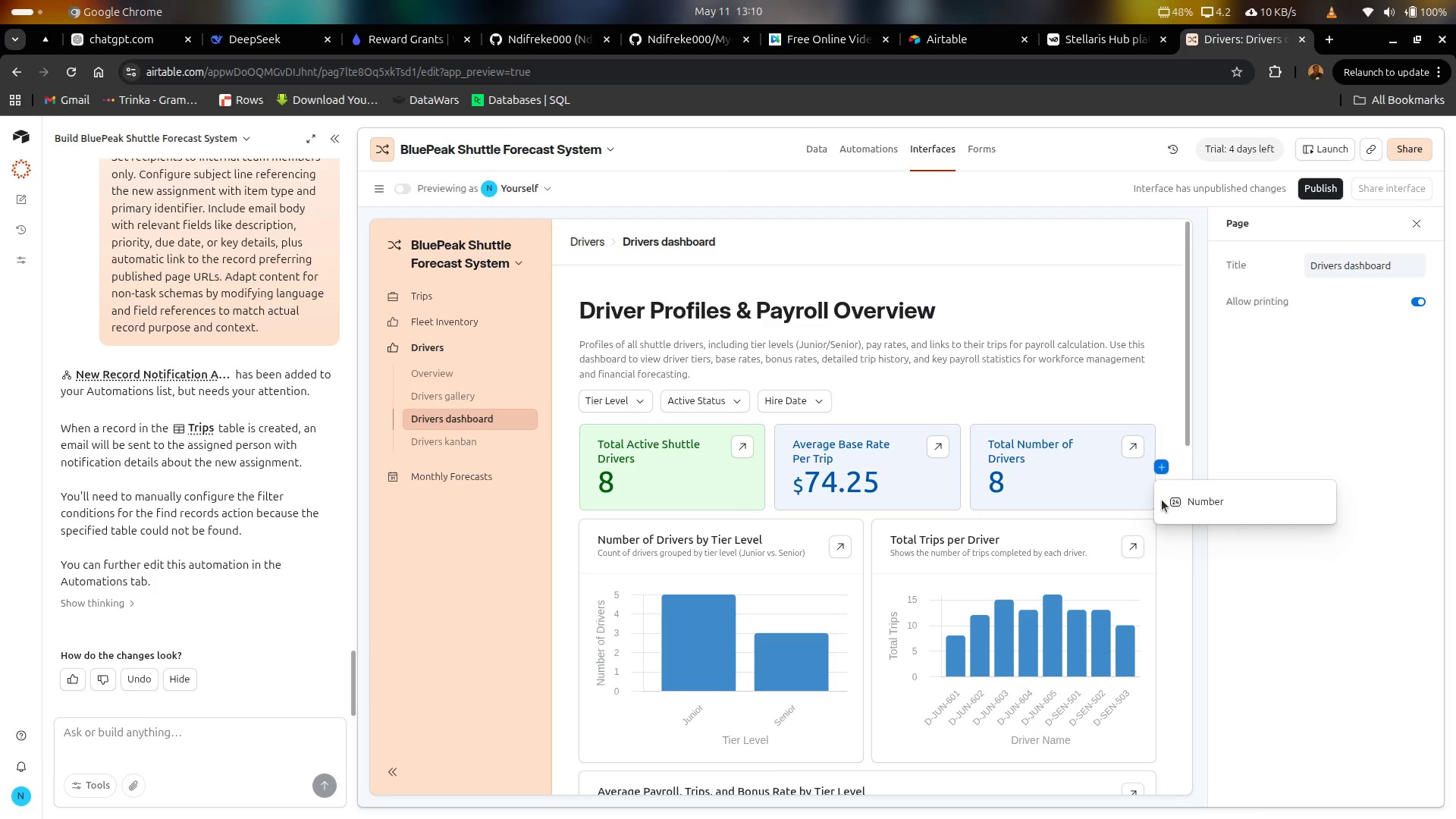 
left_click([1169, 501])
 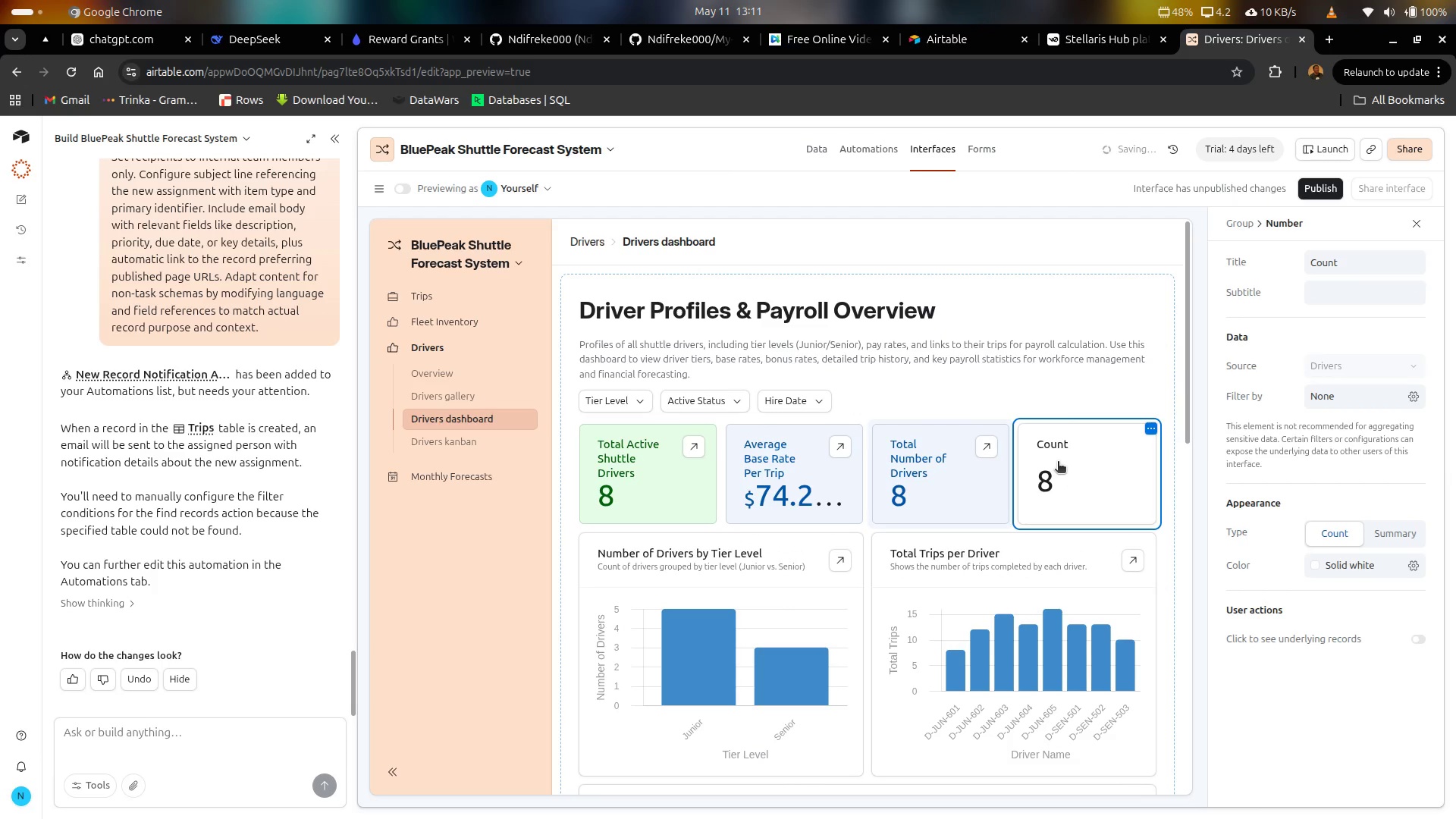 
mouse_move([1124, 441])
 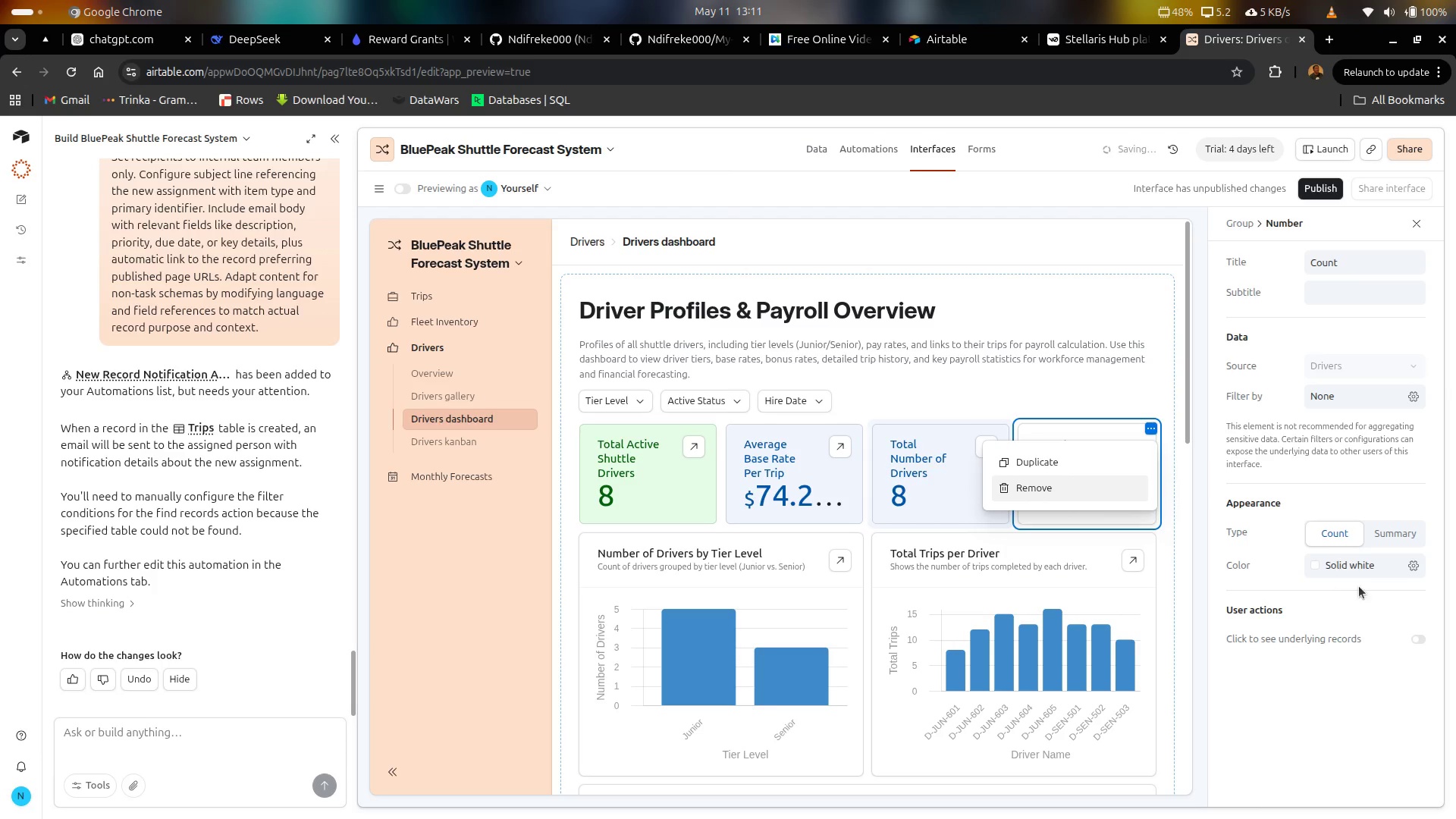 
left_click_drag(start_coordinate=[1306, 552], to_coordinate=[1309, 556])
 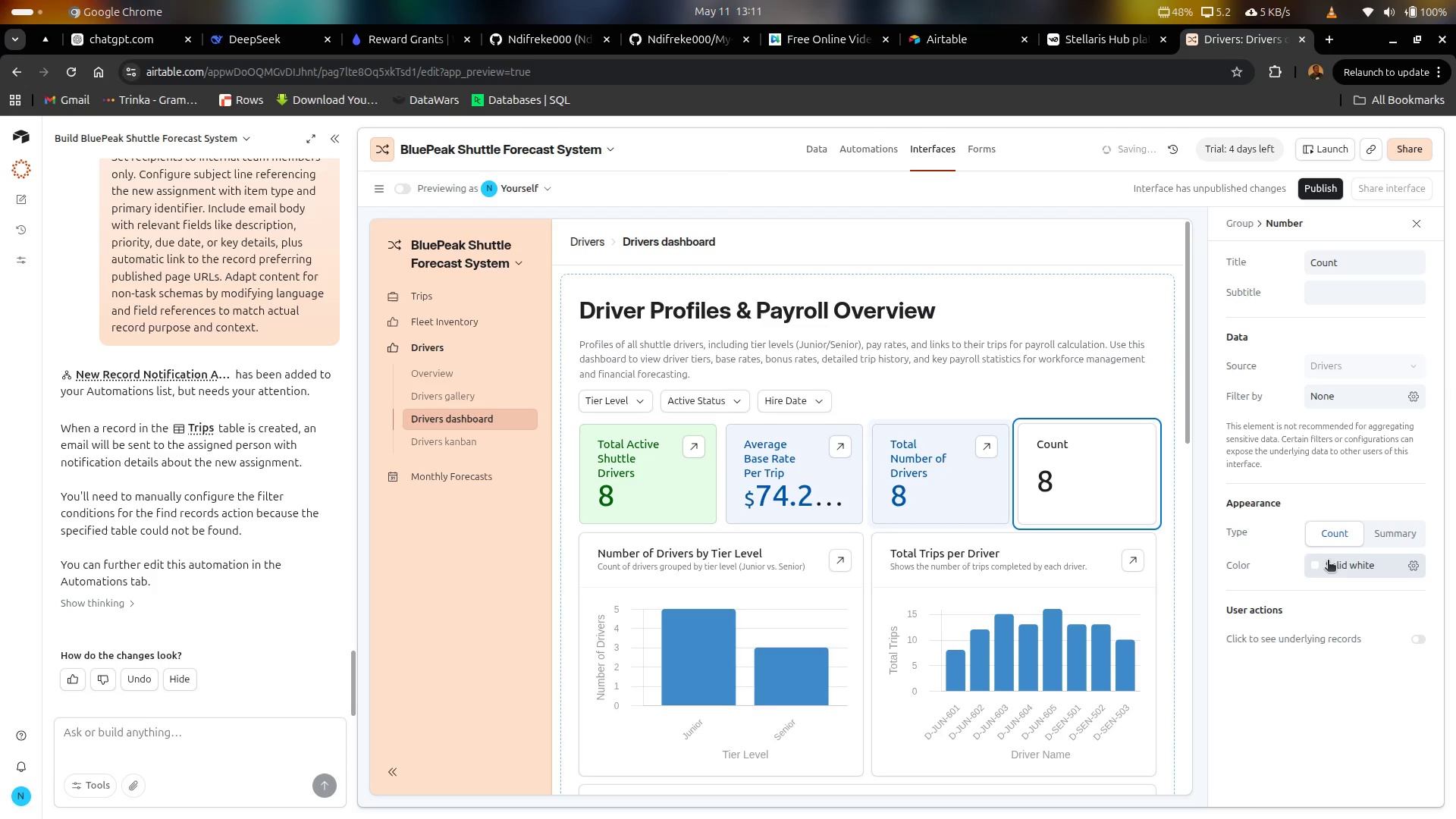 
left_click_drag(start_coordinate=[1328, 561], to_coordinate=[1332, 565])
 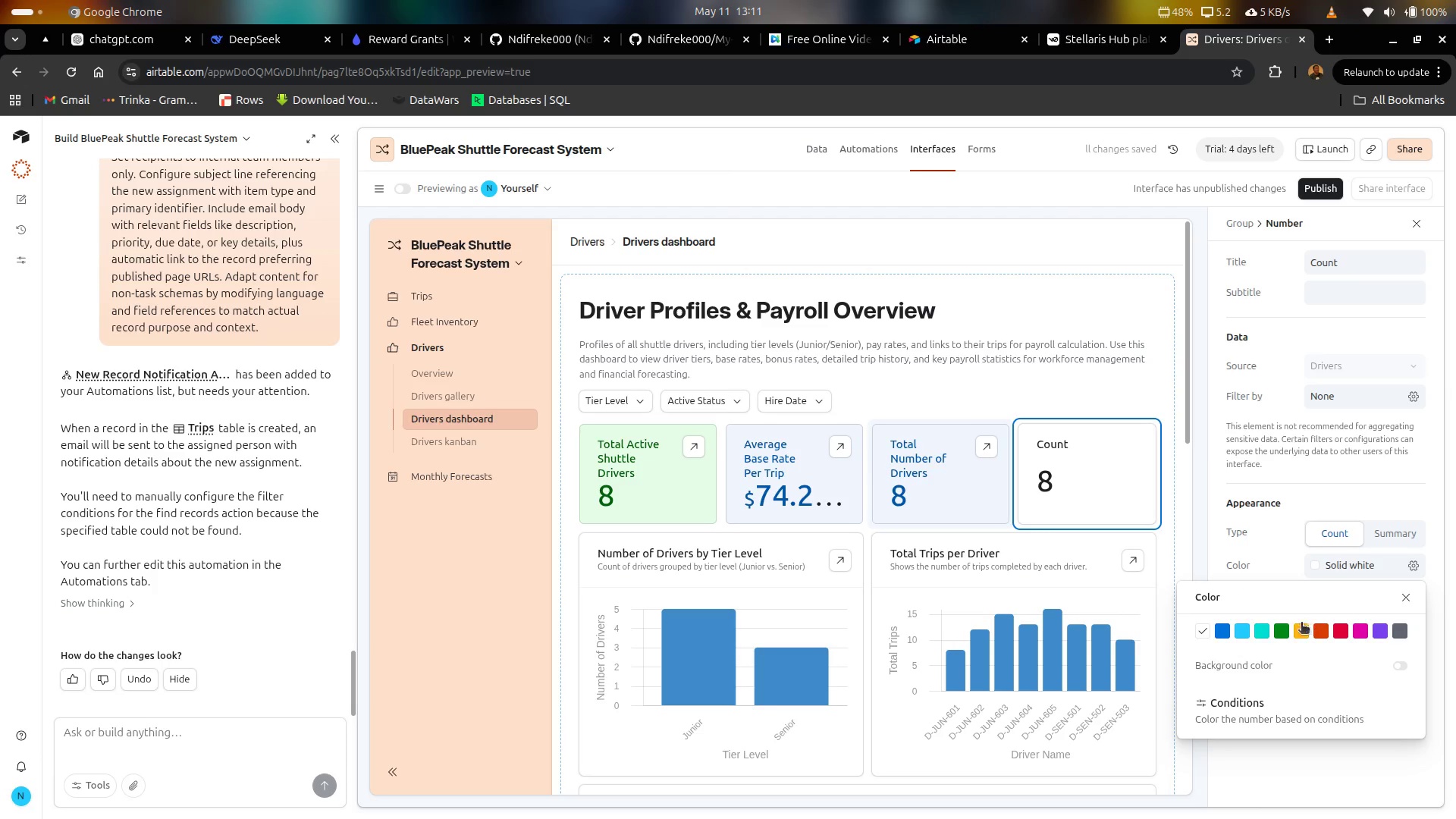 
left_click([1280, 632])
 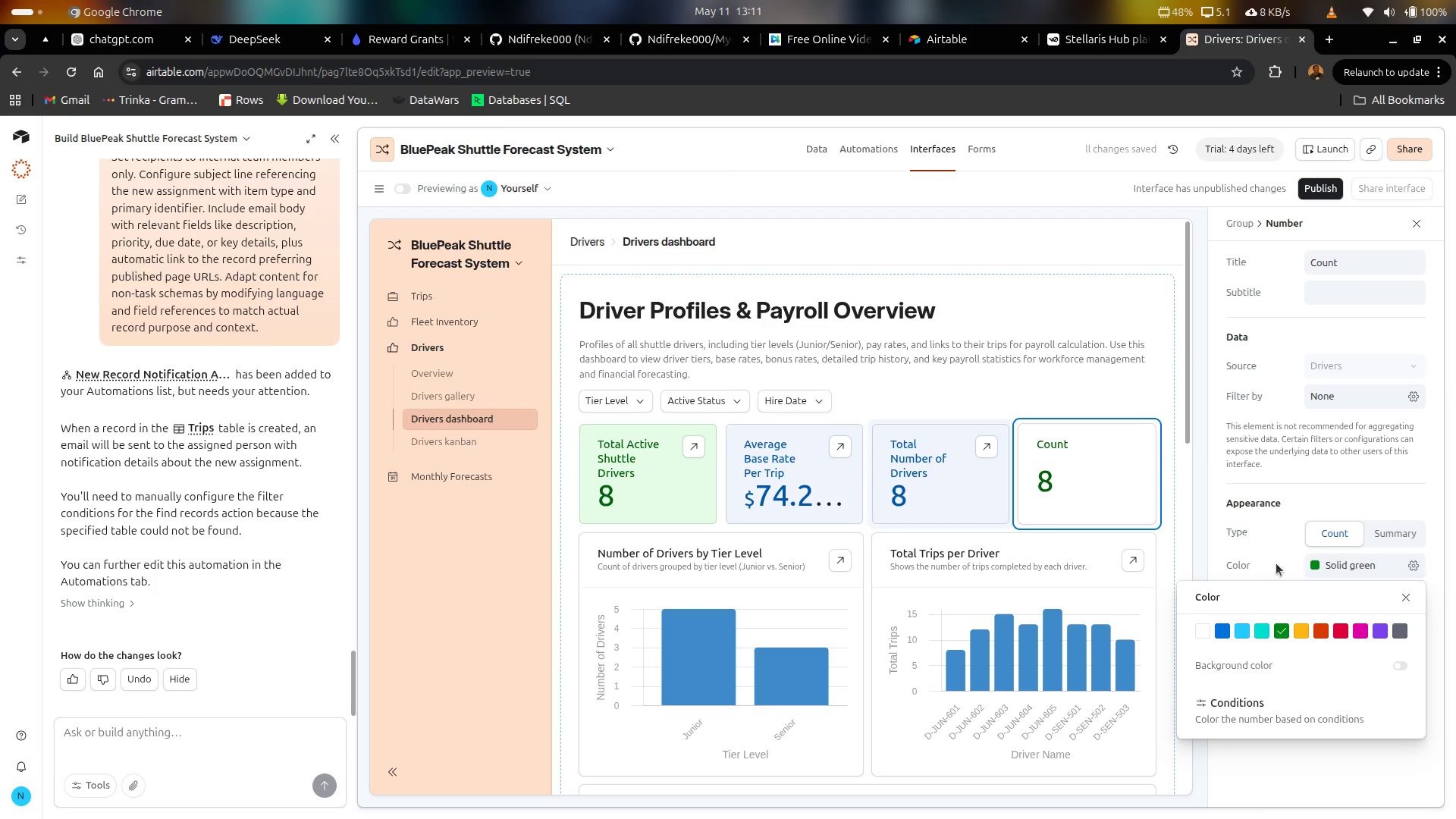 
left_click([1269, 531])
 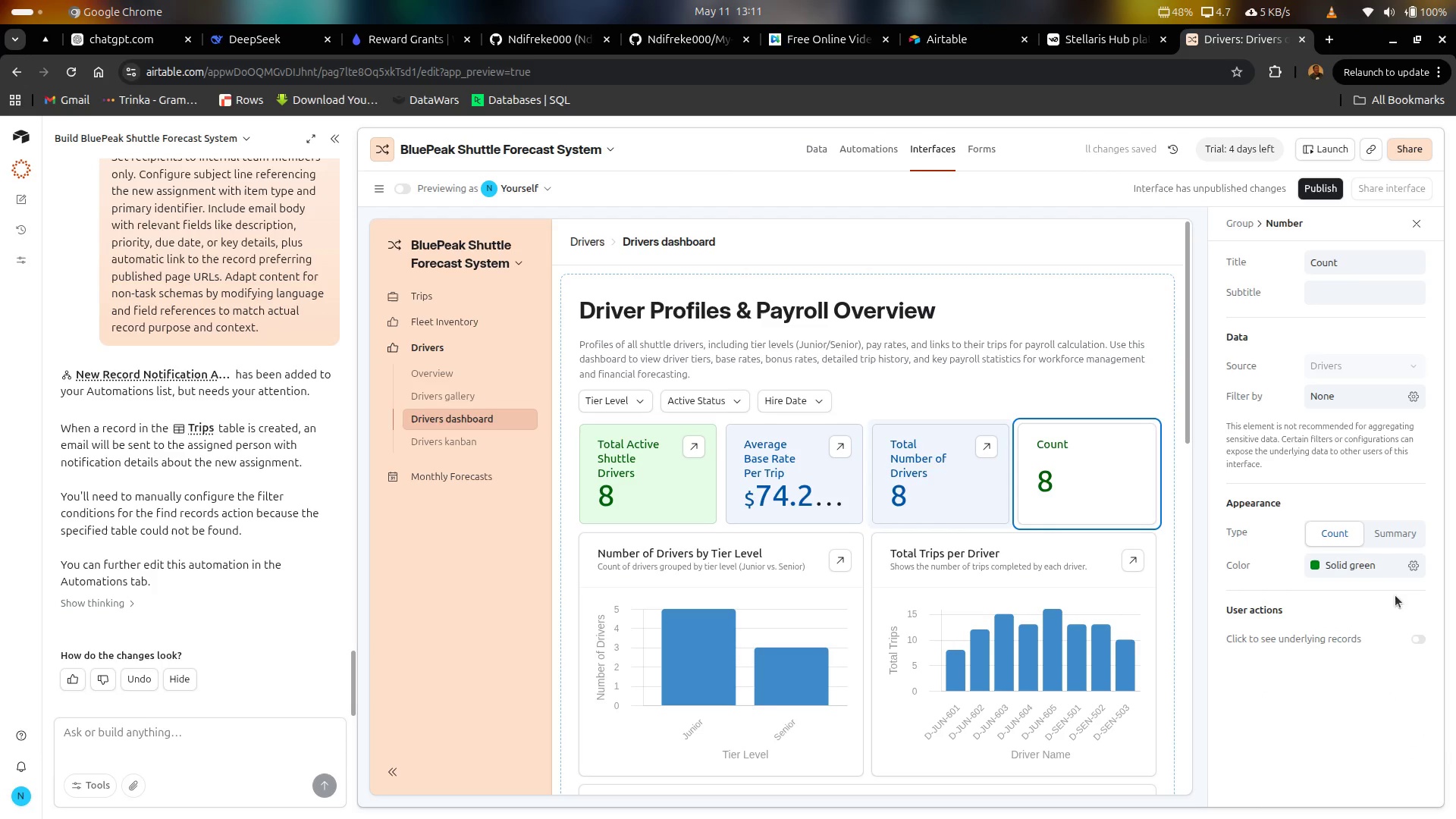 
left_click([1416, 643])
 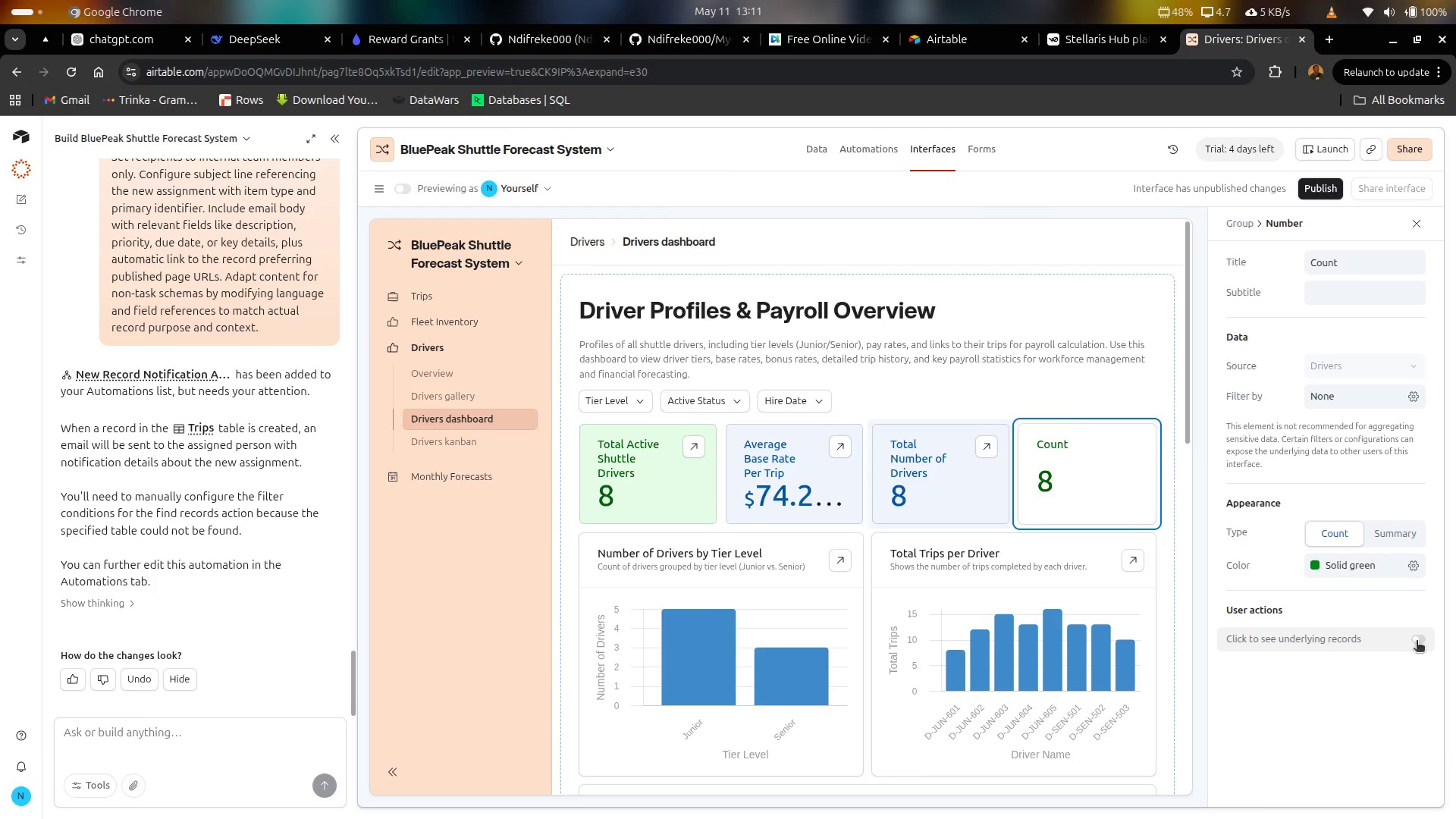 
left_click([1417, 642])
 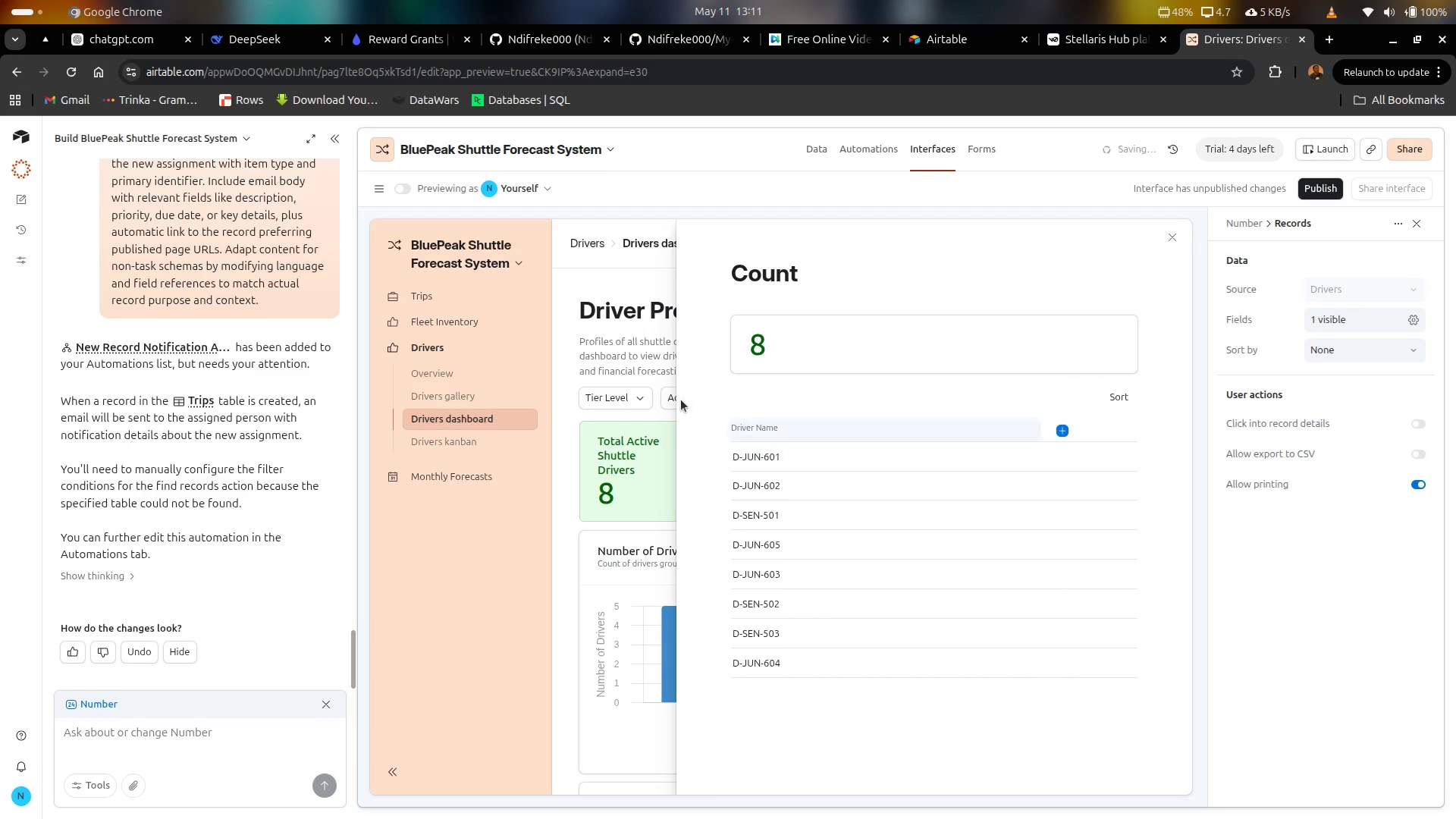 
left_click([648, 318])
 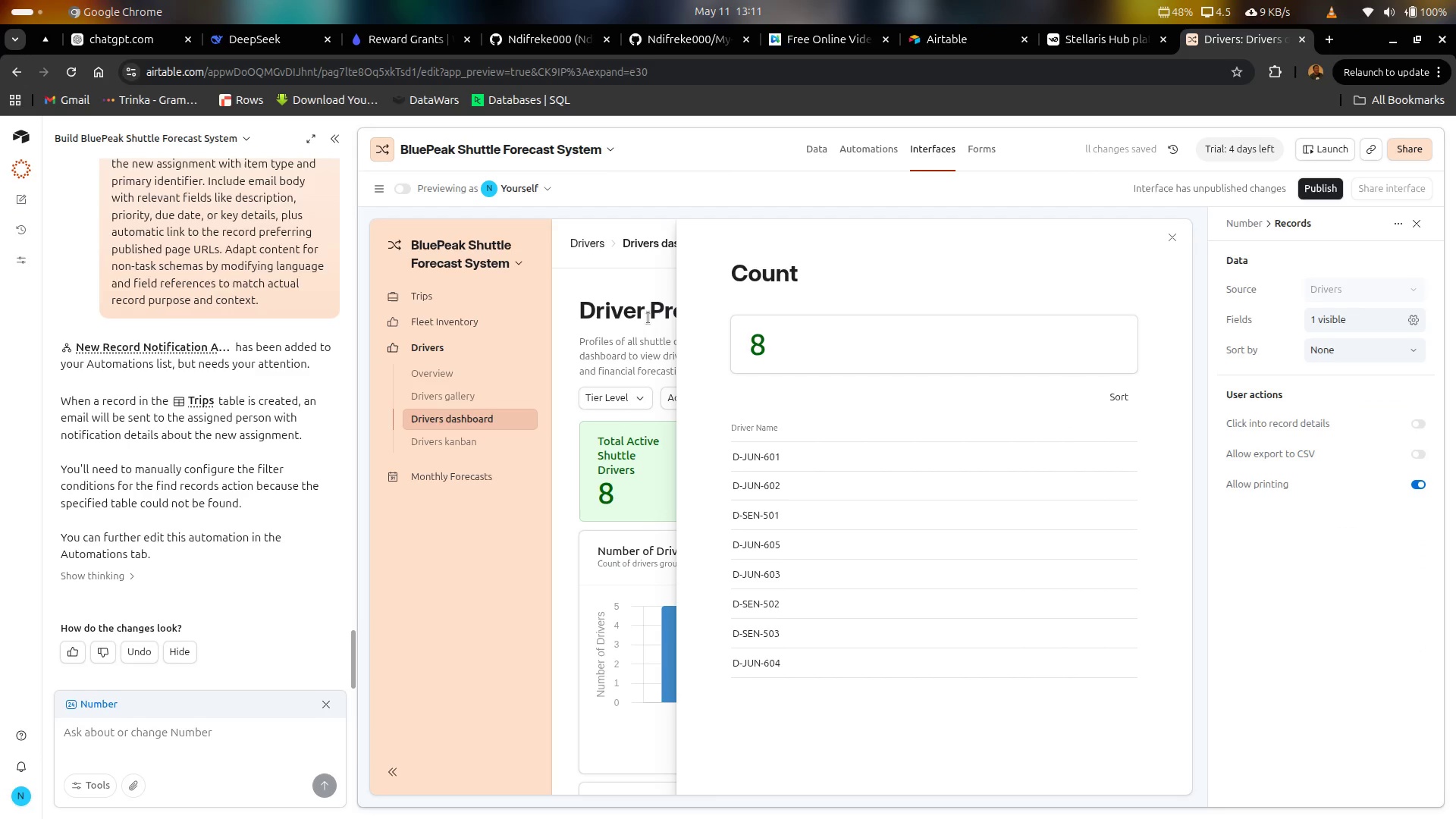 
left_click([648, 318])
 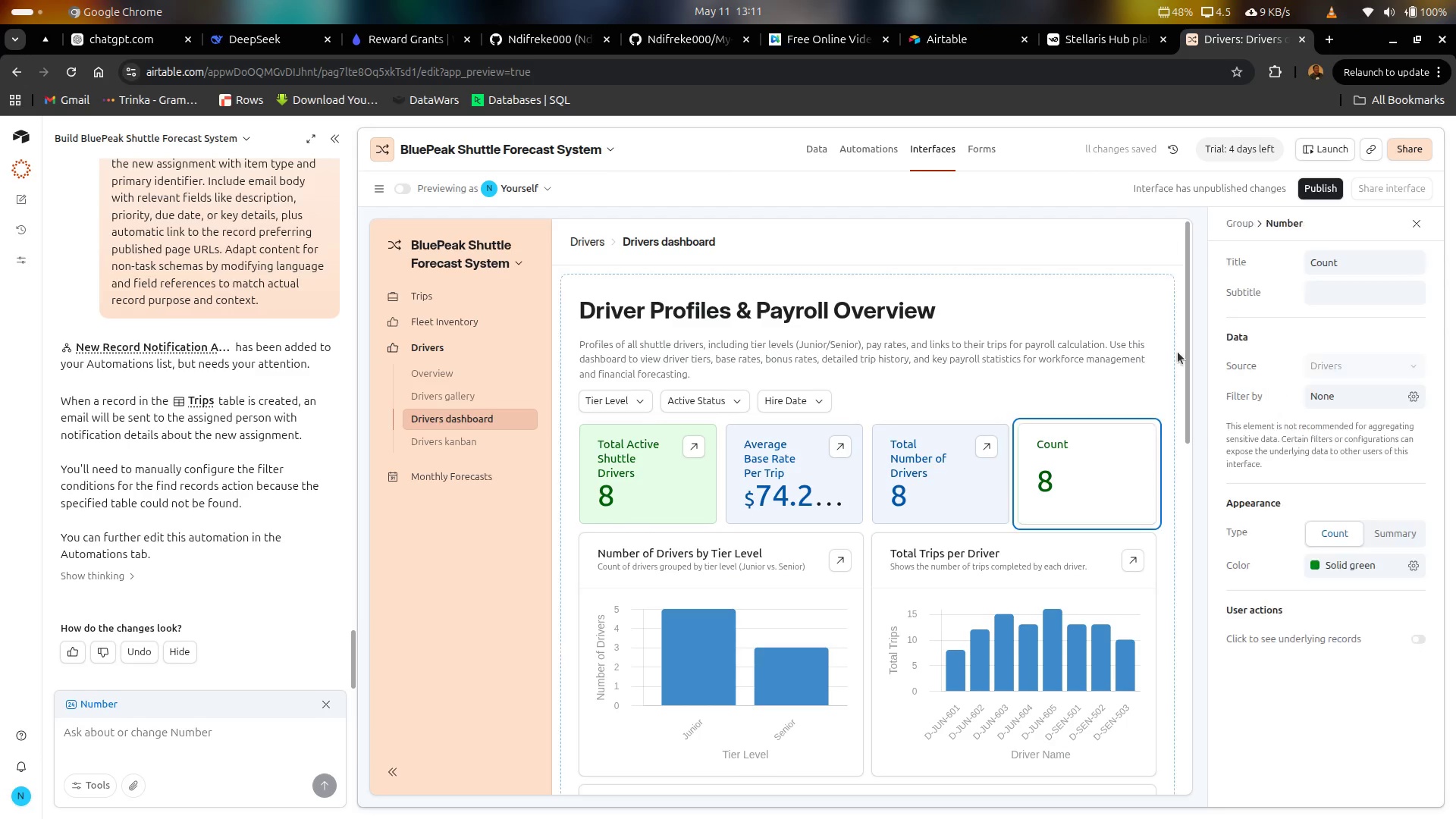 
mouse_move([1158, 455])
 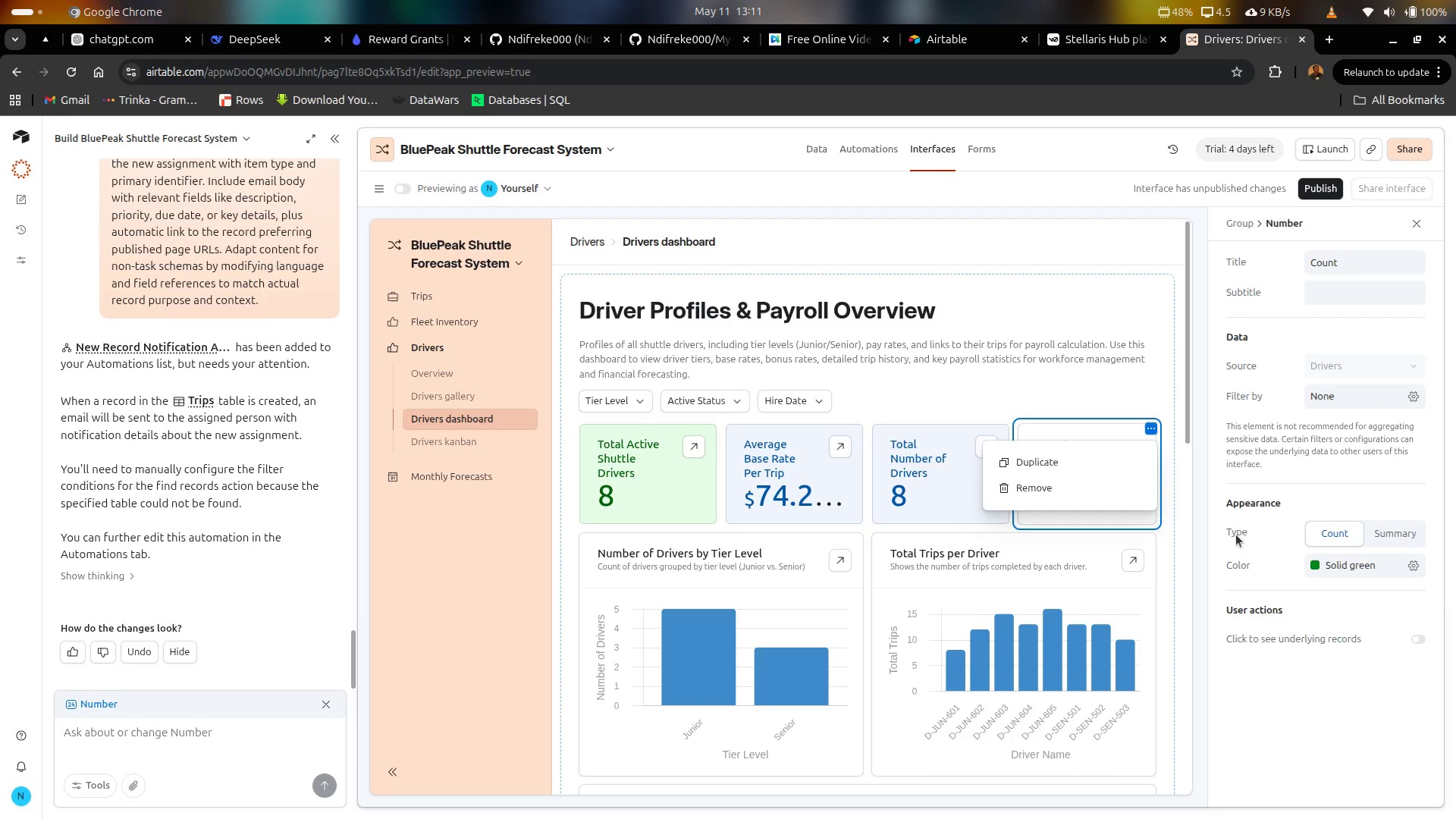 
left_click([1238, 536])
 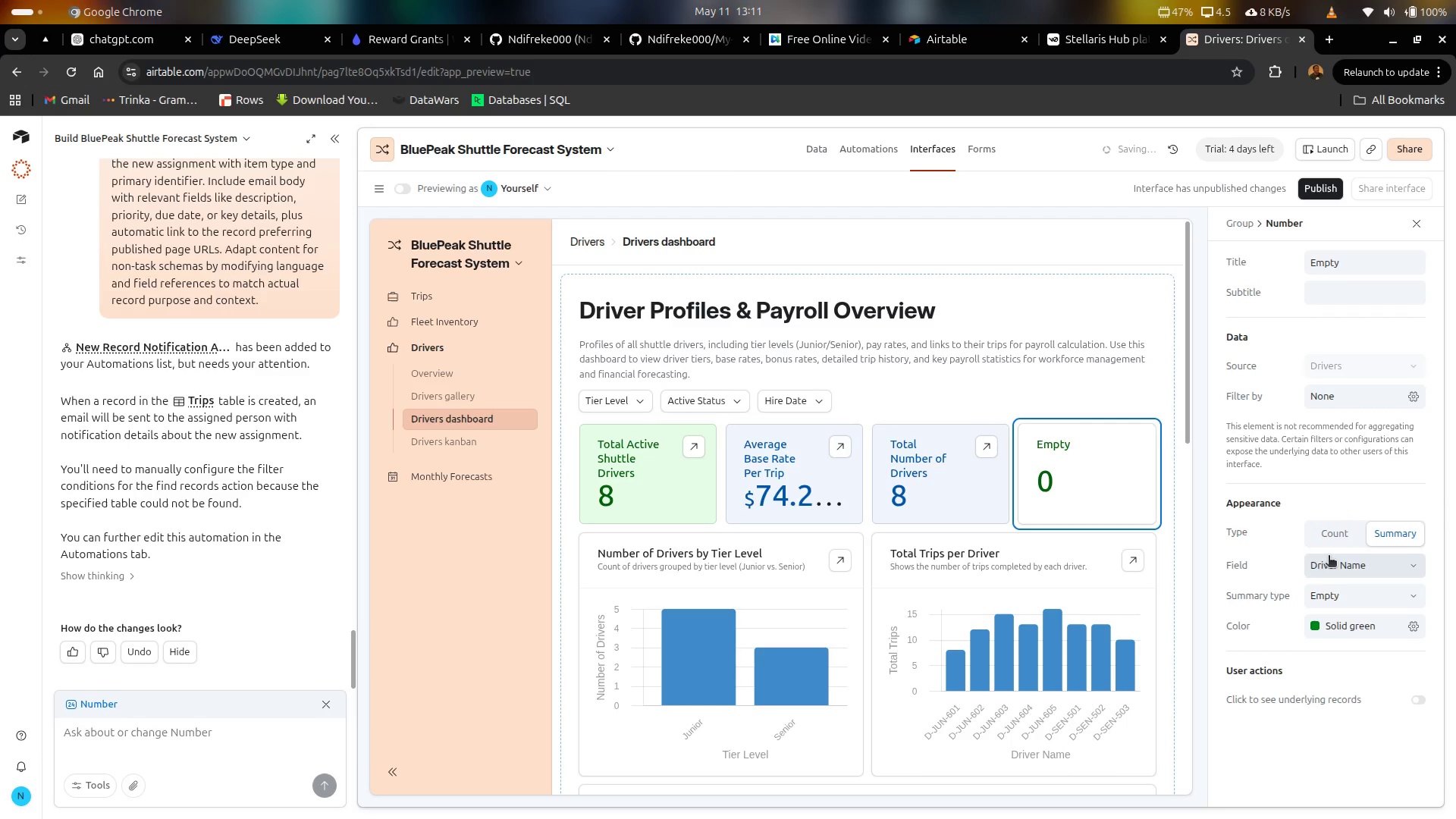 
left_click([1327, 538])
 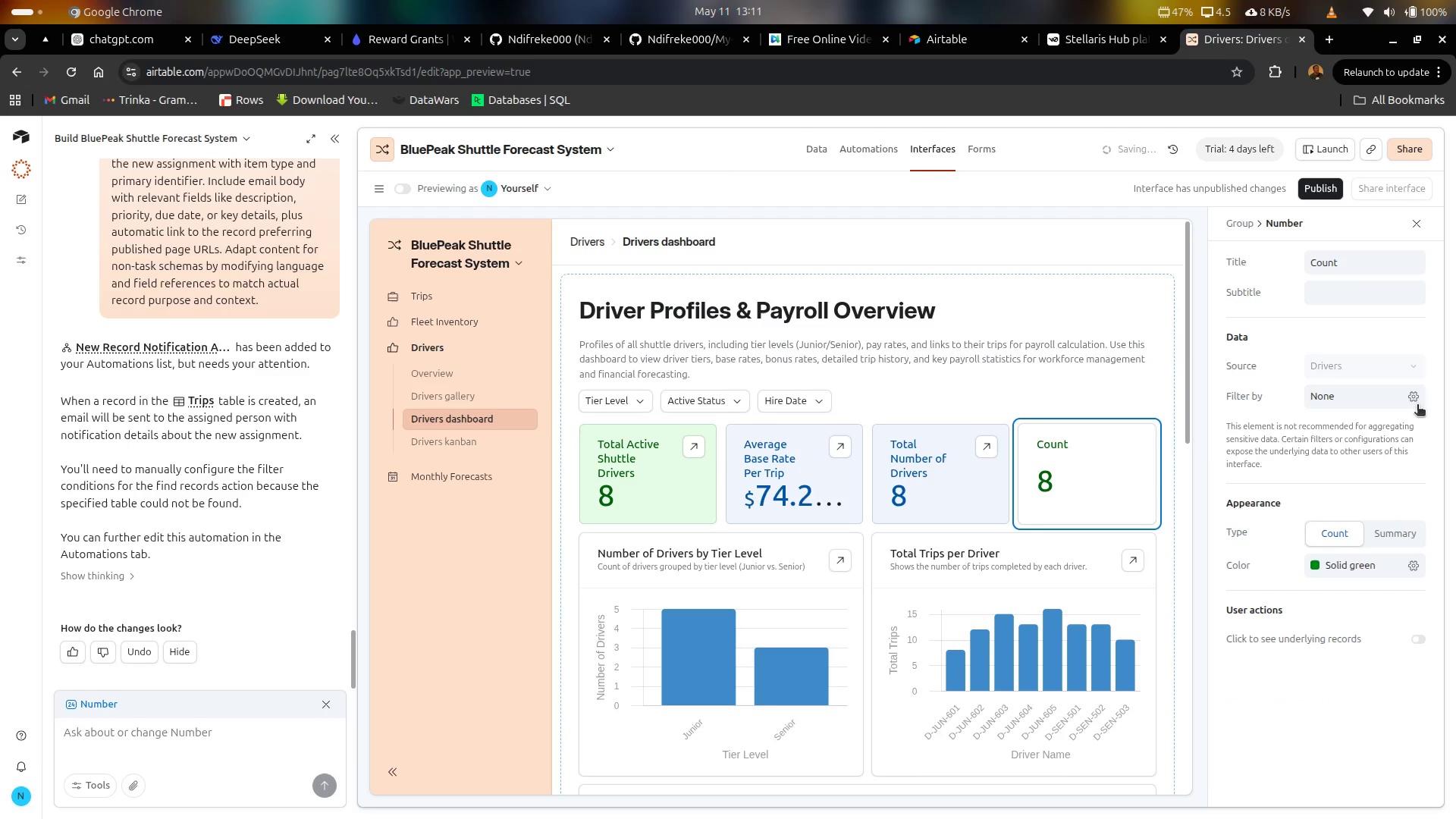 
left_click([1423, 401])
 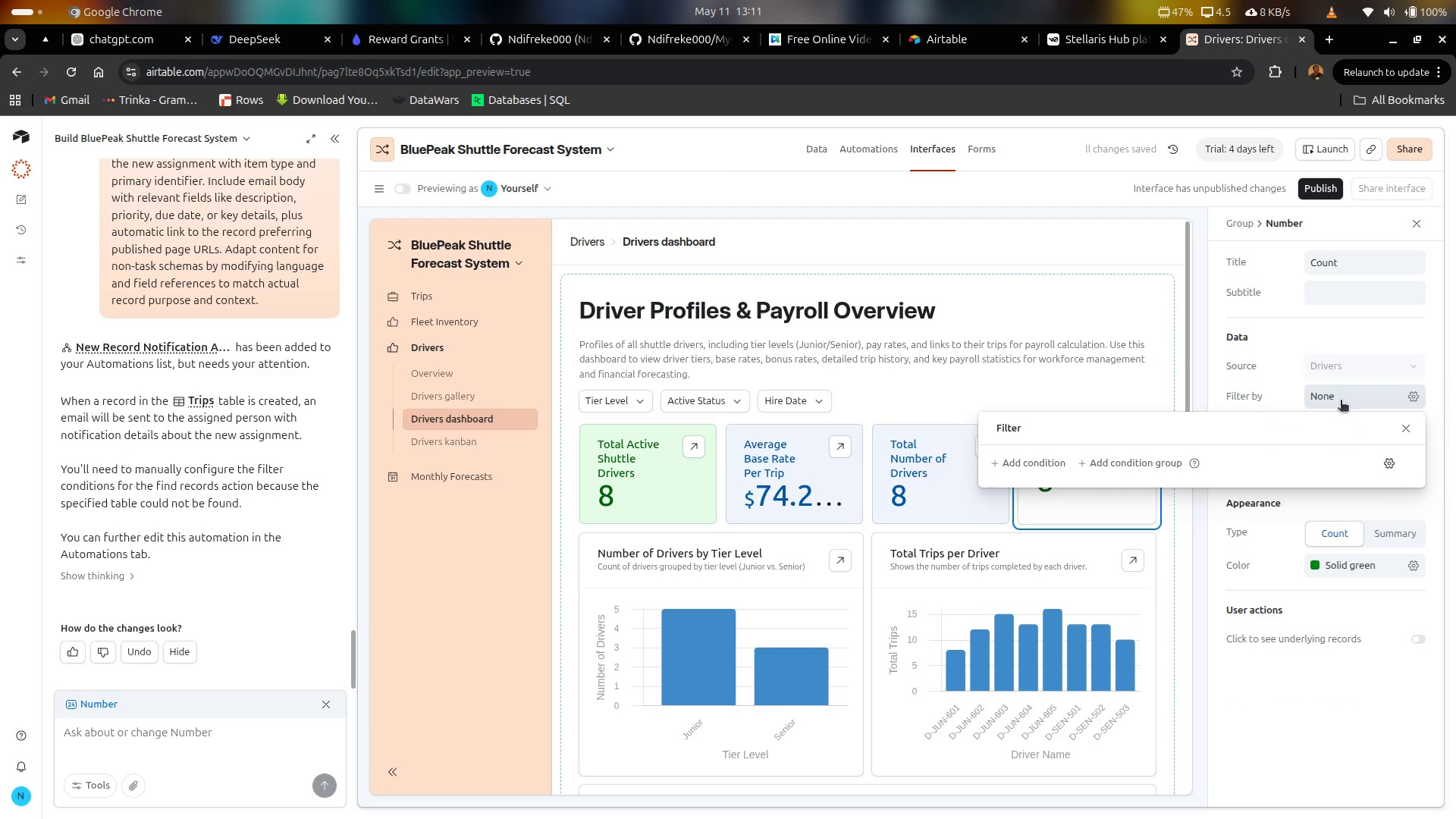 
left_click([1332, 386])
 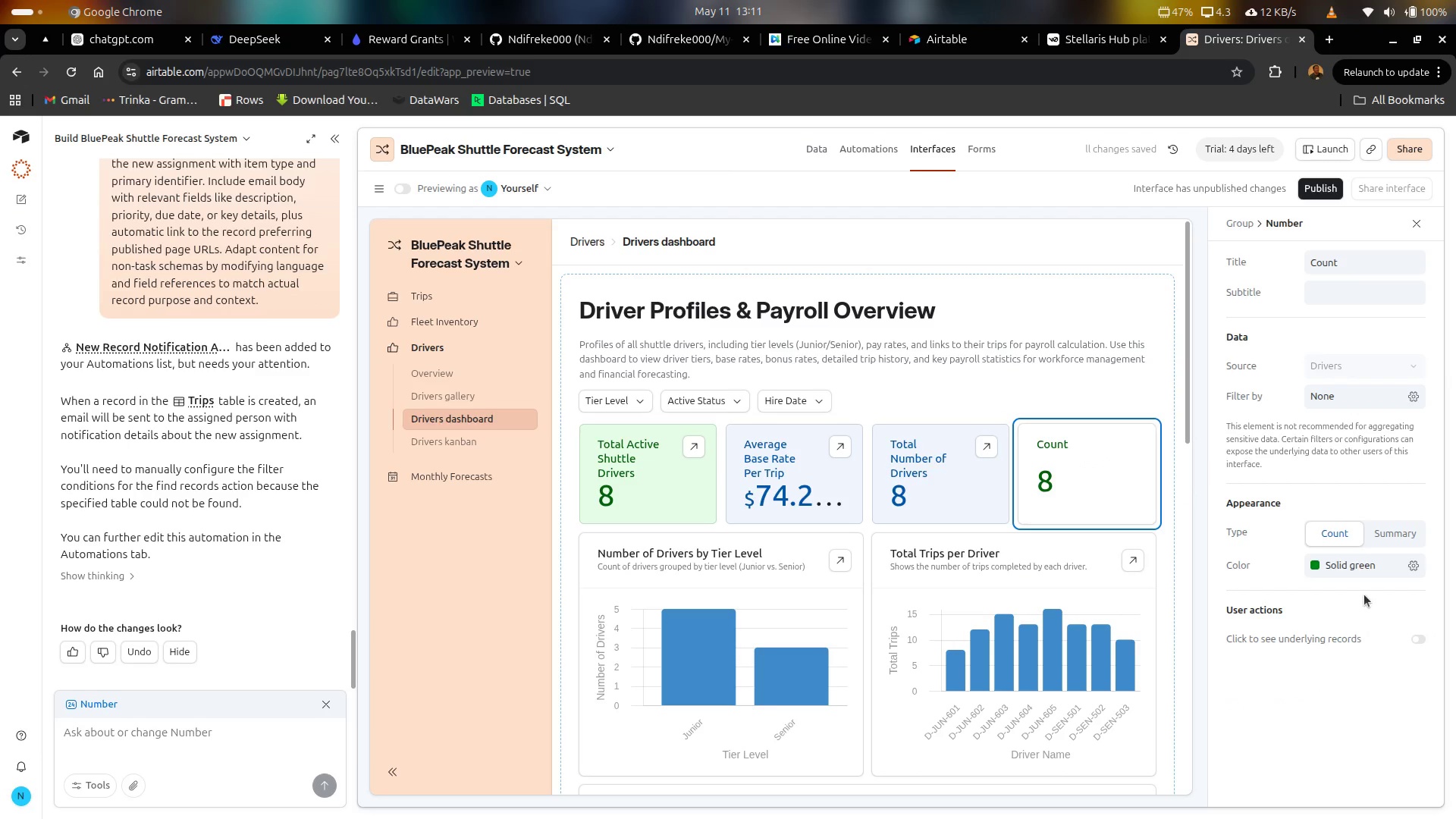 
left_click([1365, 566])
 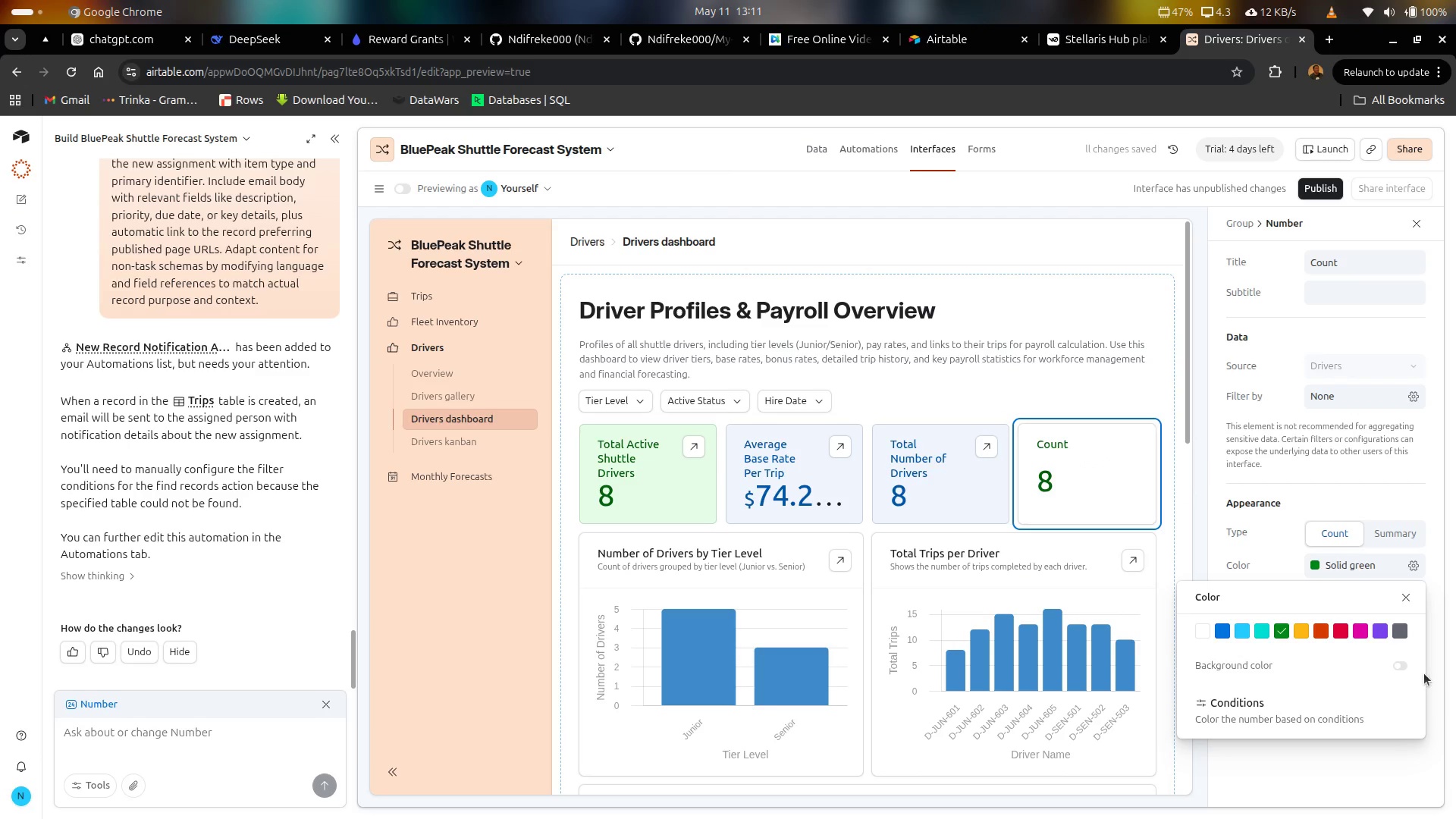 
left_click([1391, 661])
 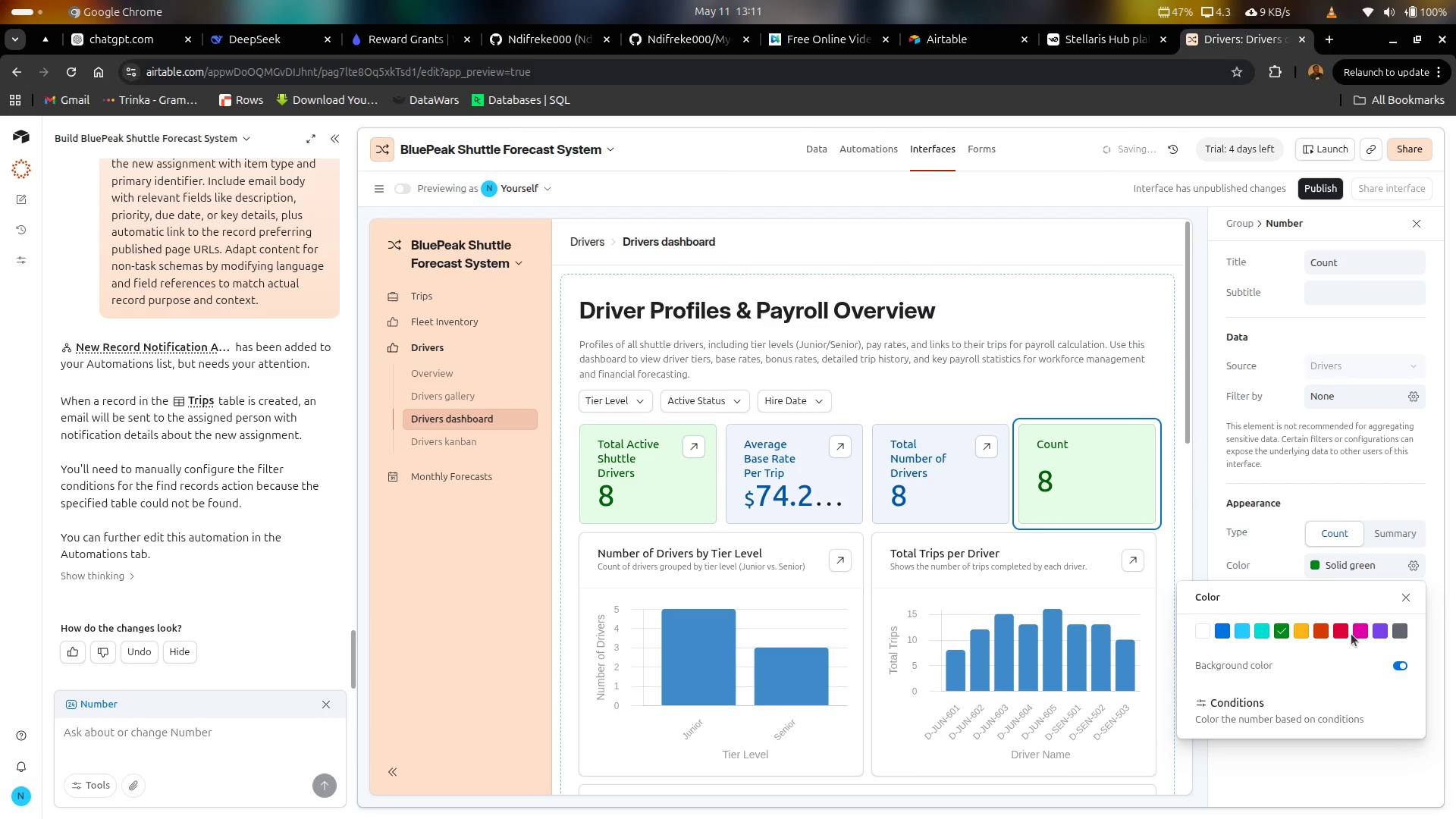 
left_click([1341, 629])
 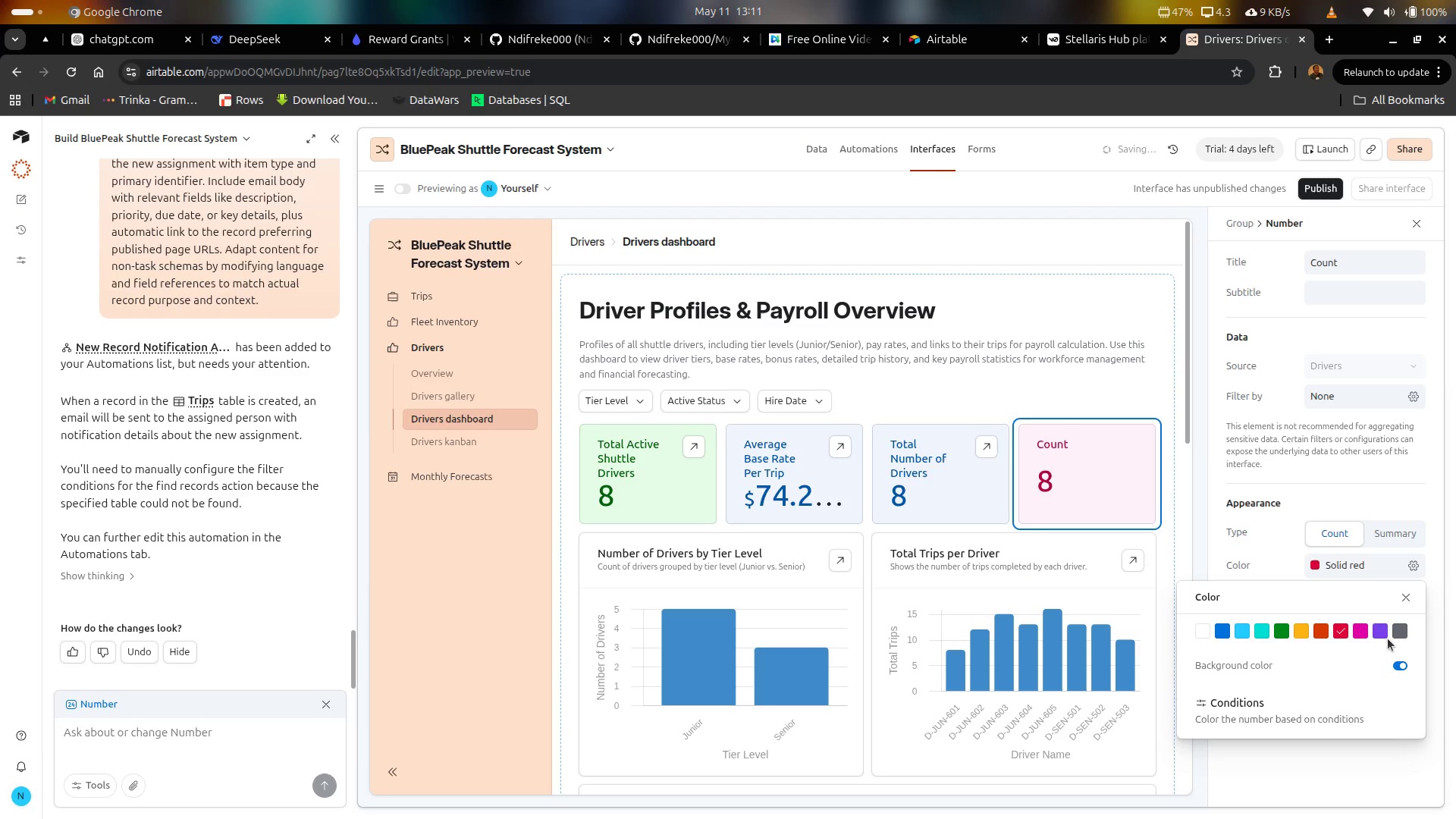 
left_click([982, 491])
 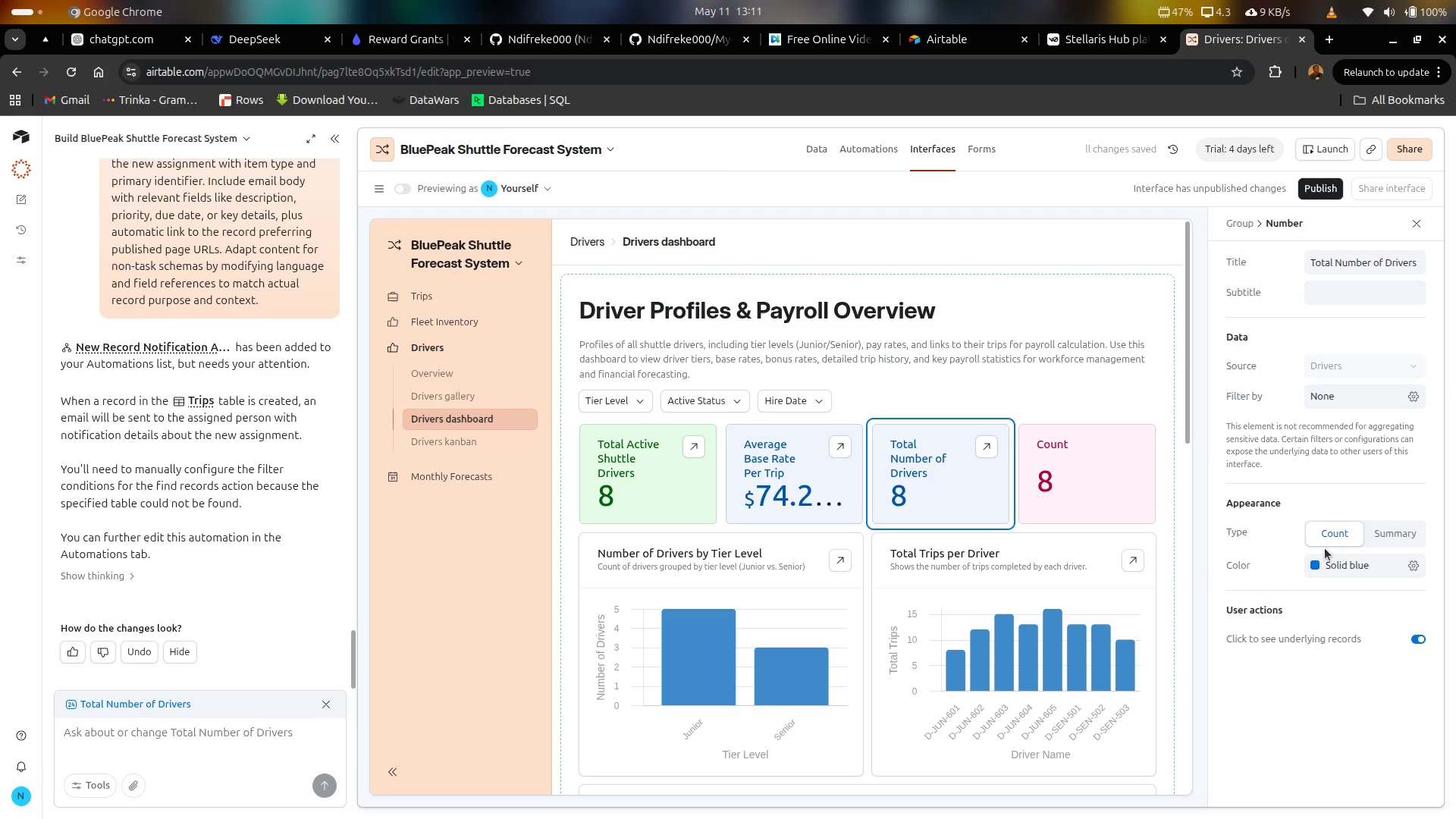 
left_click([1315, 562])
 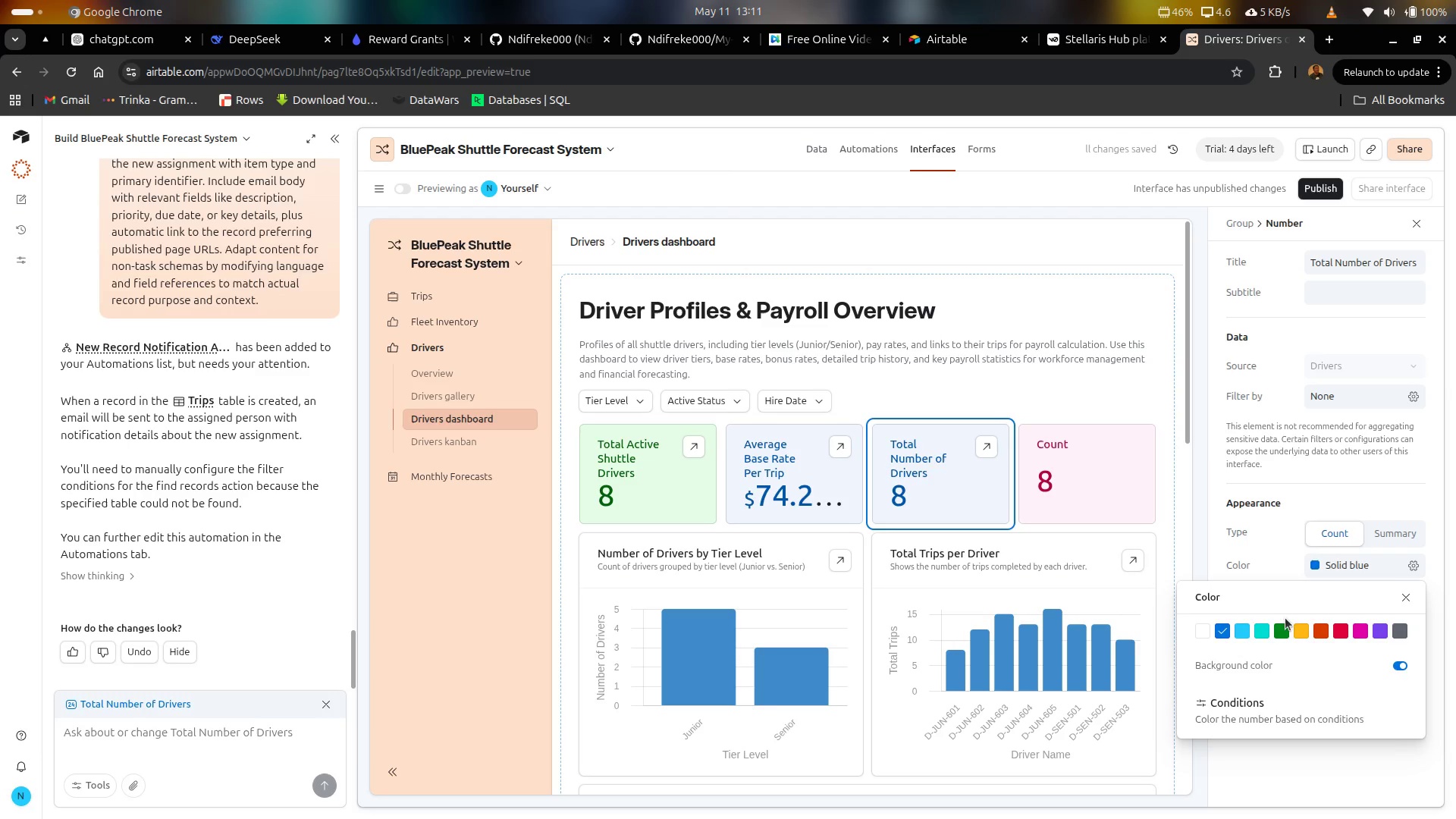 
left_click([1276, 624])
 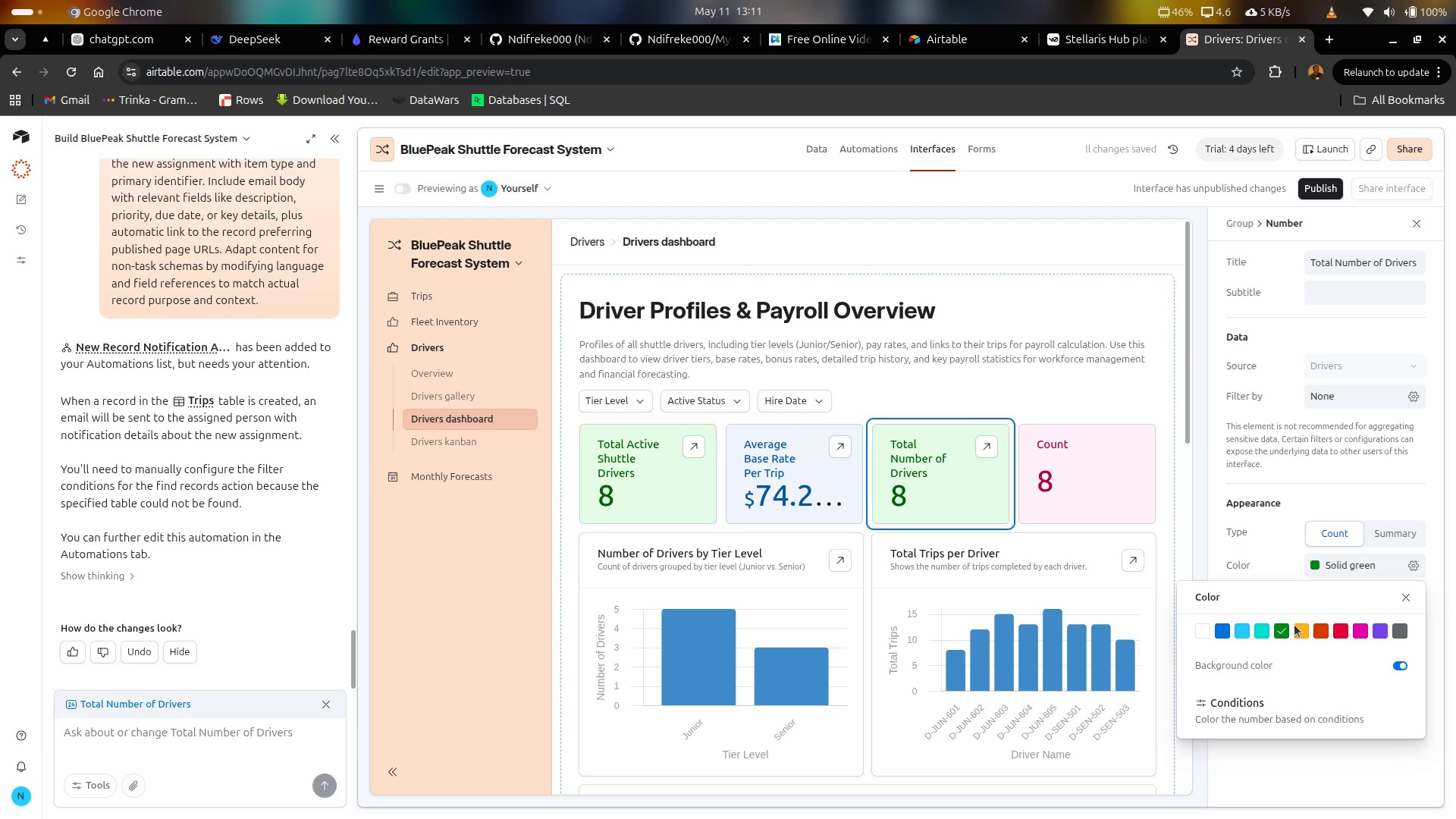 
left_click([1345, 623])
 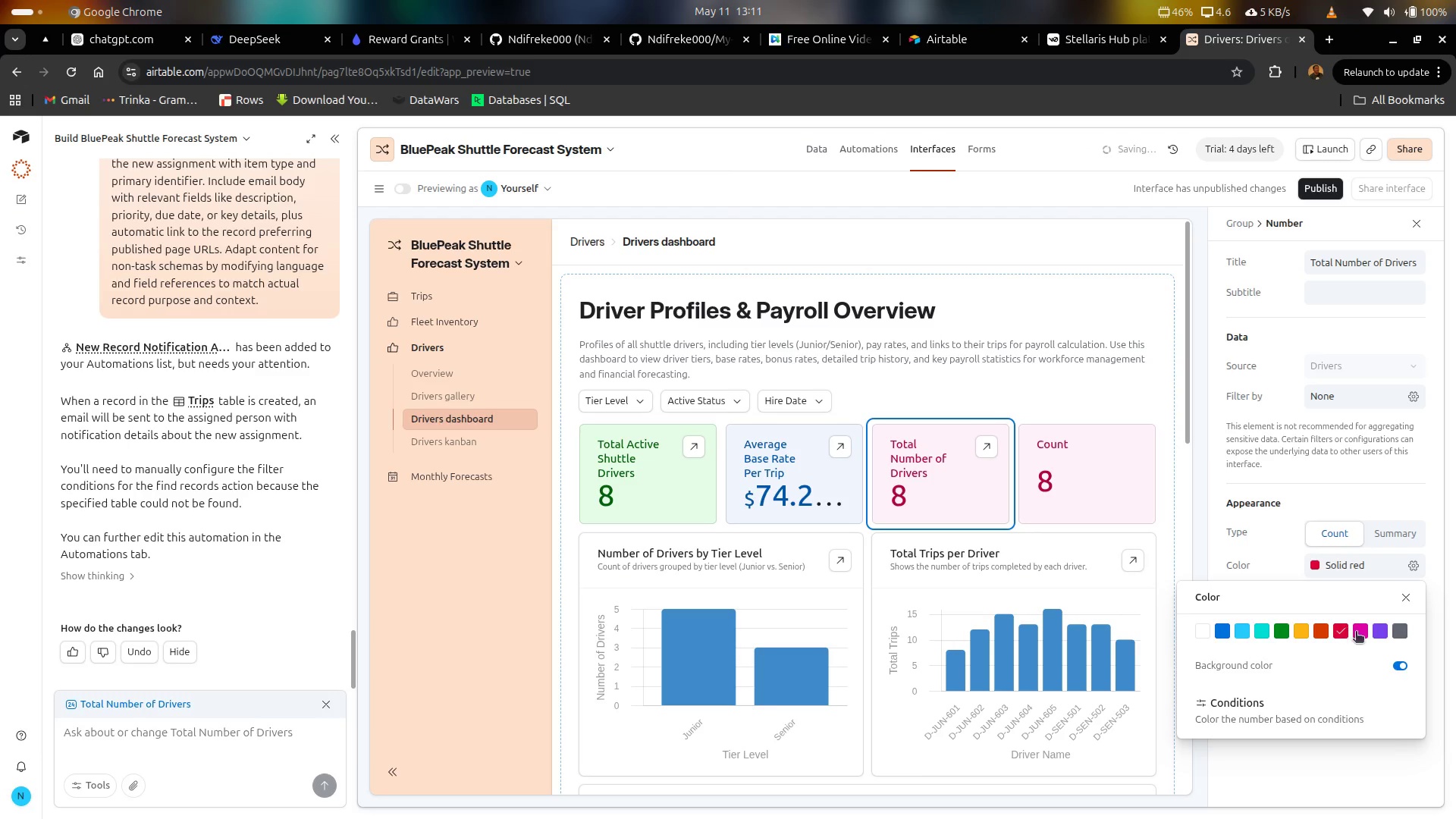 
left_click([1376, 631])
 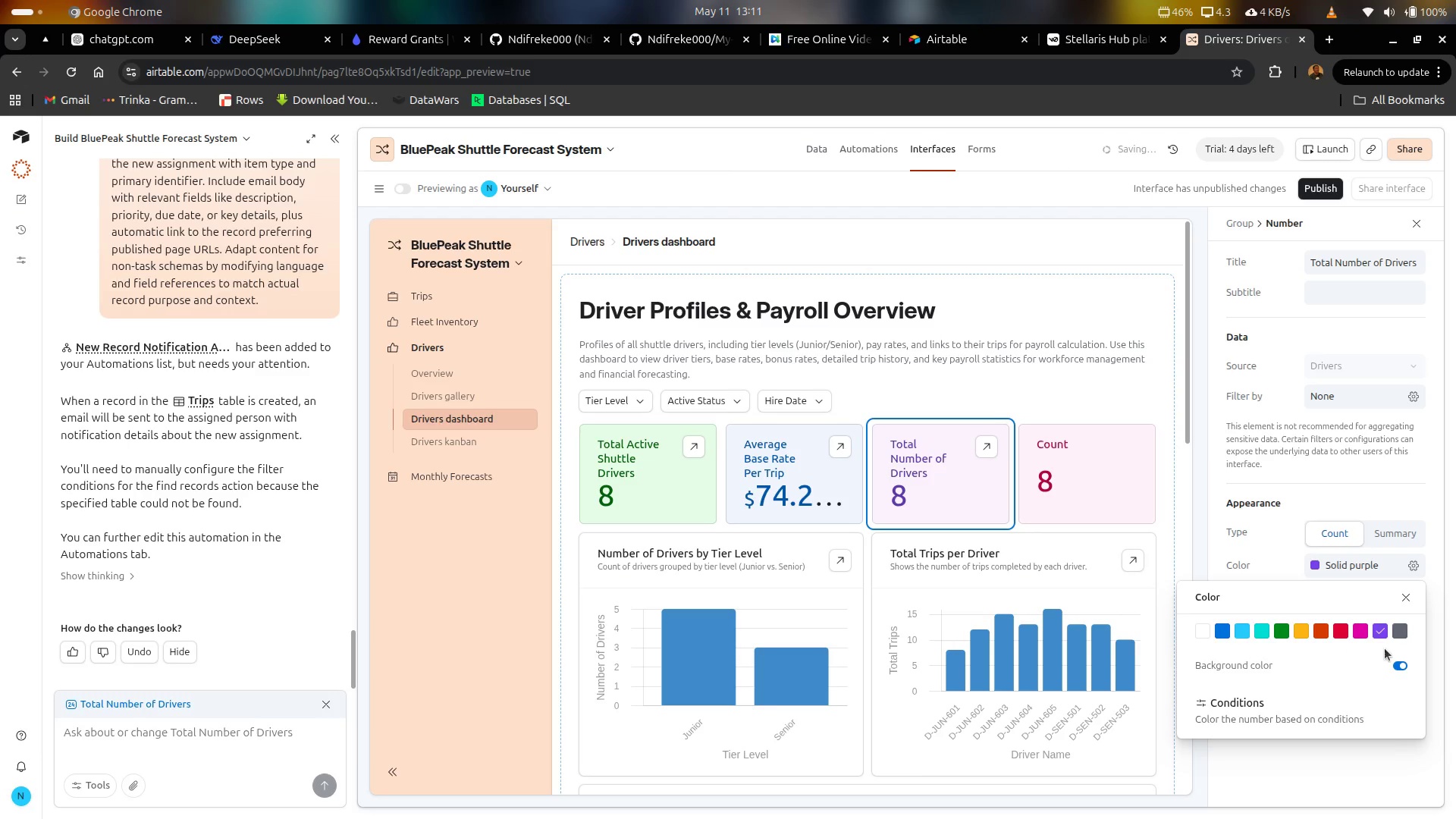 
left_click([1402, 631])
 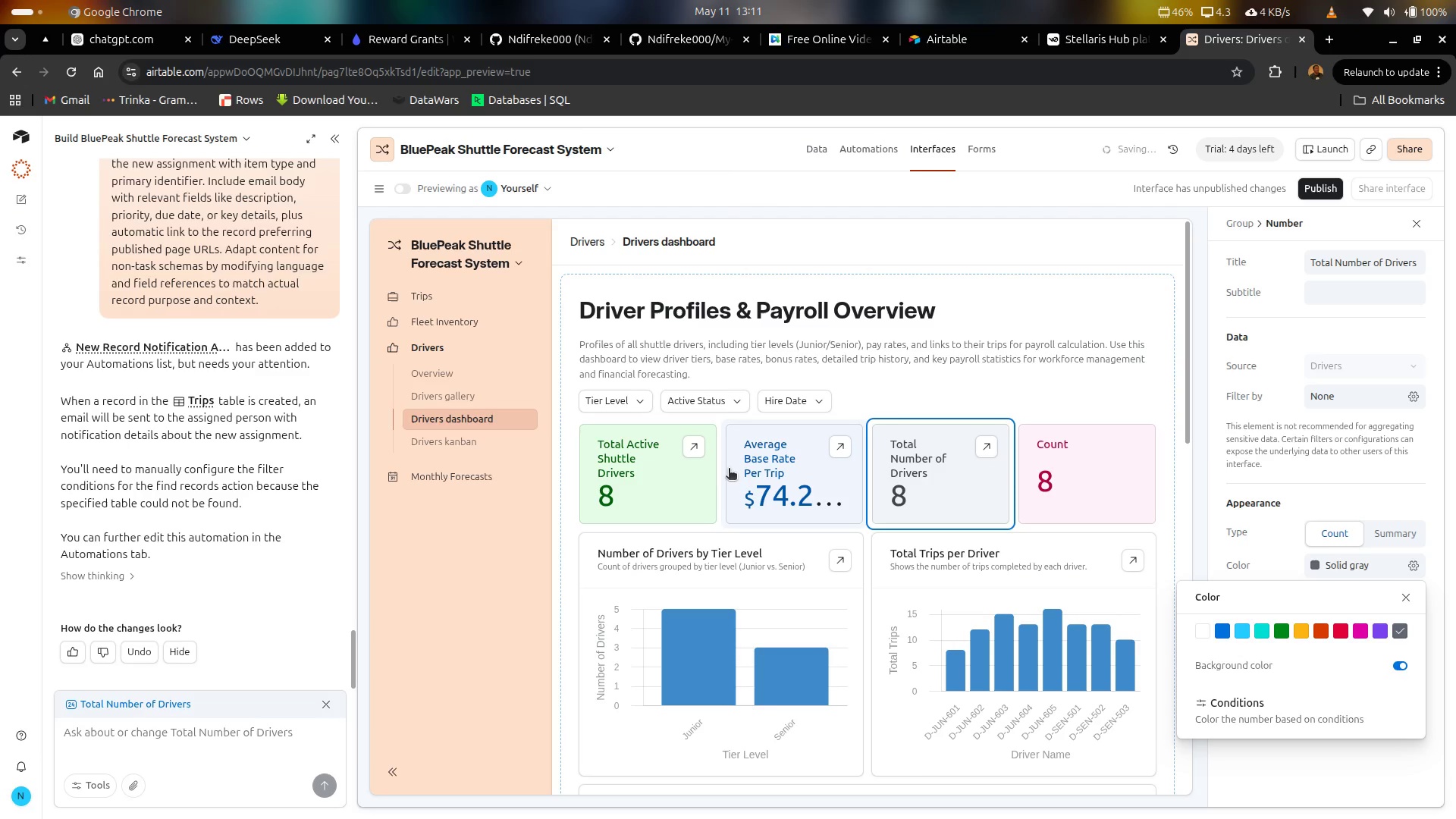 
left_click([751, 479])
 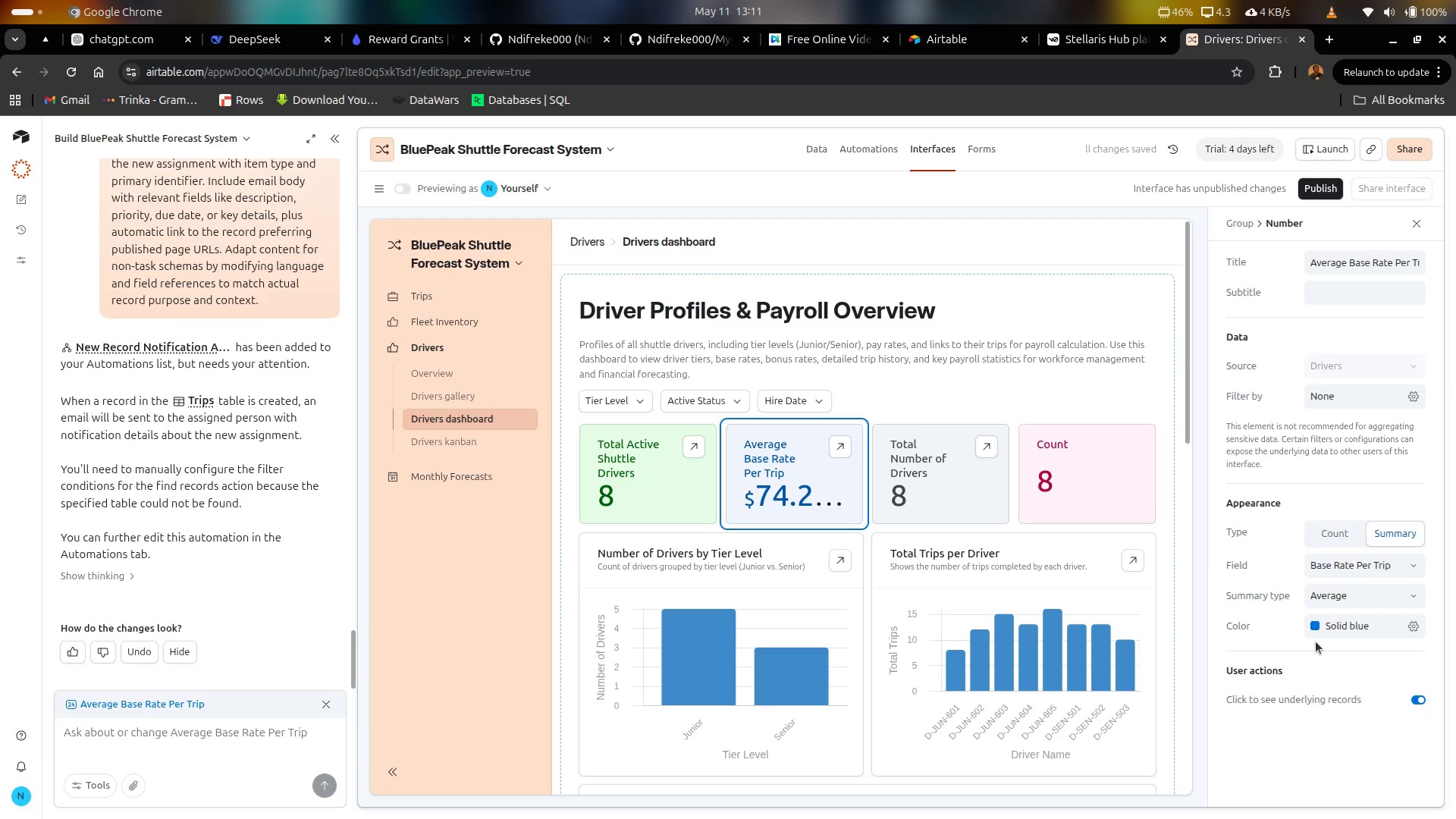 
left_click([1315, 621])
 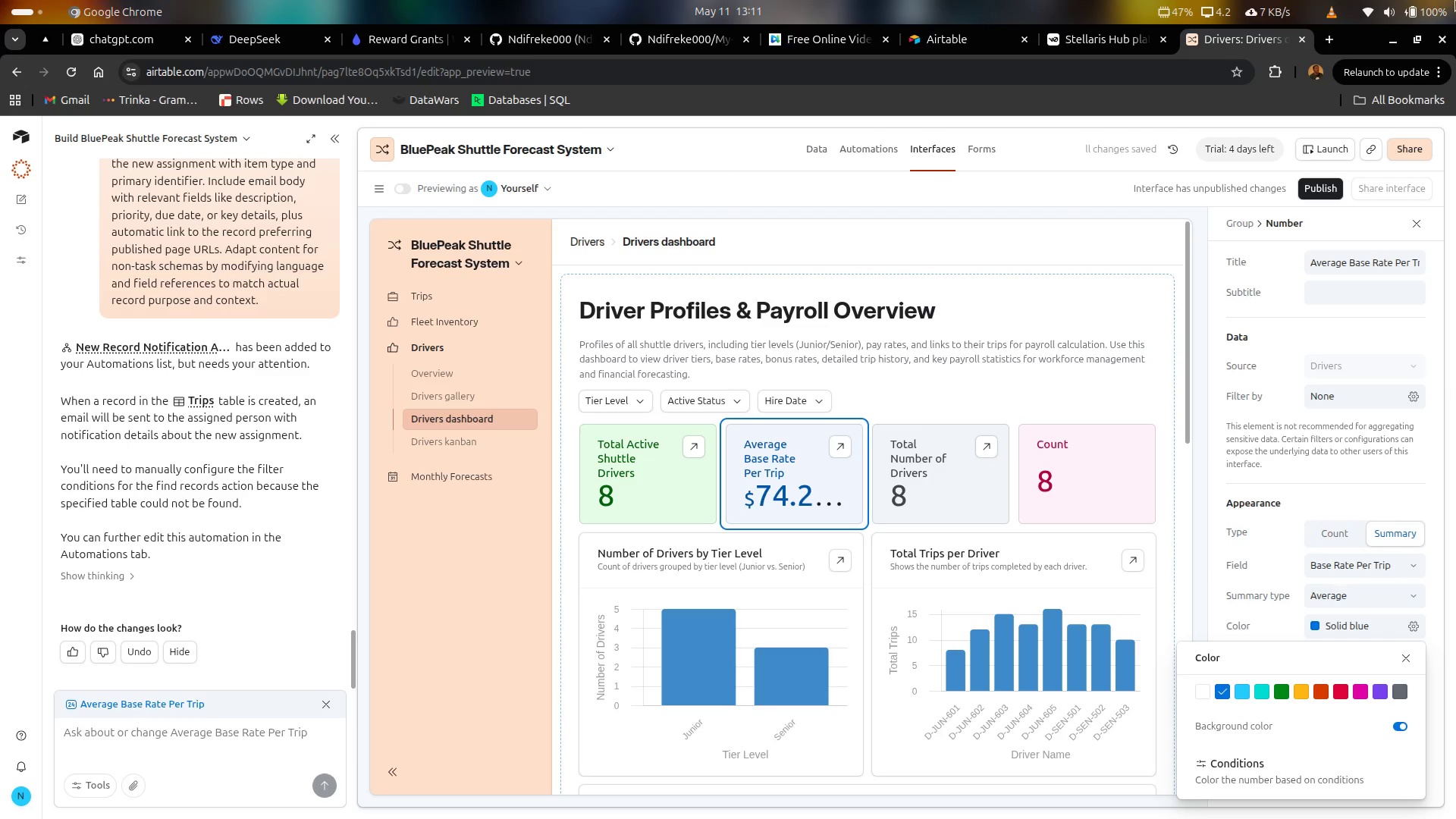 
left_click([1440, 0])
 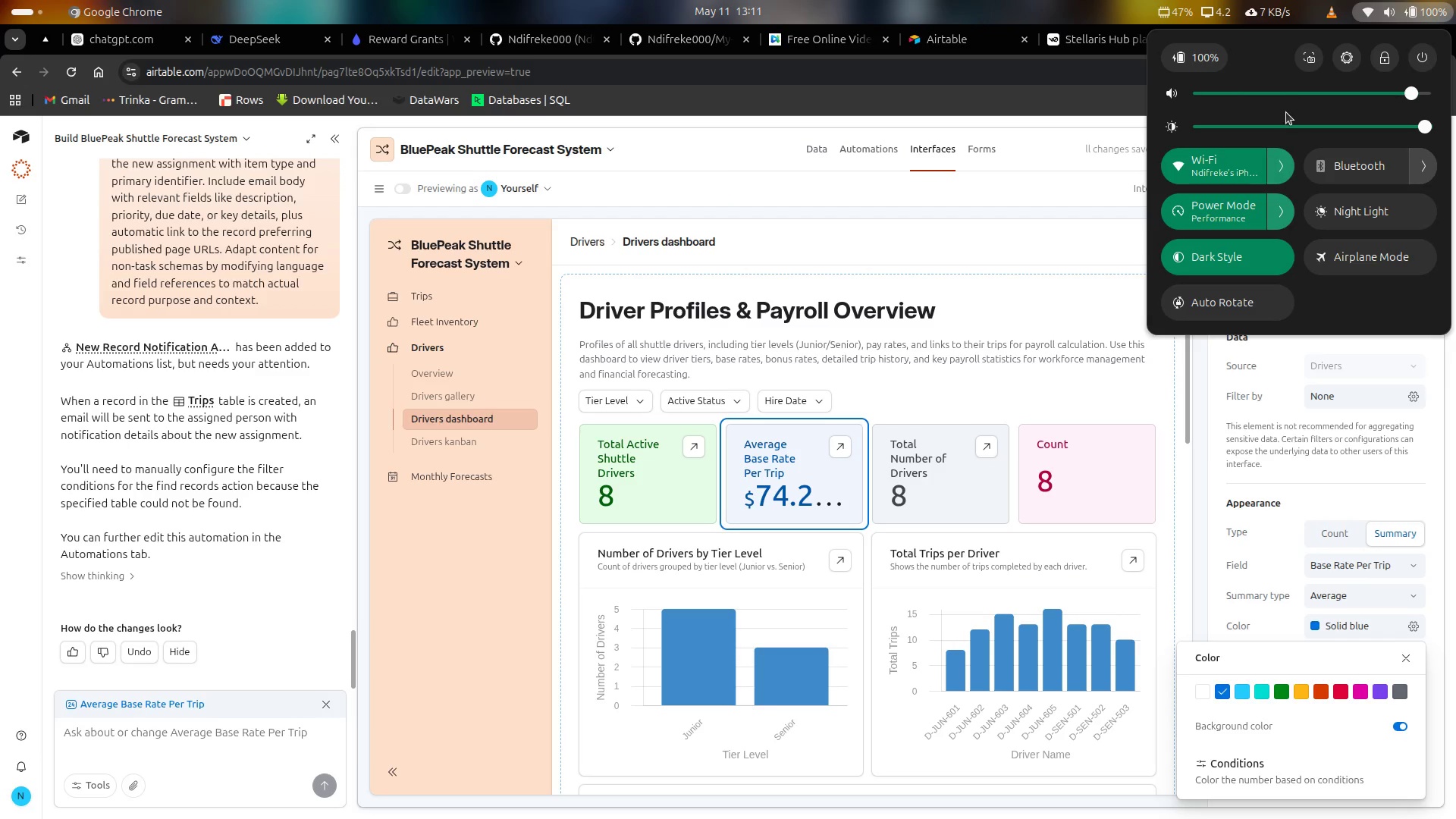 
left_click([1282, 118])
 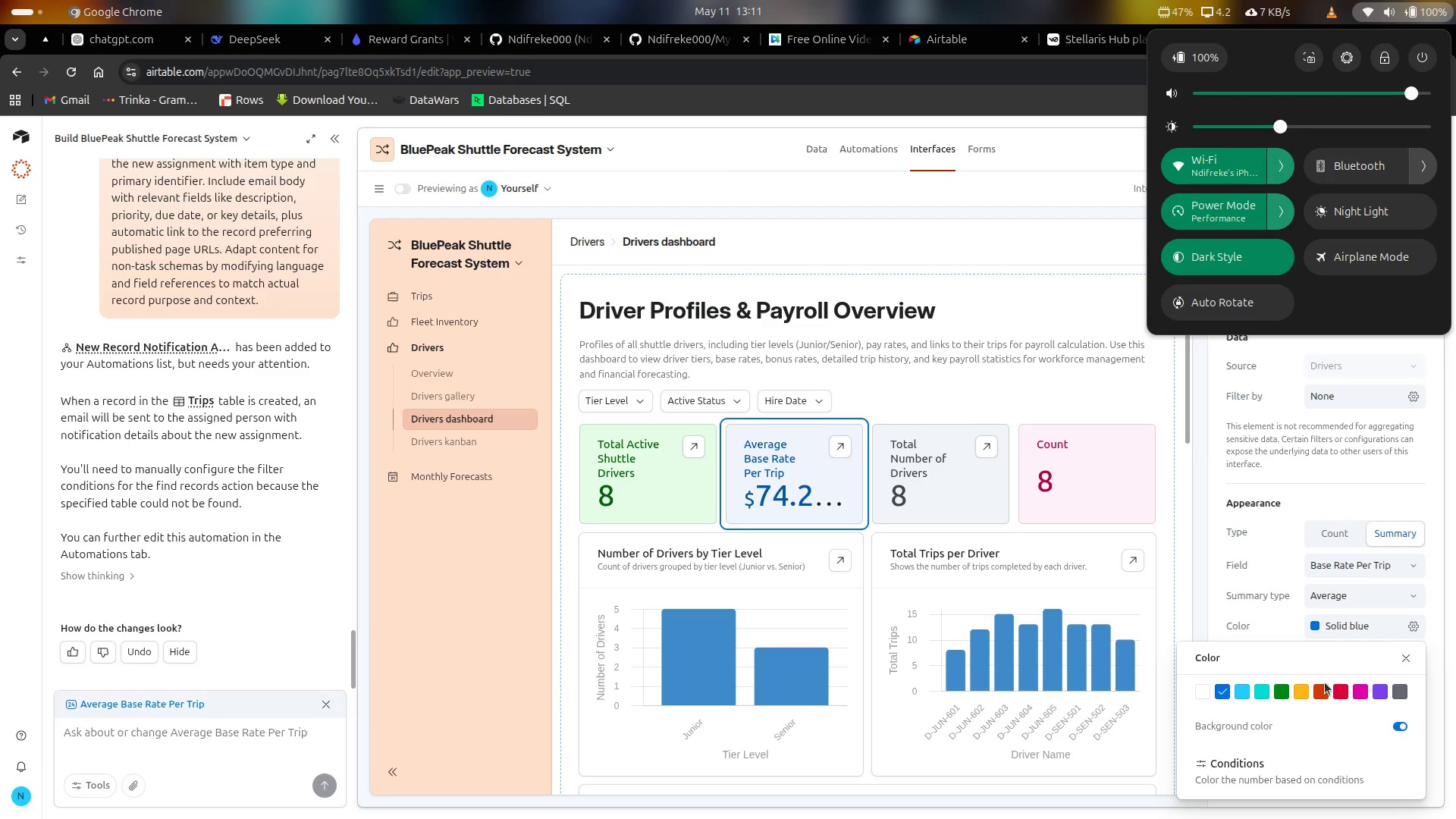 
left_click([1306, 687])
 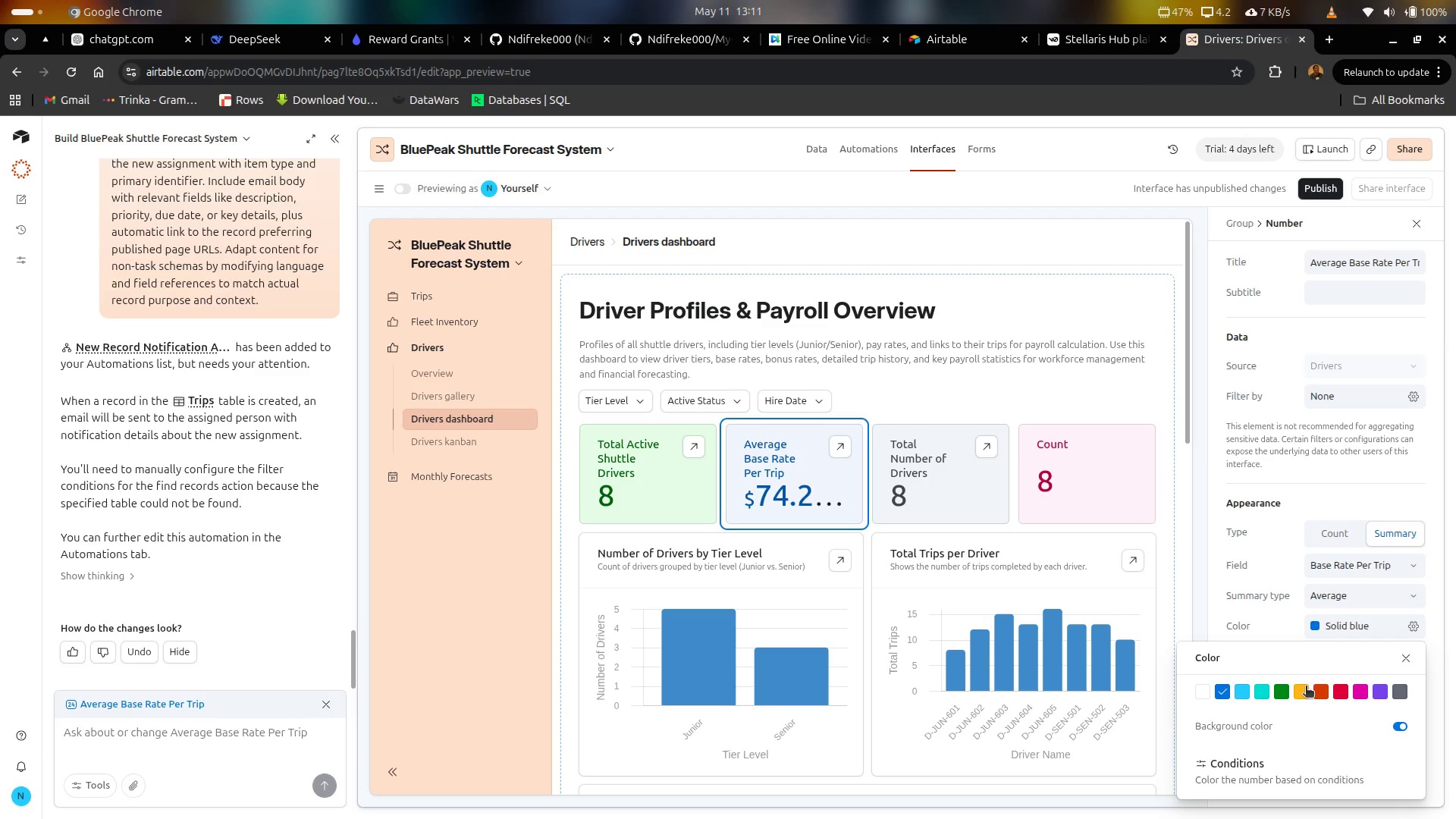 
left_click([1306, 687])
 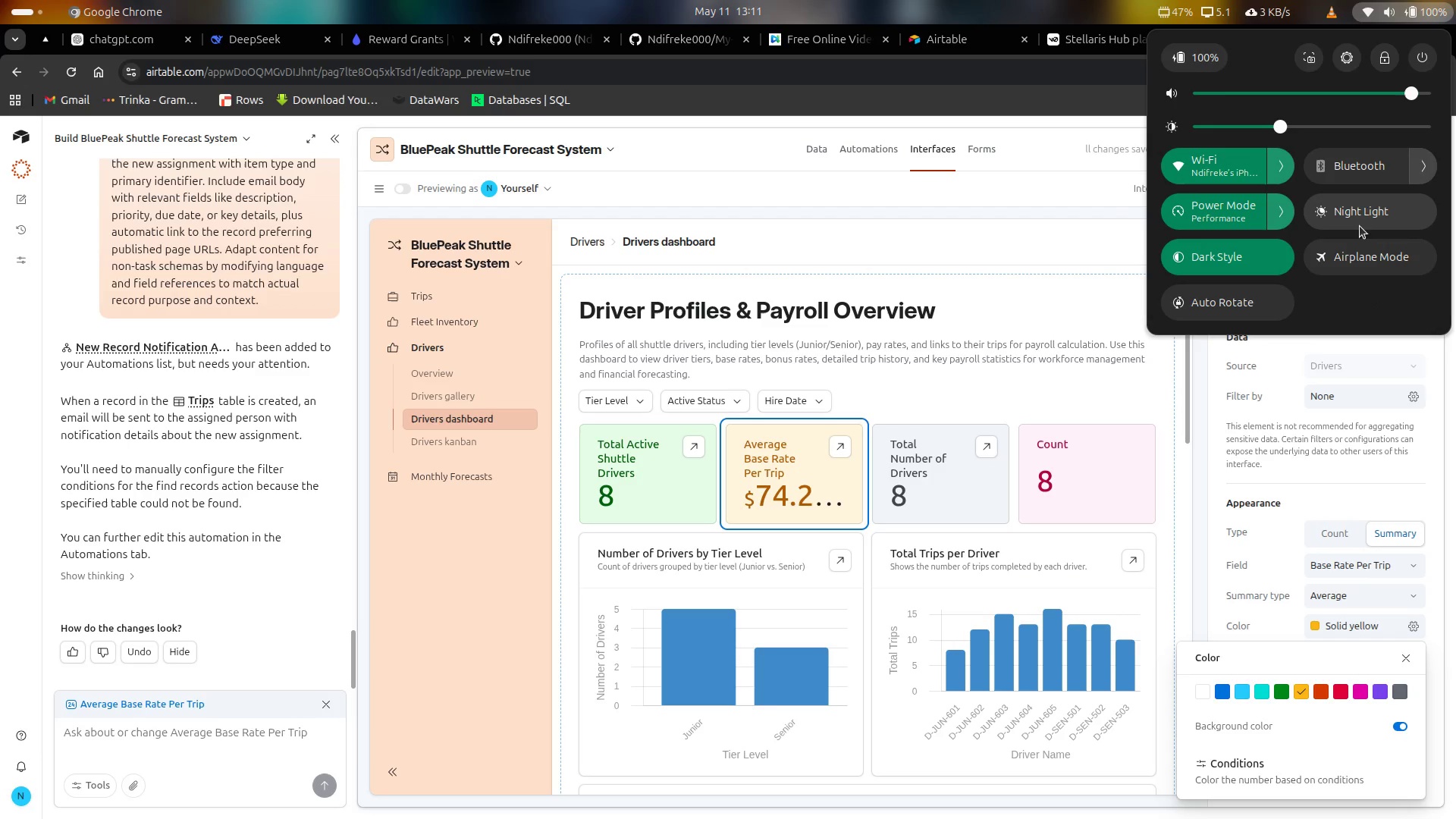 
left_click([1360, 214])
 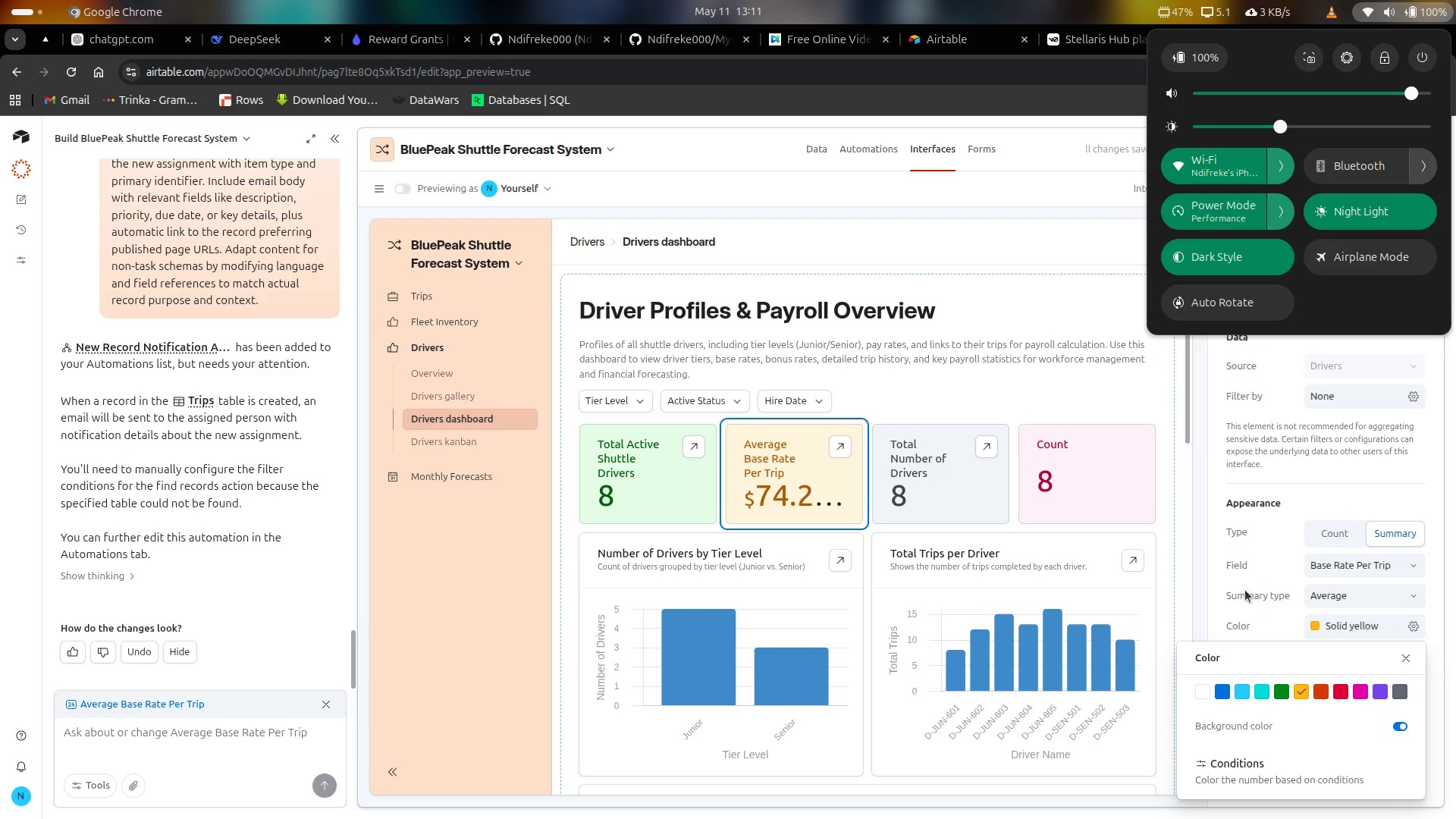 
left_click([1230, 558])
 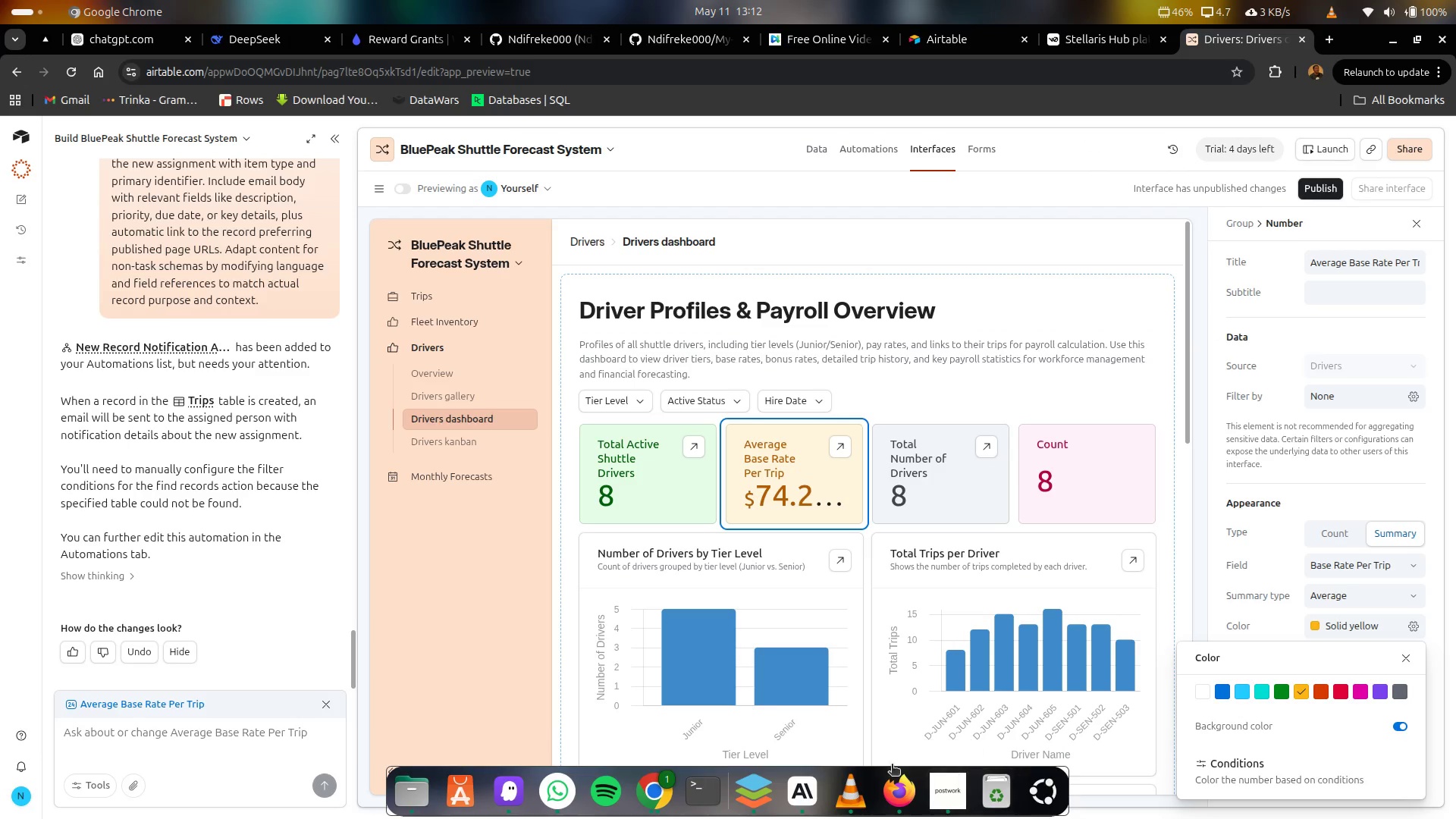 
wait(6.95)
 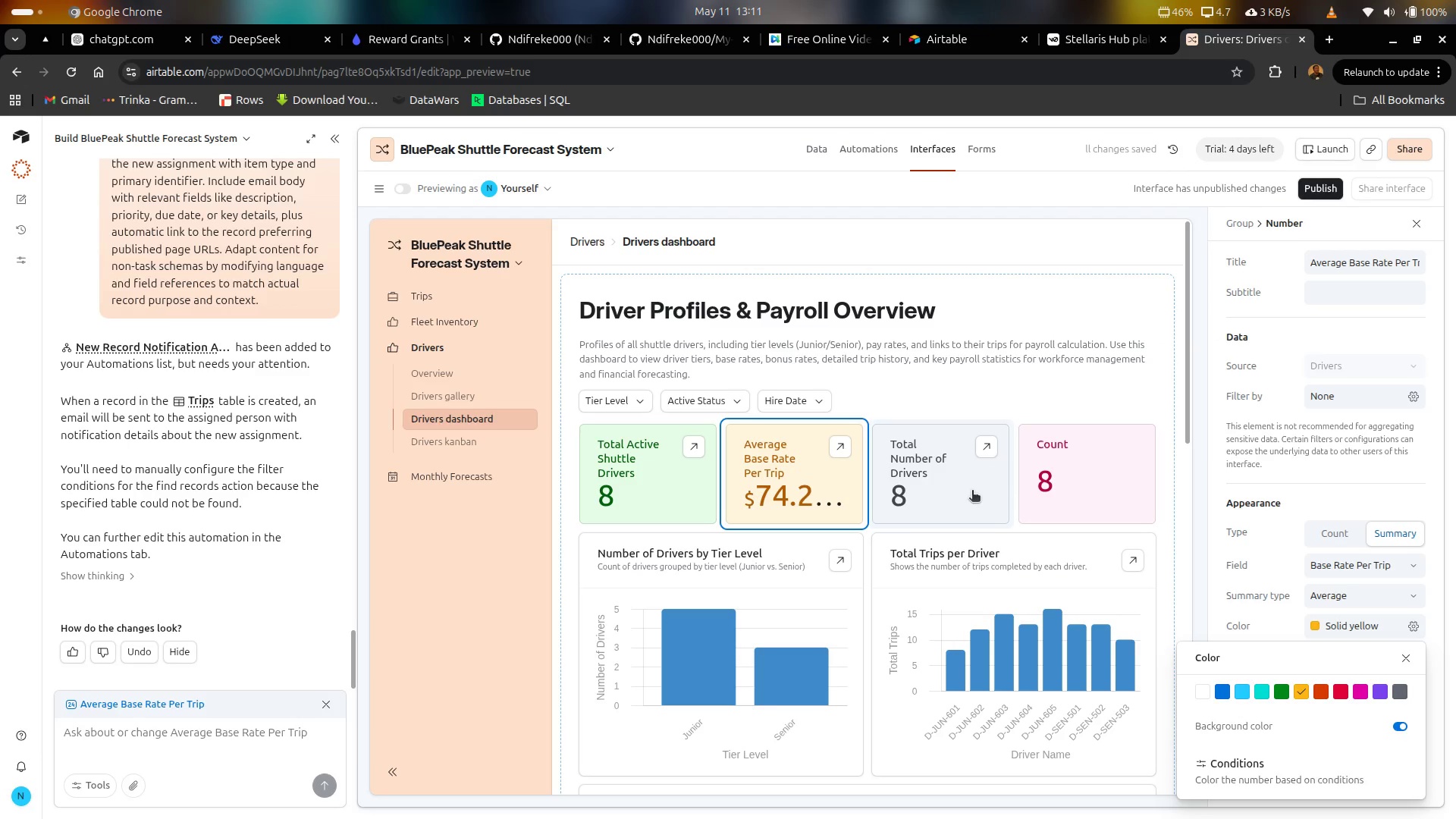 
mouse_move([686, 791])
 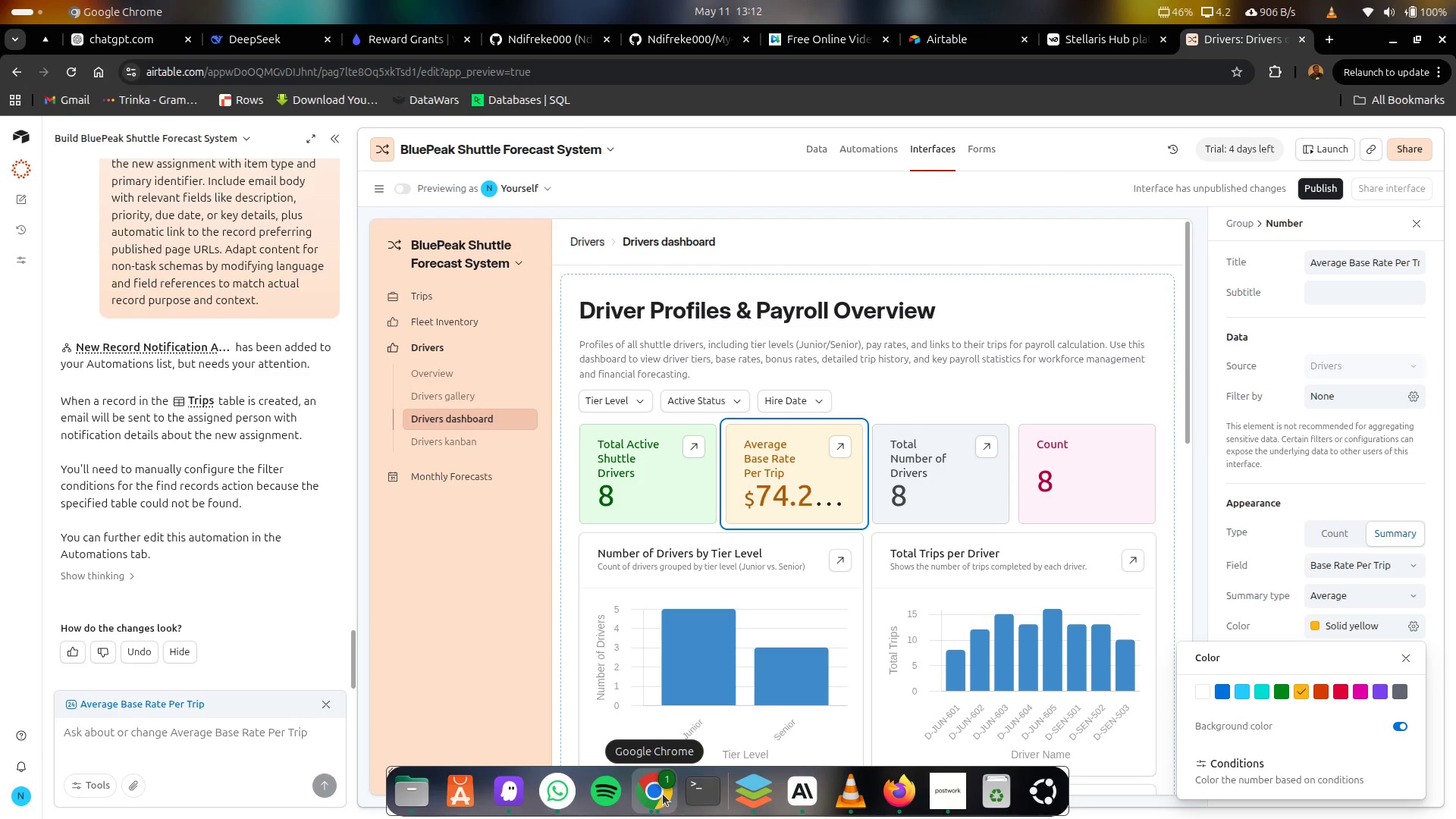 
left_click([521, 797])
 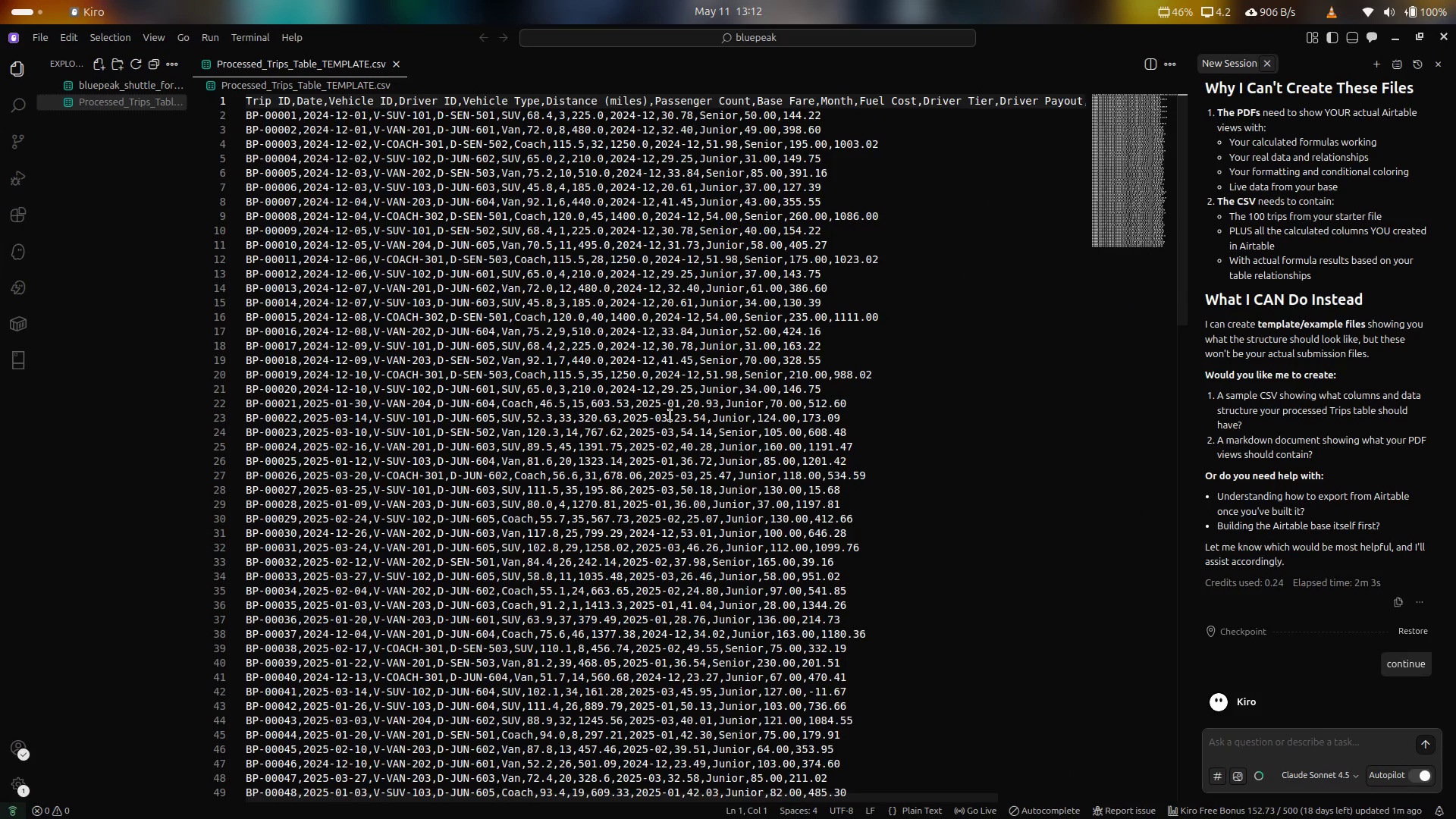 
scroll: coordinate [676, 403], scroll_direction: down, amount: 28.0
 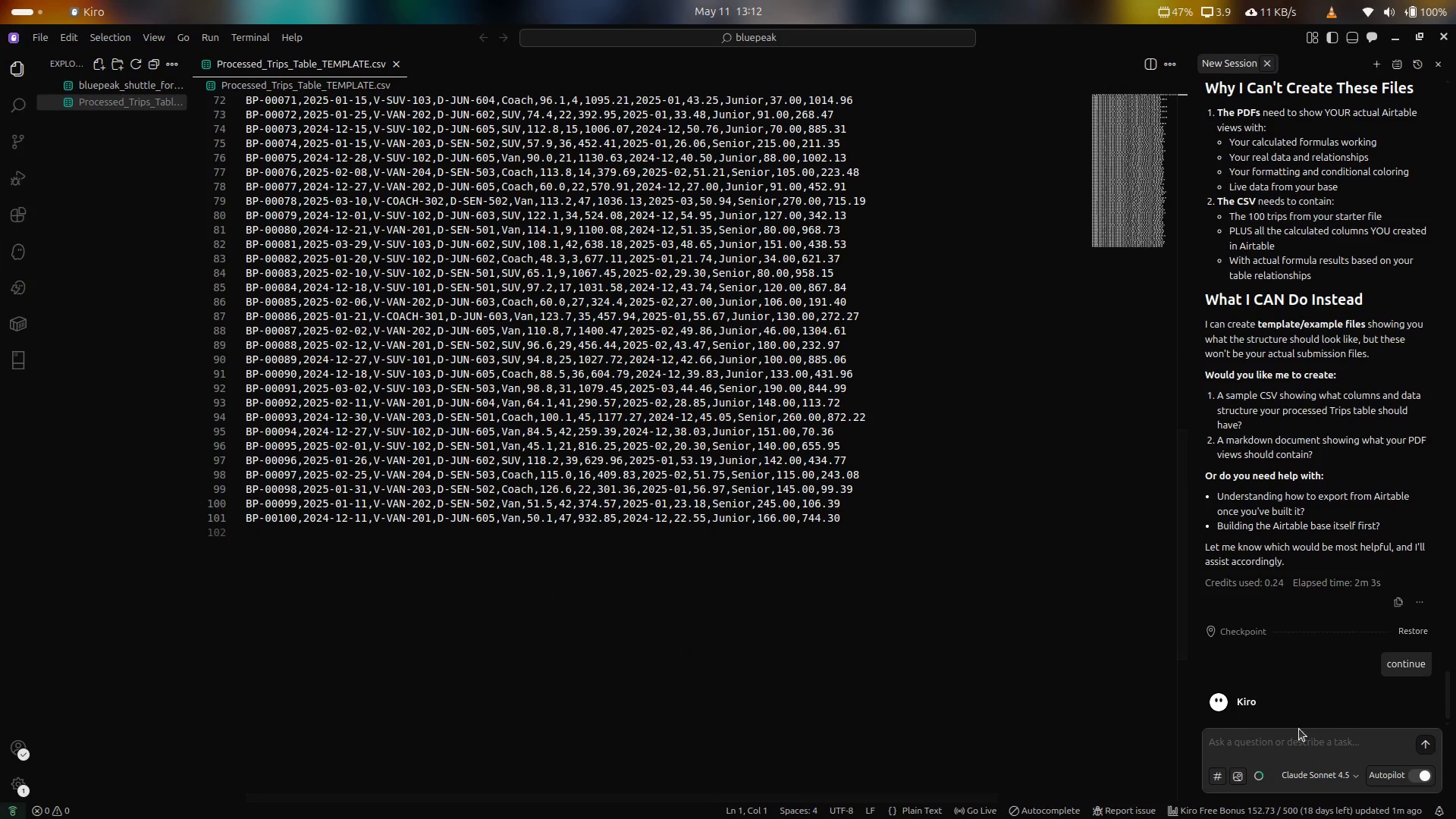 
left_click([1271, 752])
 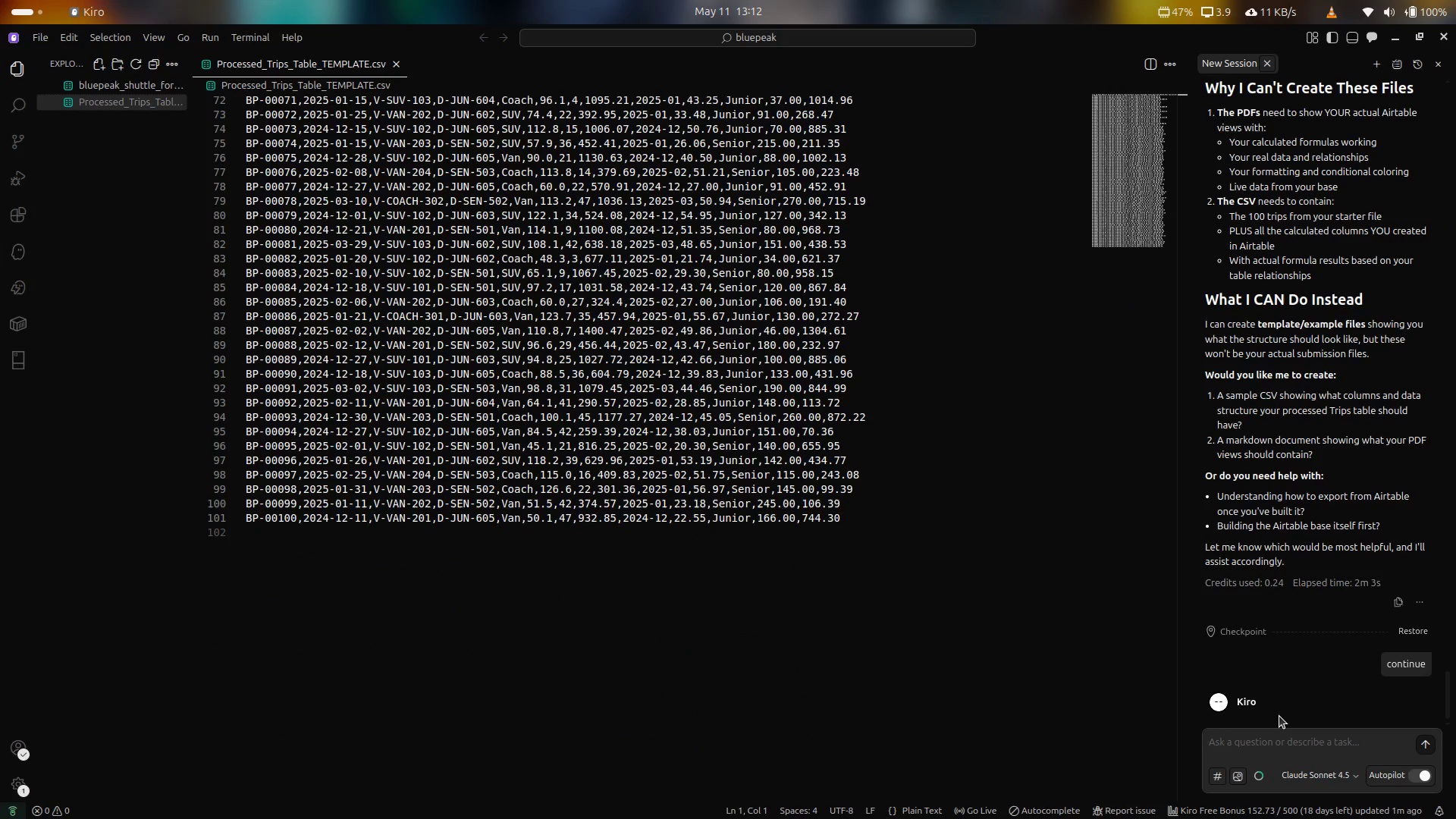 
key(Control+C)
 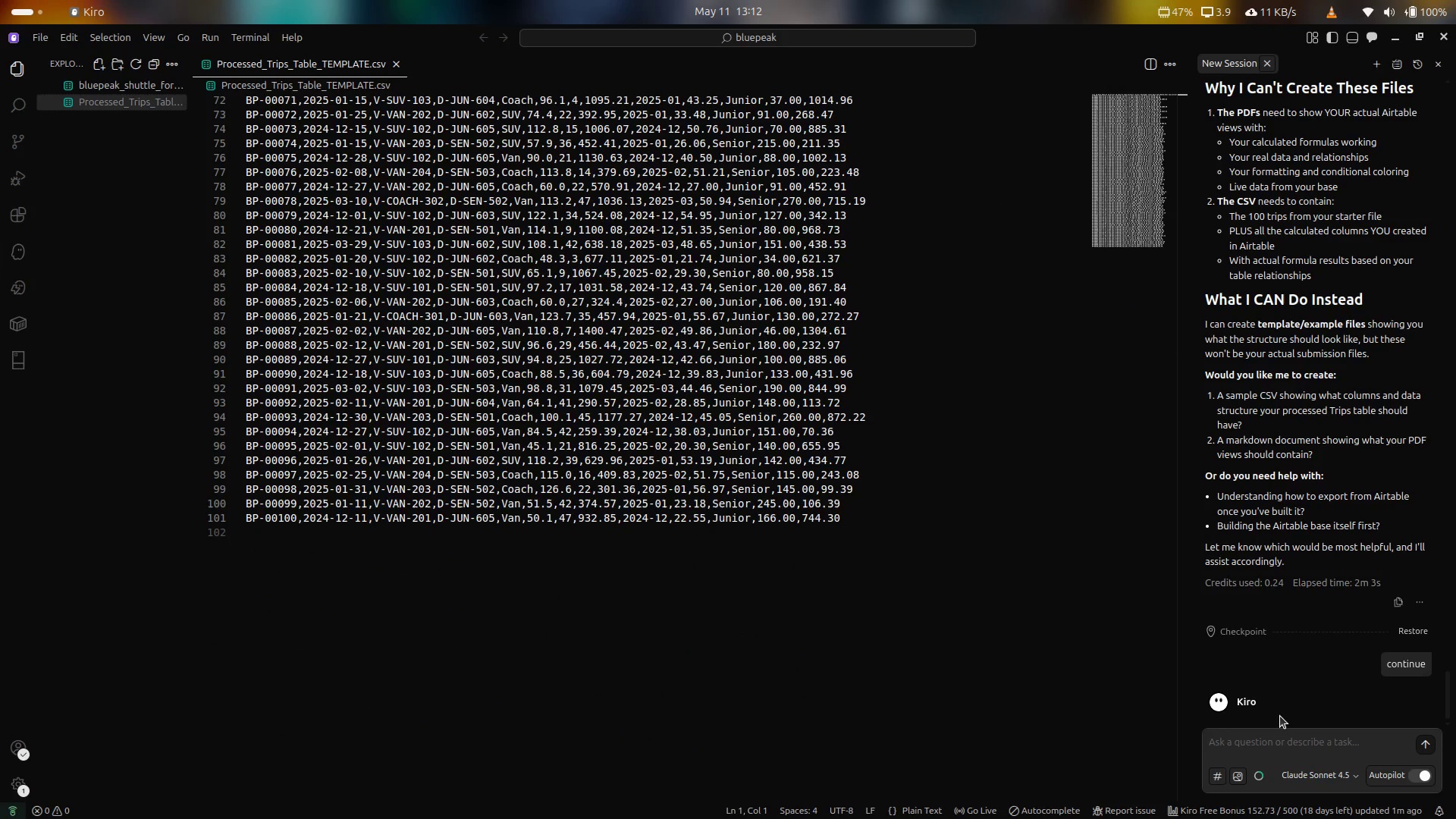 
key(Control+V)
 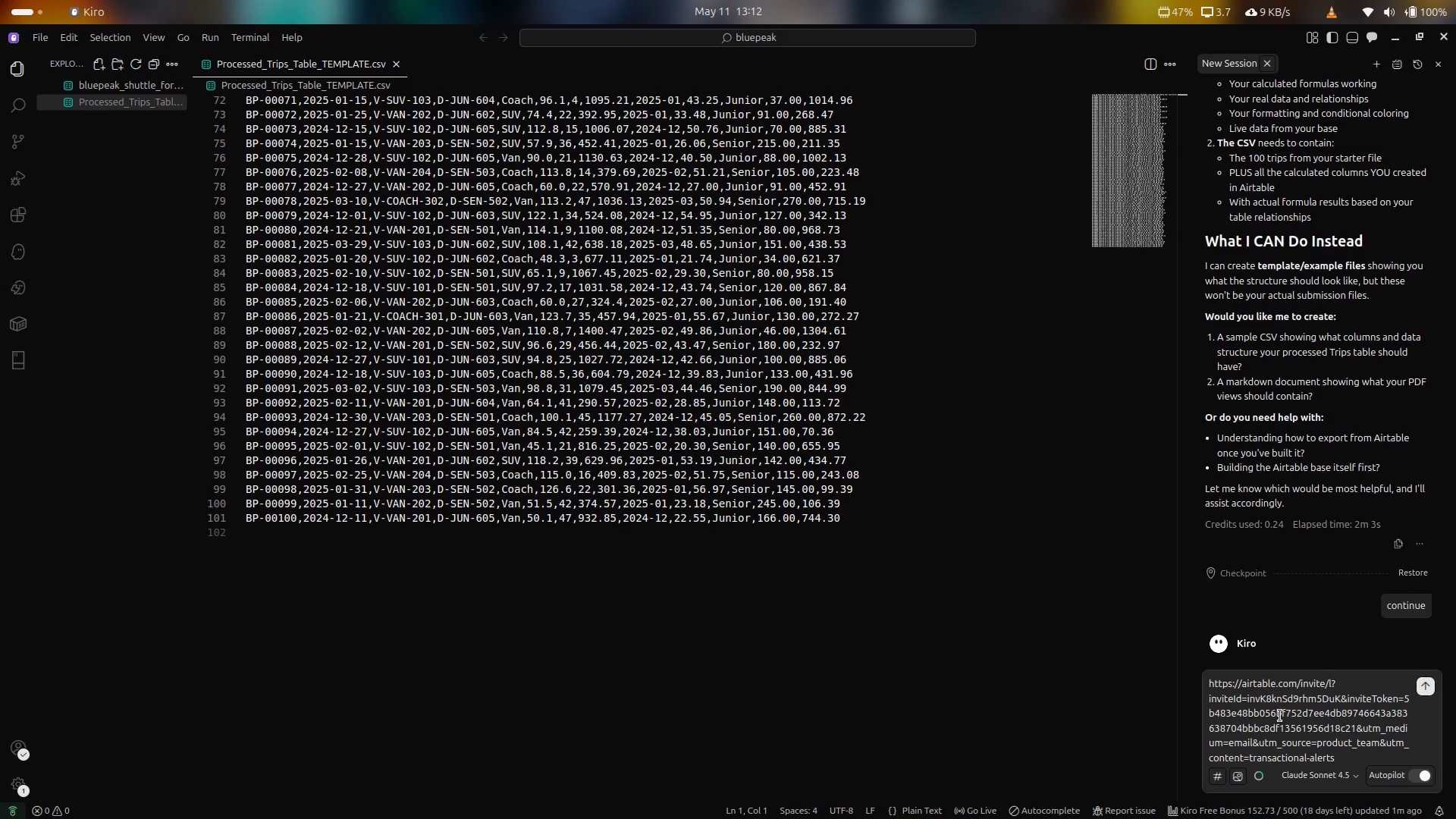 
type( this s)
key(Backspace)
type(is the airtable readonly link, browse it and then do te)
key(Backspace)
type(he needful)
 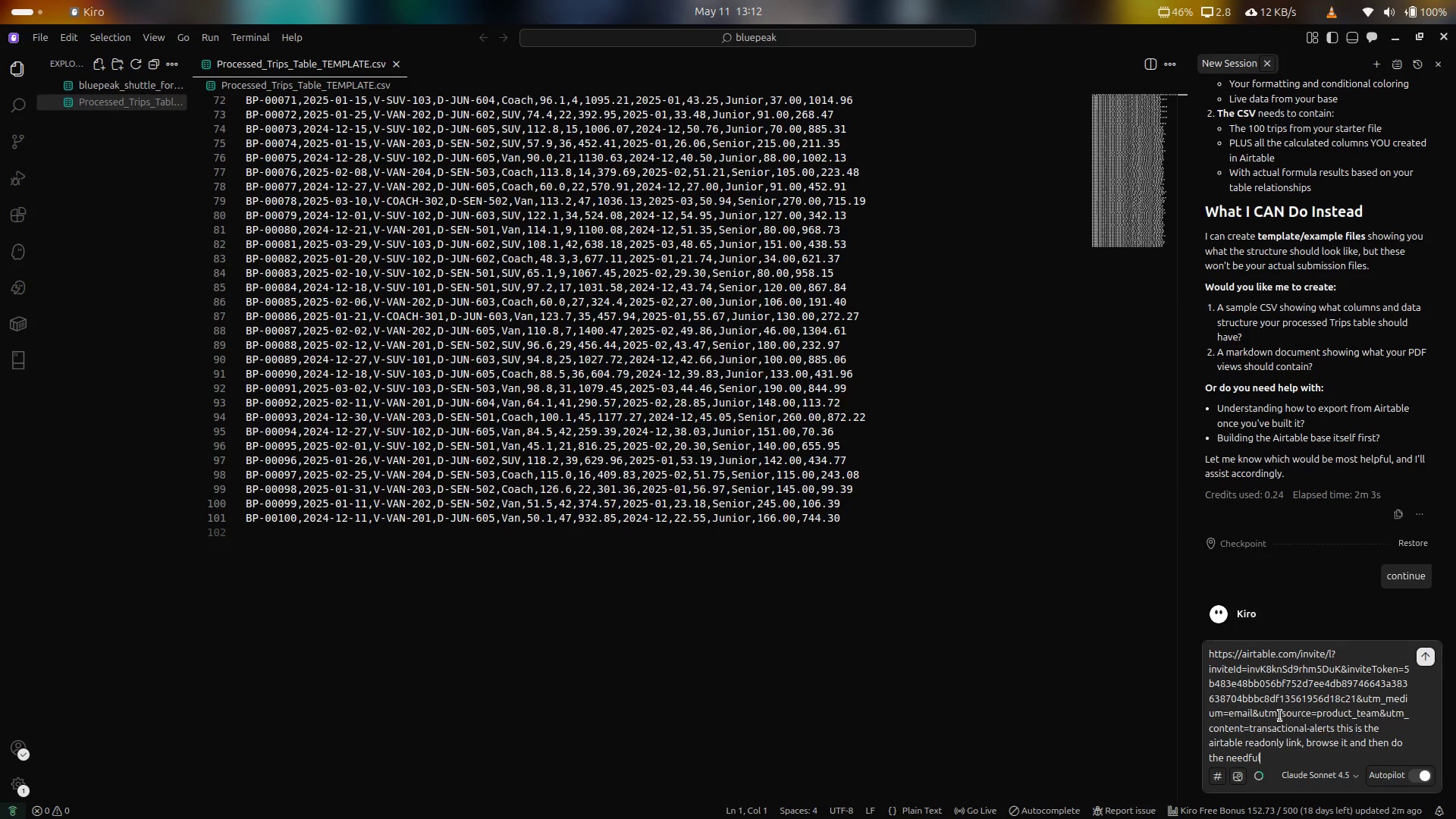 
key(Enter)
 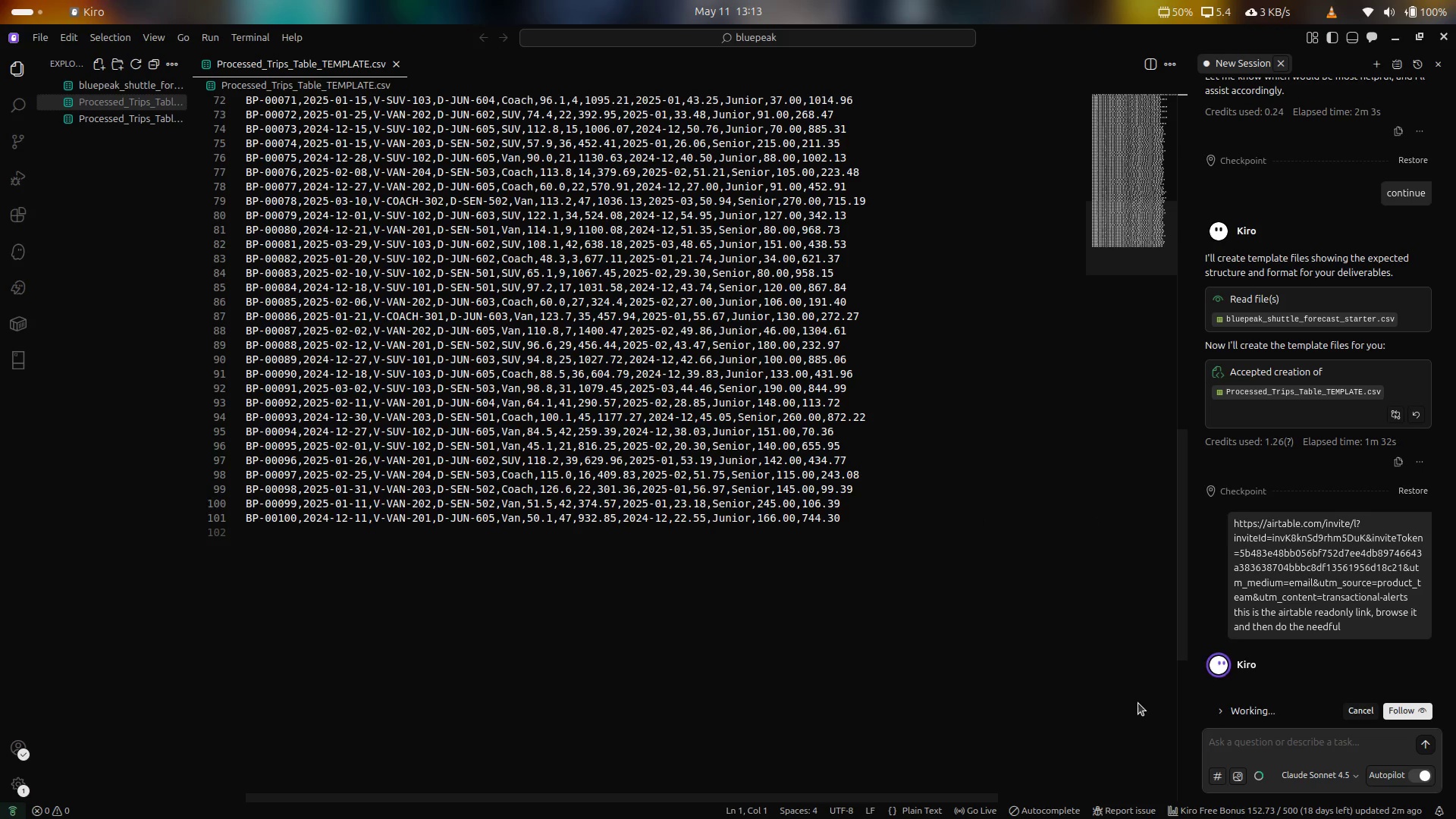 
wait(34.53)
 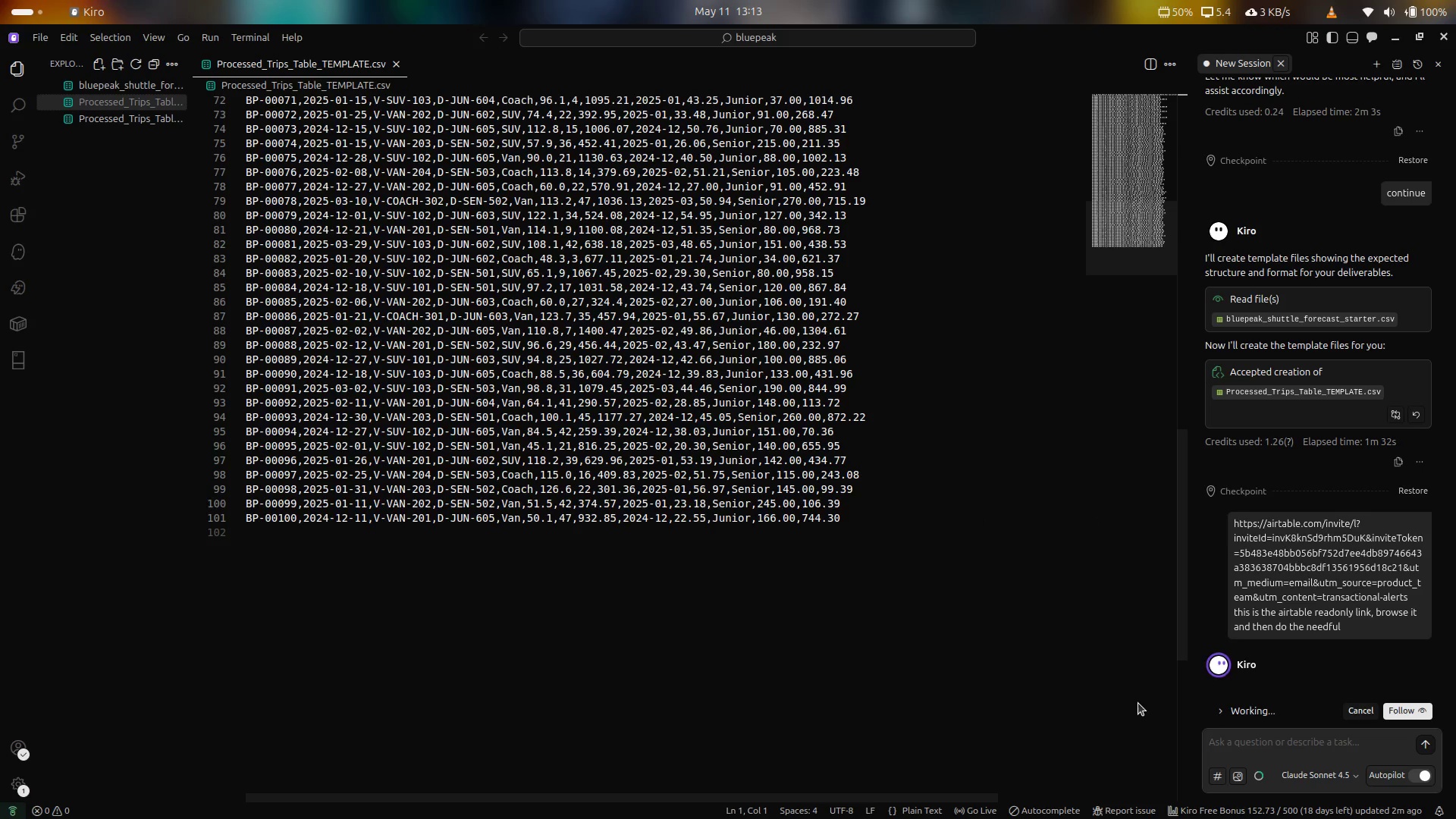 
mouse_move([1085, 818])
 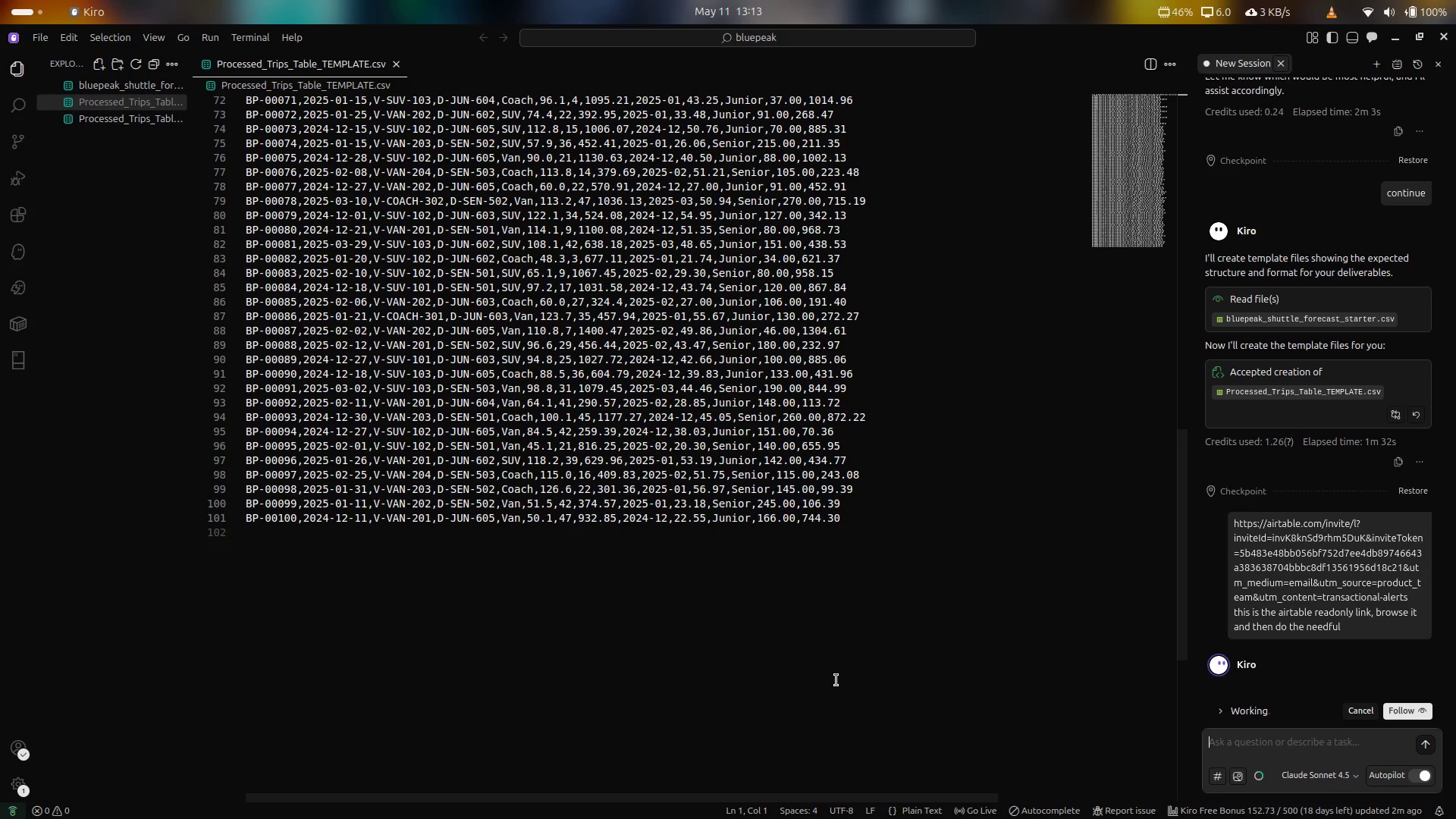 
wait(7.69)
 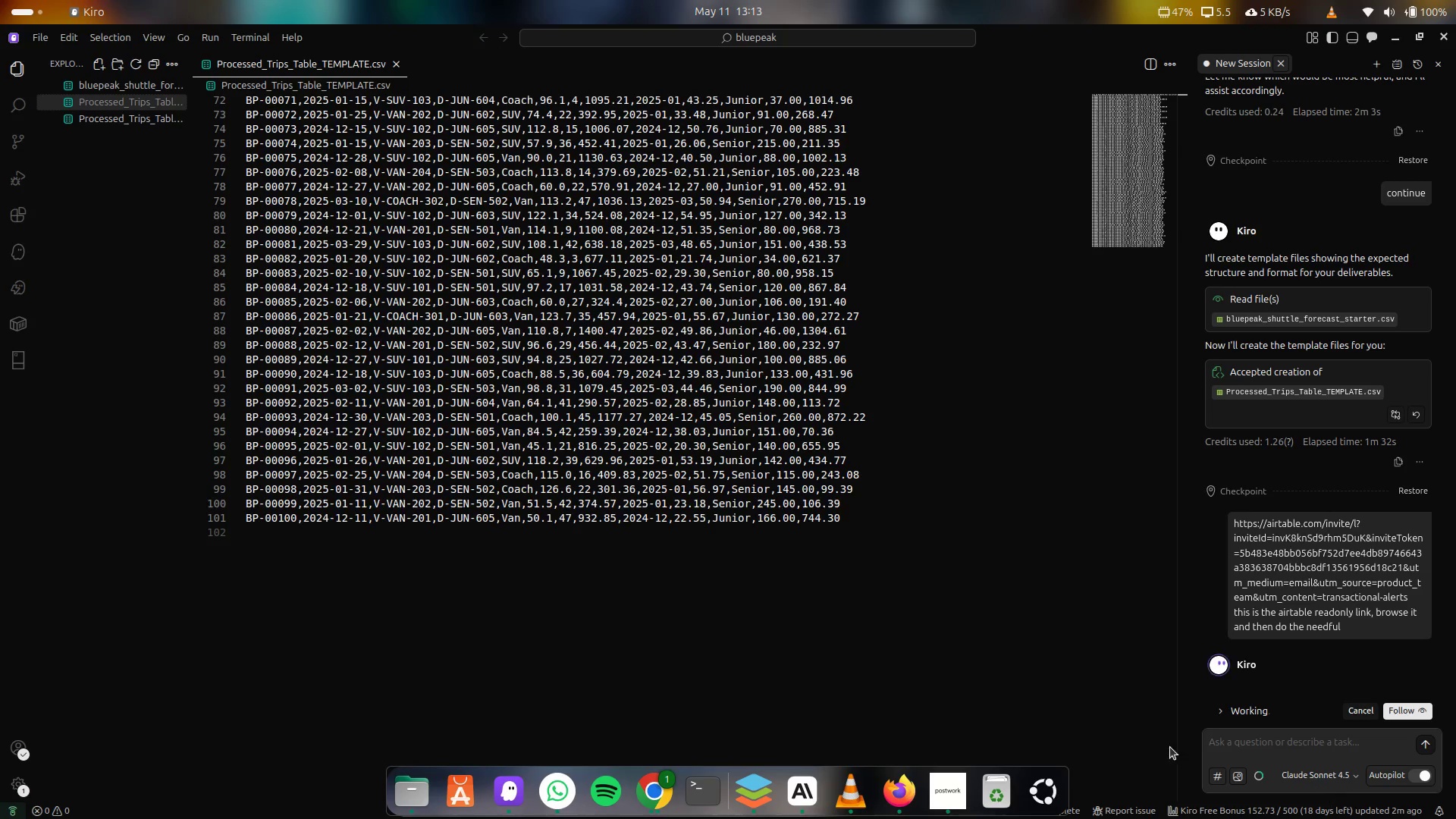 
left_click([1248, 708])
 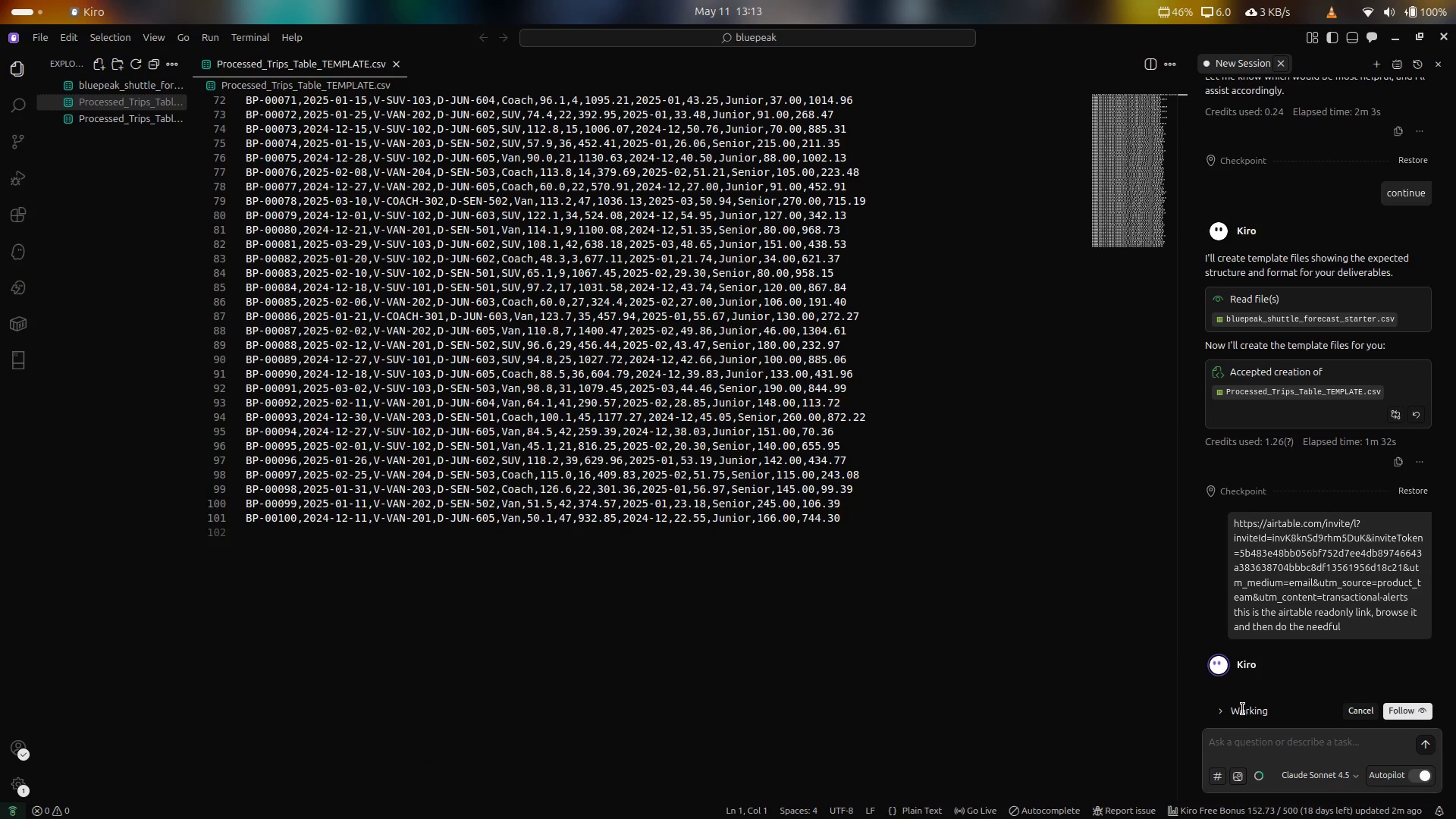 
mouse_move([1234, 695])
 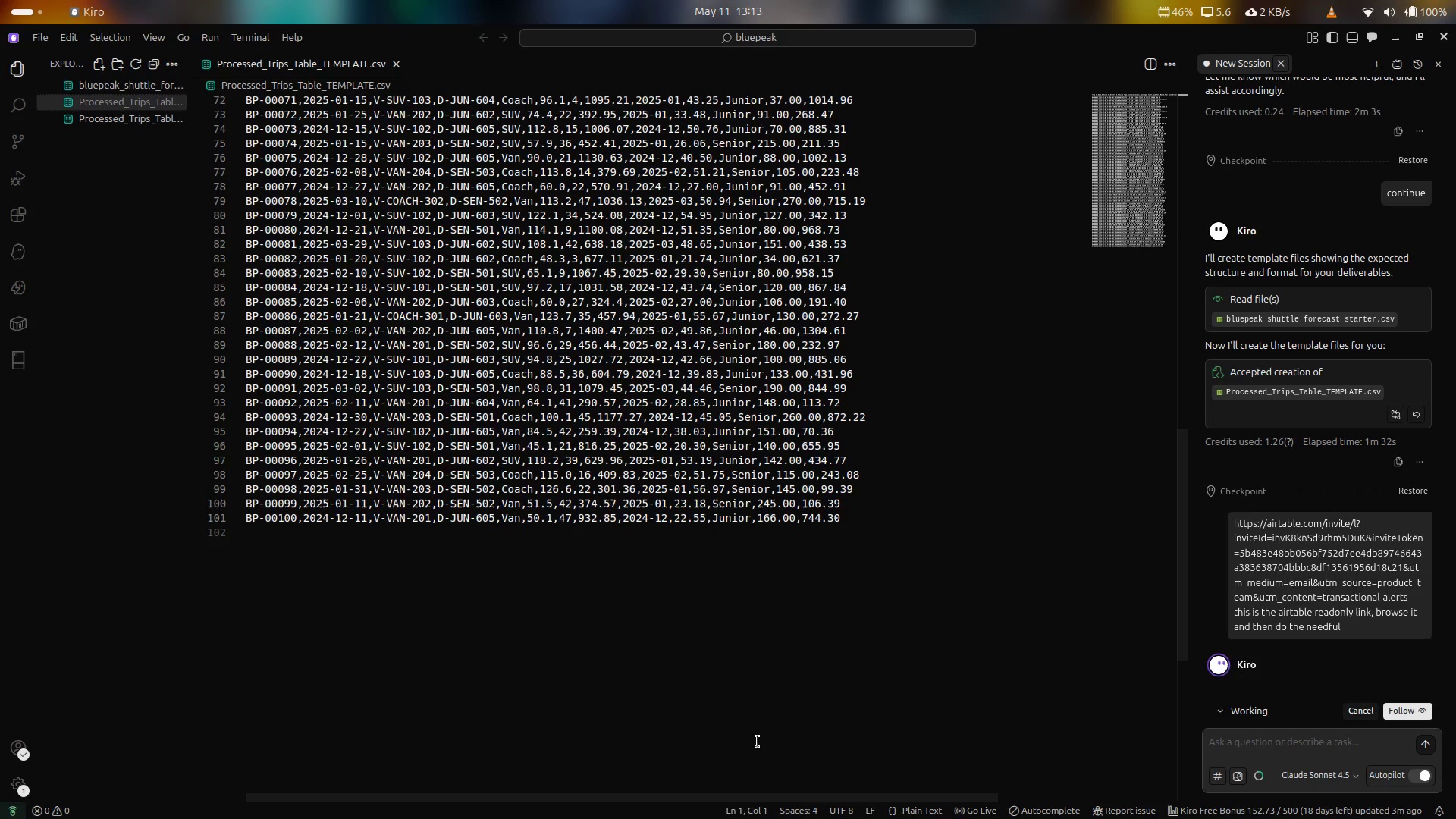 
wait(17.09)
 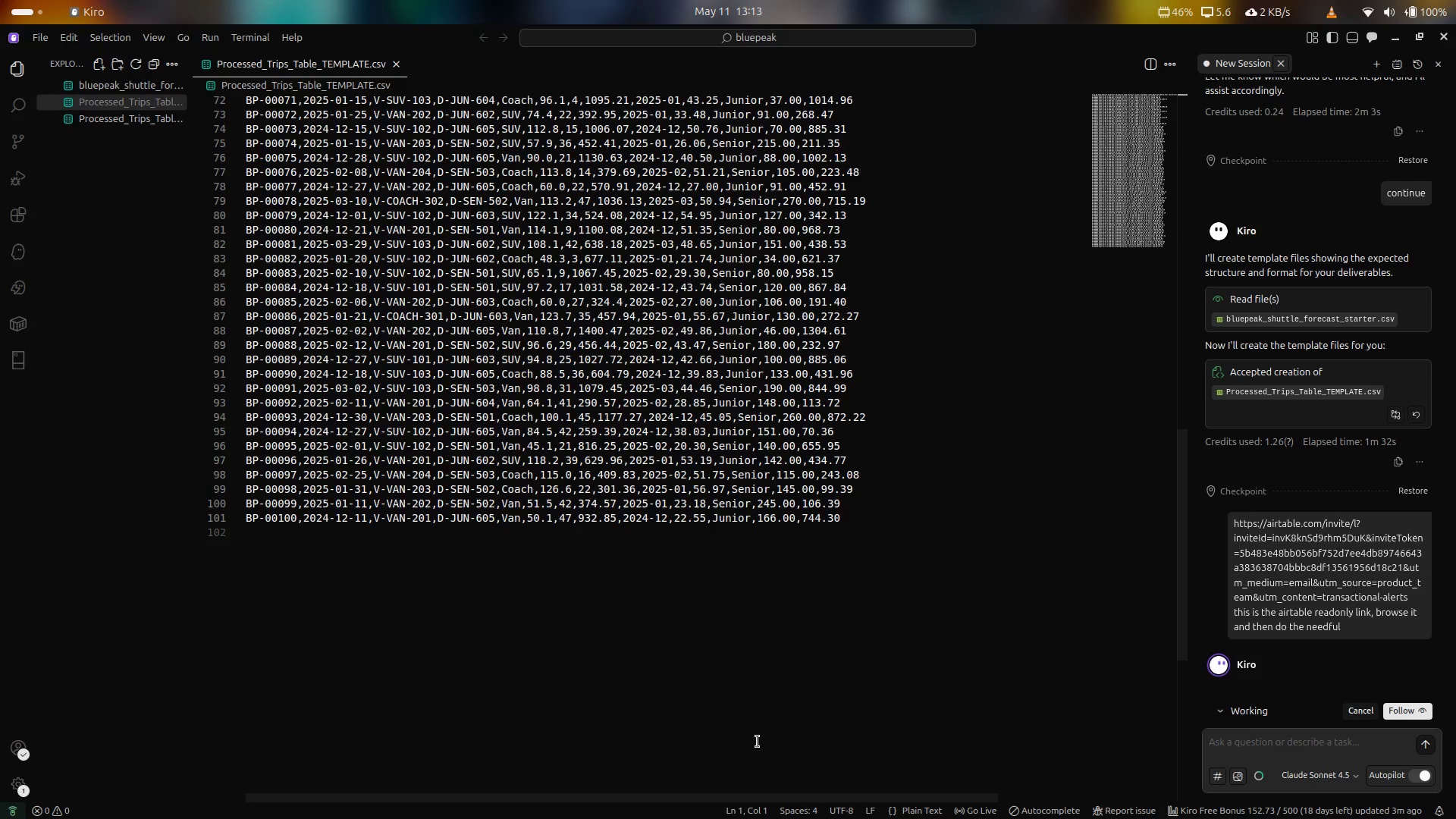 
left_click([1260, 745])
 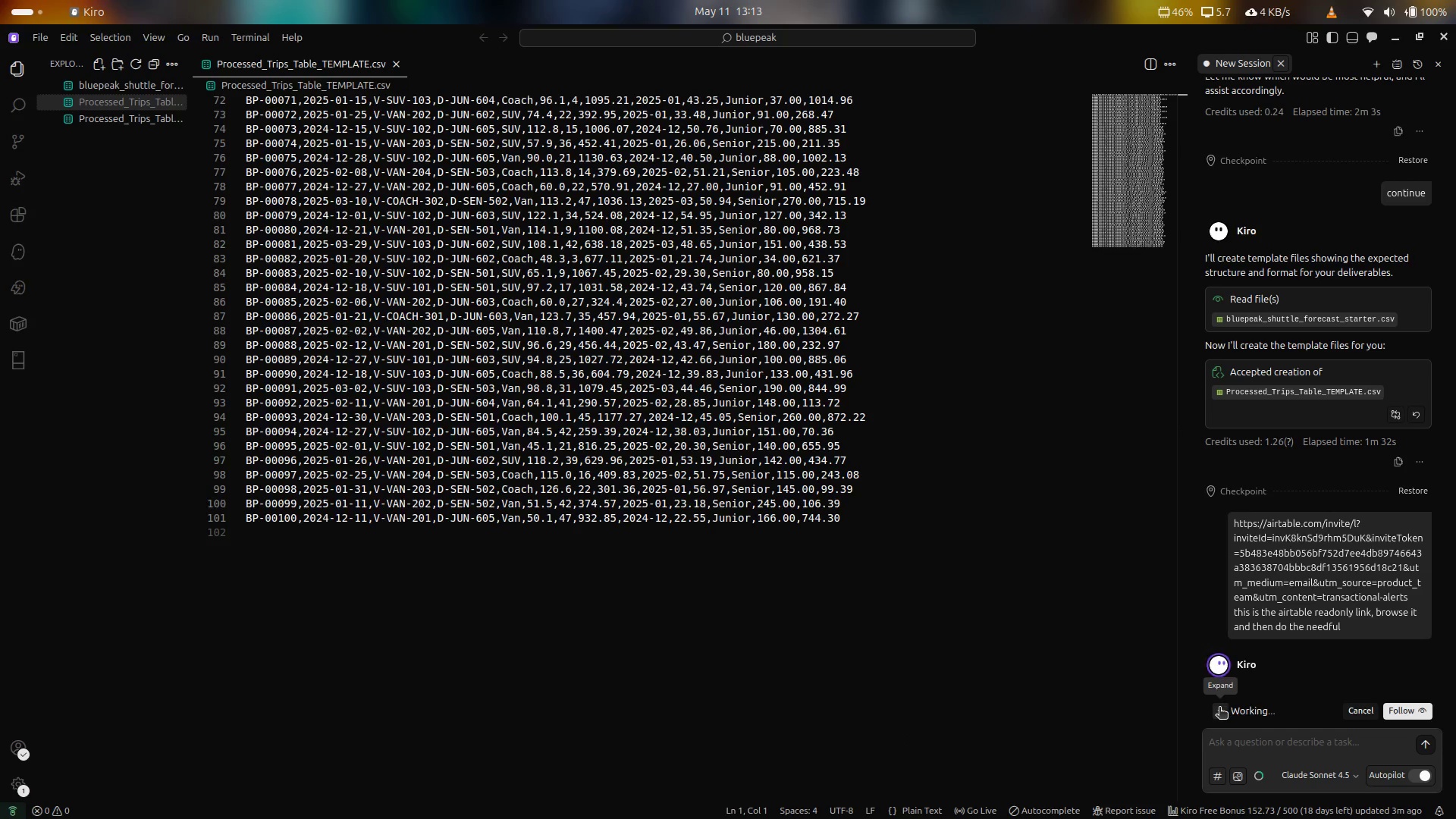 
left_click([1219, 708])
 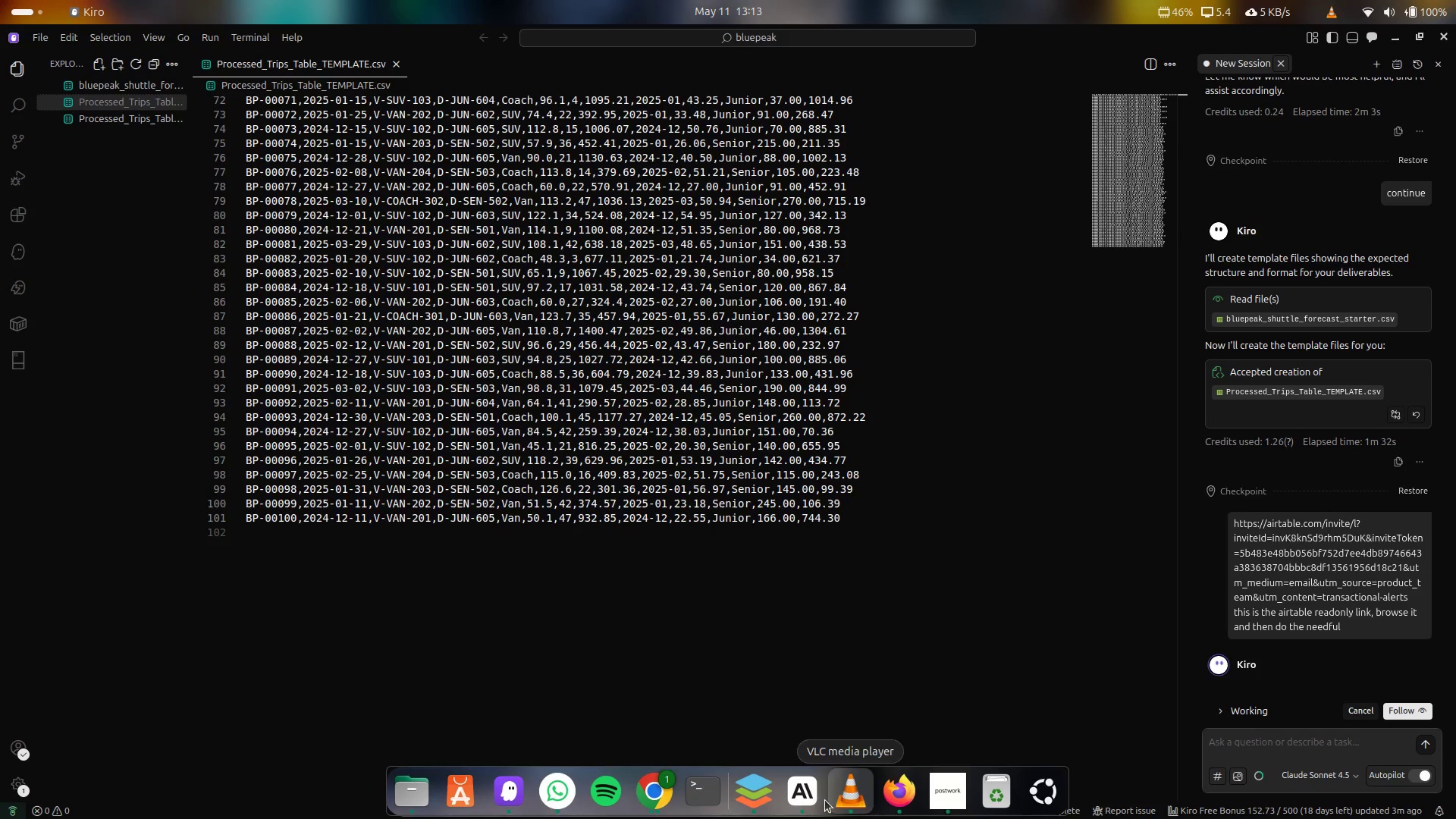 
left_click([662, 780])
 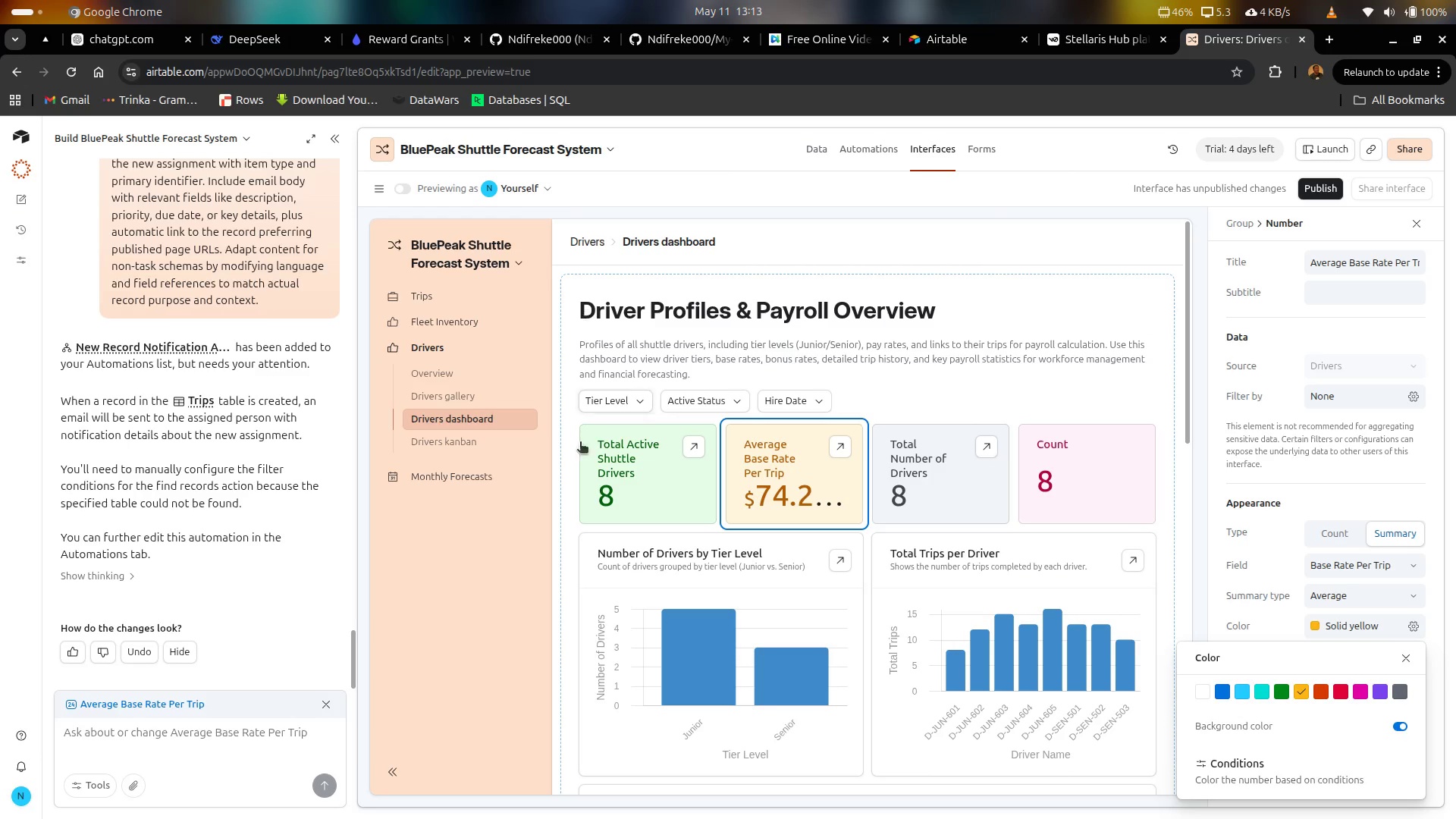 
left_click([457, 444])
 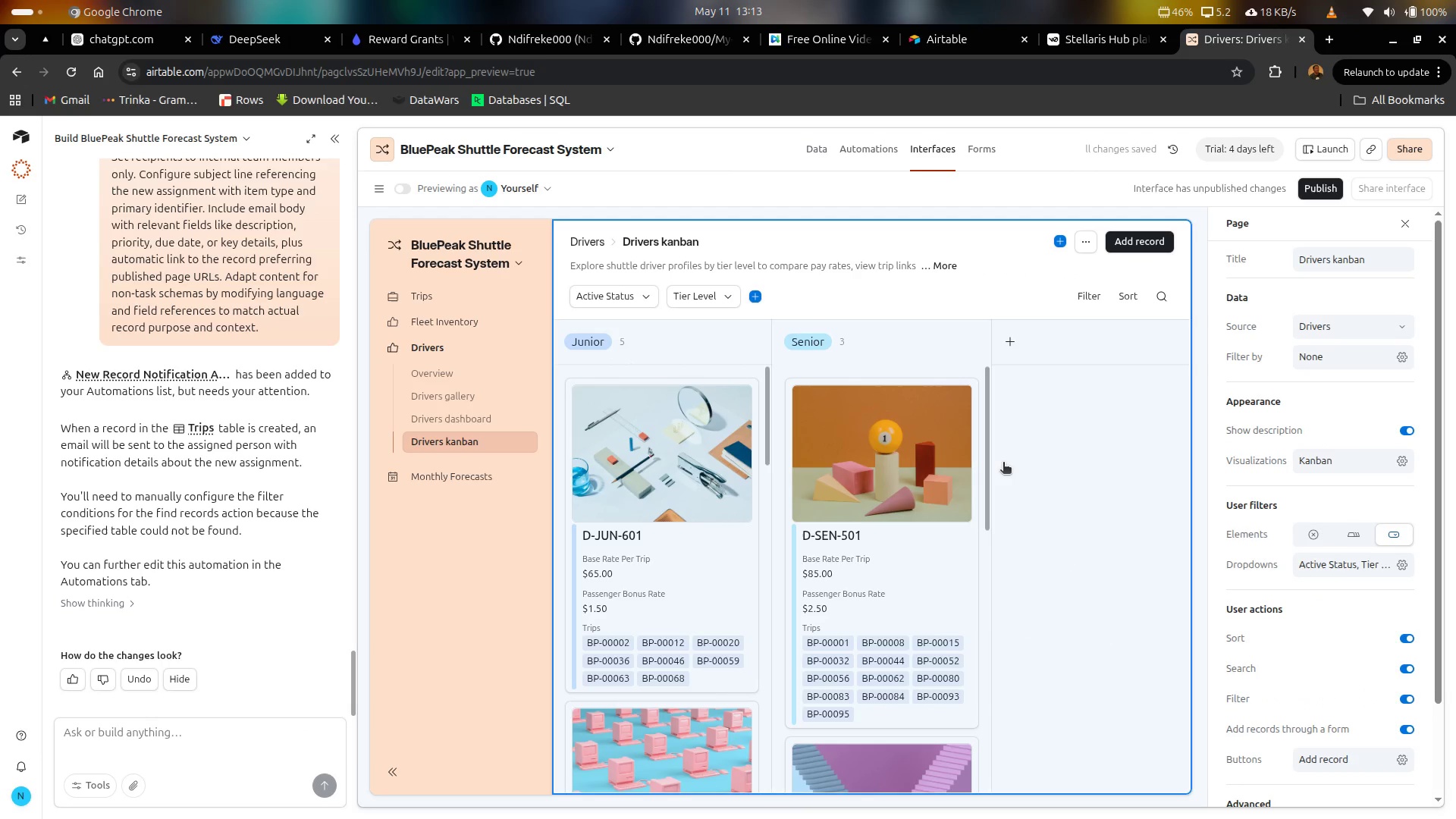 
wait(5.52)
 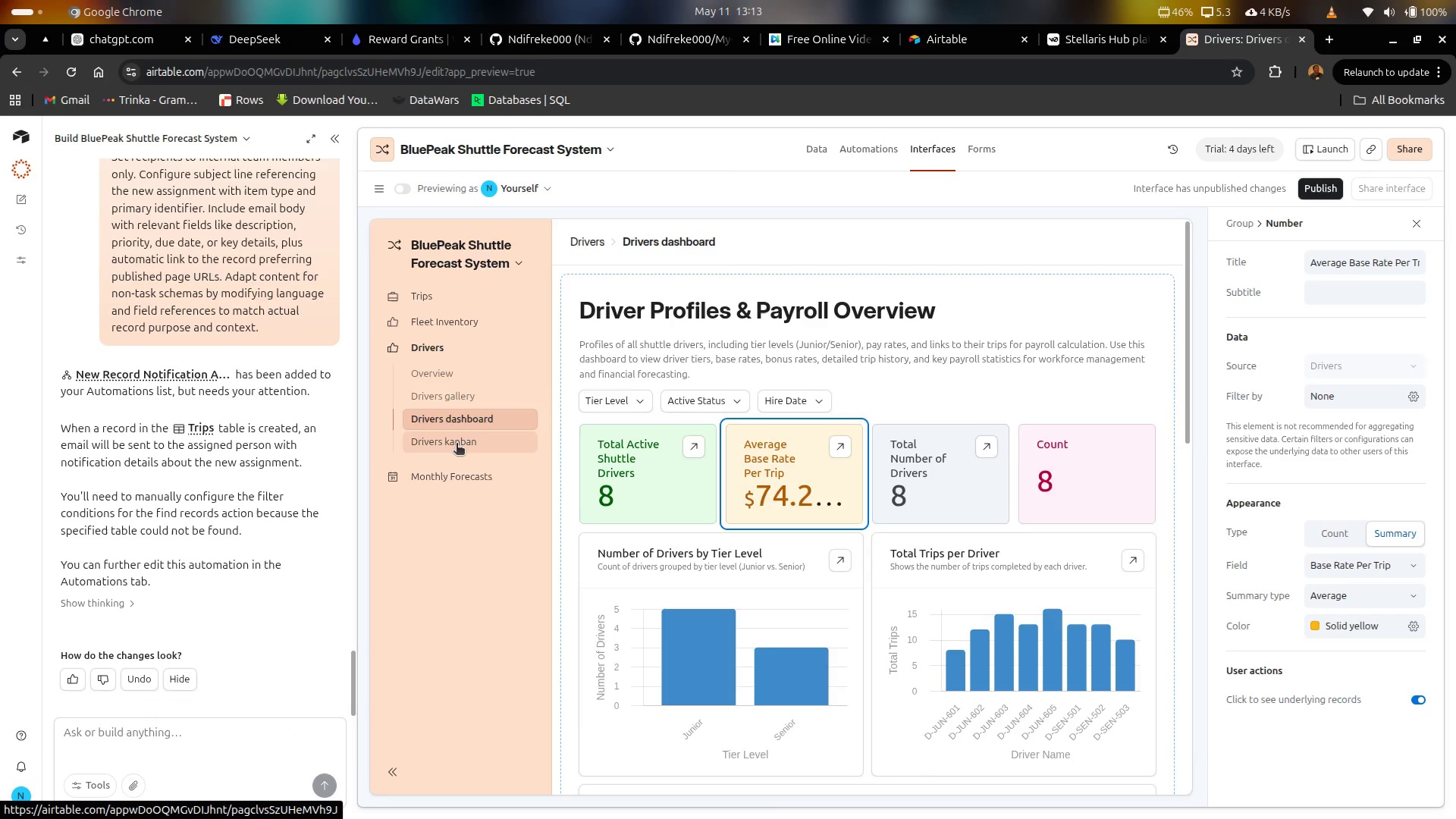 
scroll: coordinate [882, 472], scroll_direction: down, amount: 11.0
 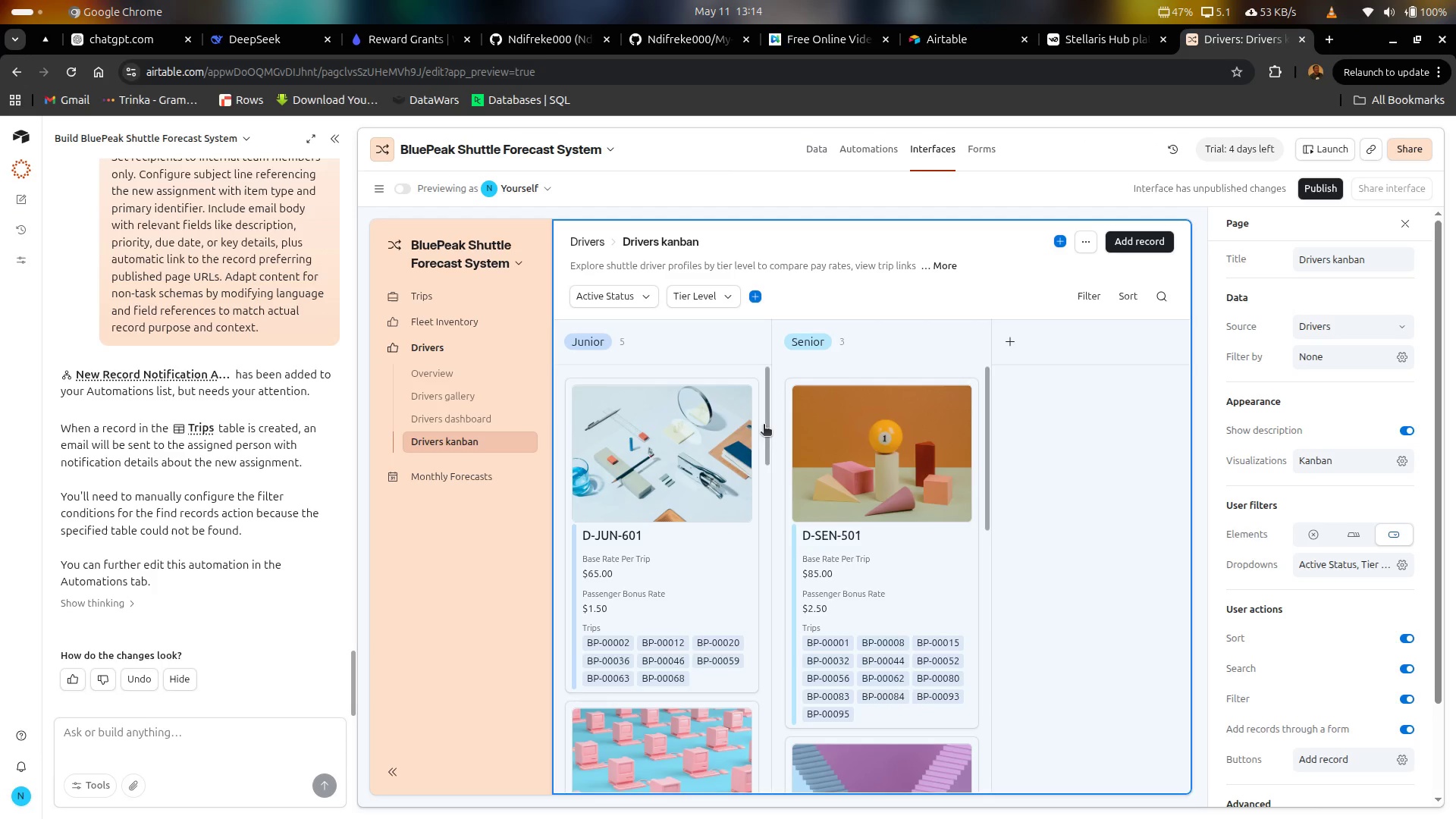 
left_click_drag(start_coordinate=[767, 424], to_coordinate=[756, 510])
 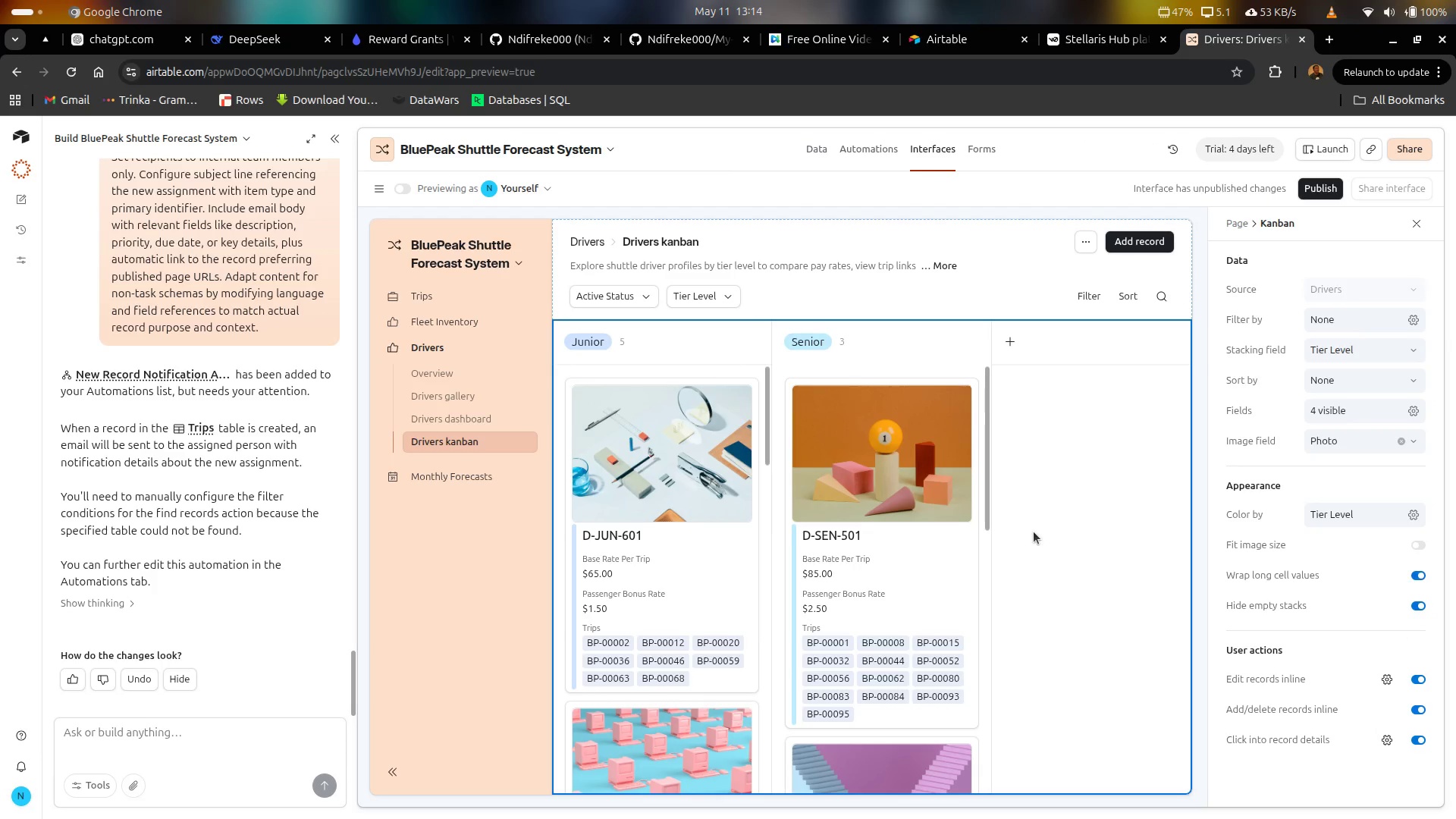 
scroll: coordinate [842, 435], scroll_direction: down, amount: 29.0
 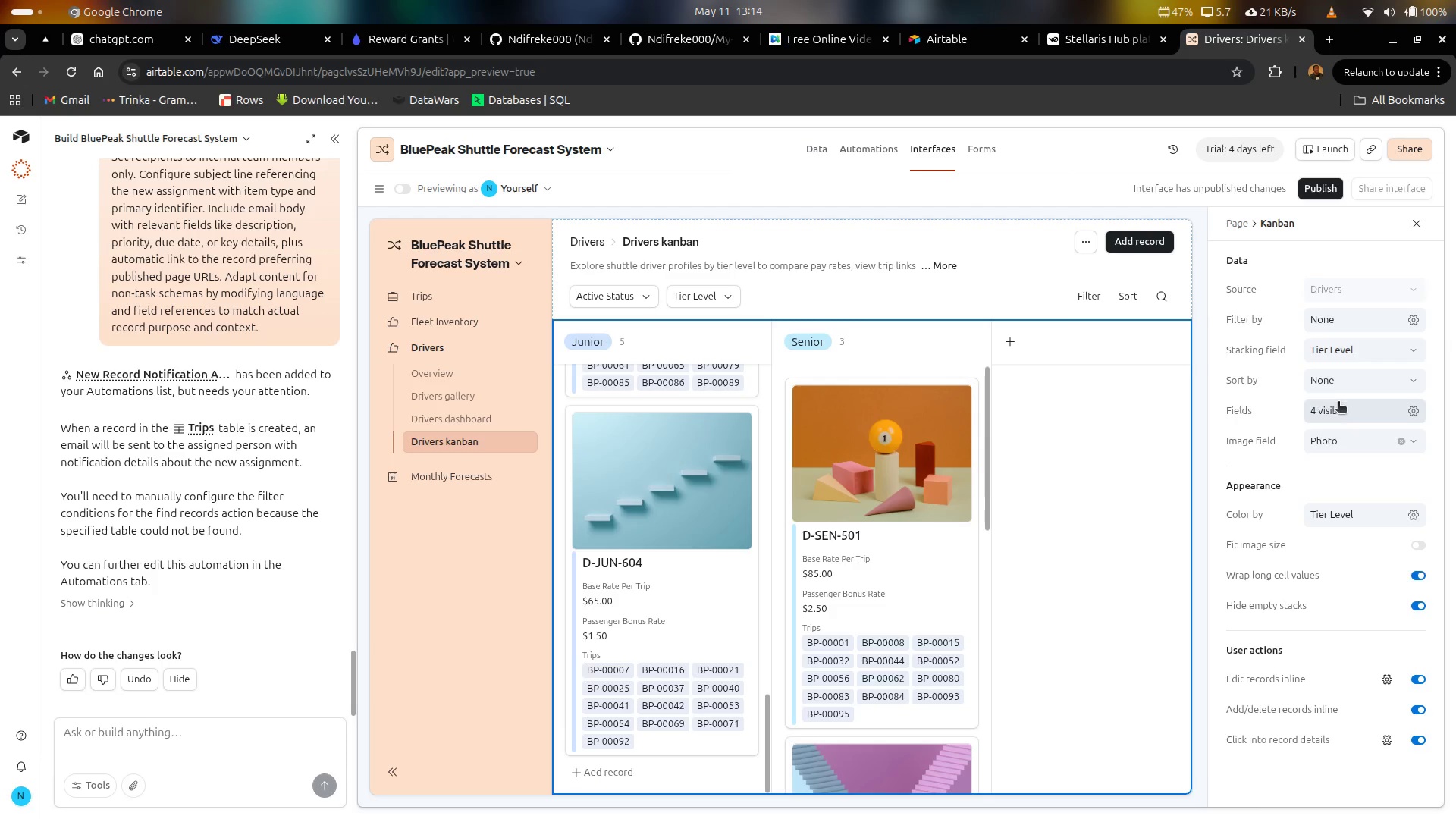 
left_click([1340, 417])
 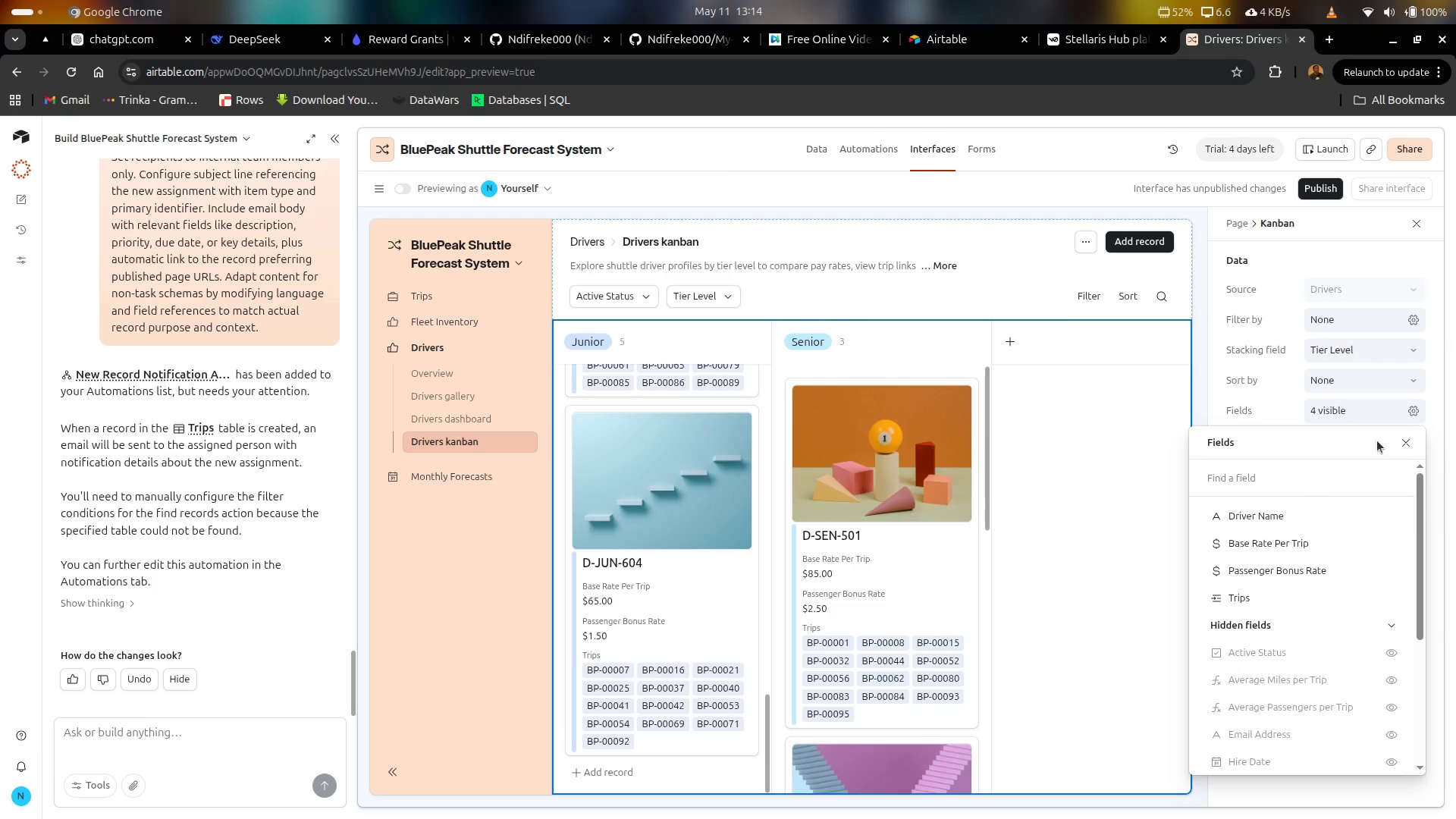 
left_click([1409, 410])